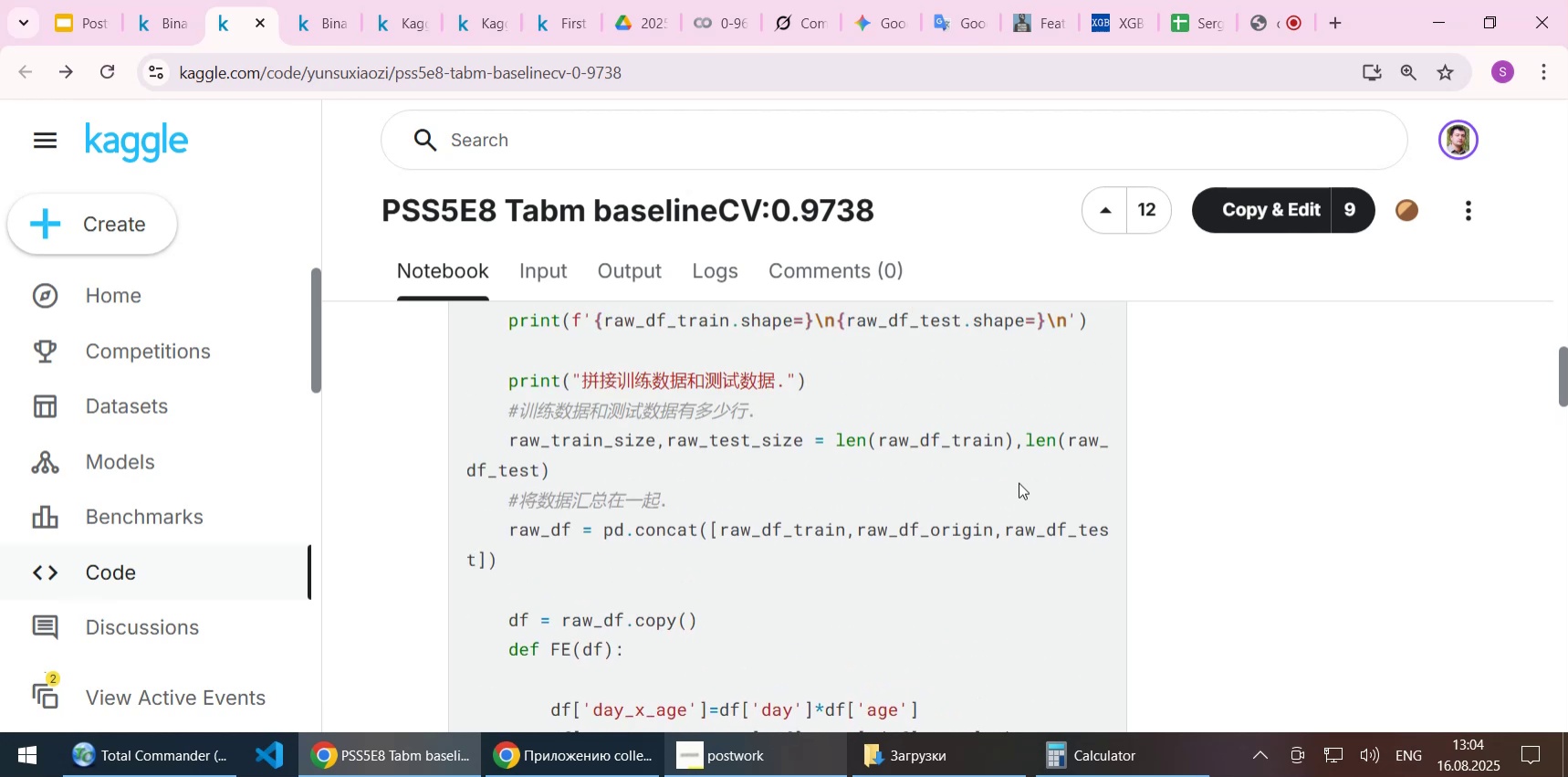 
scroll: coordinate [1019, 482], scroll_direction: down, amount: 3.0
 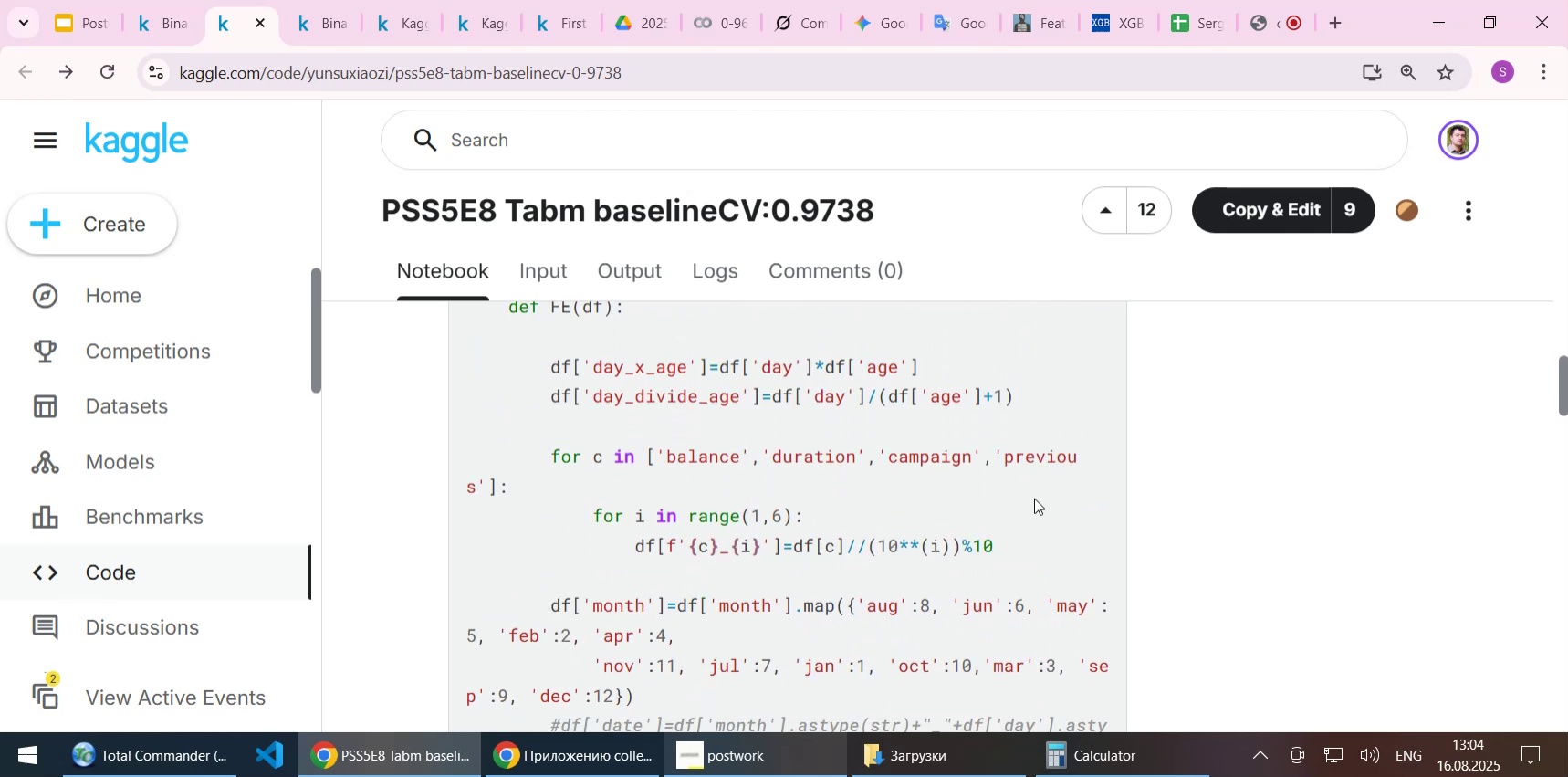 
wait(5.59)
 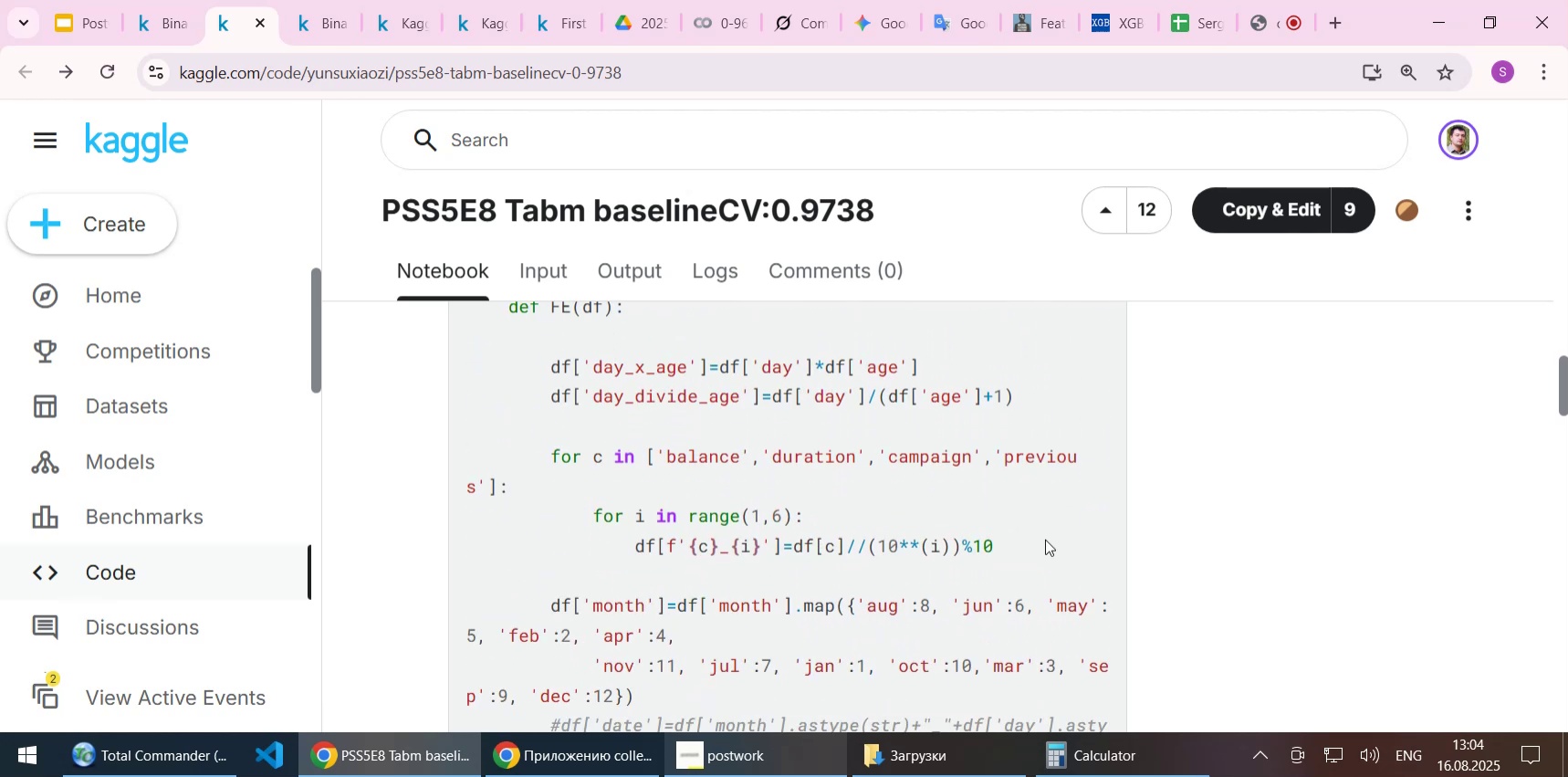 
scroll: coordinate [1034, 498], scroll_direction: down, amount: 1.0
 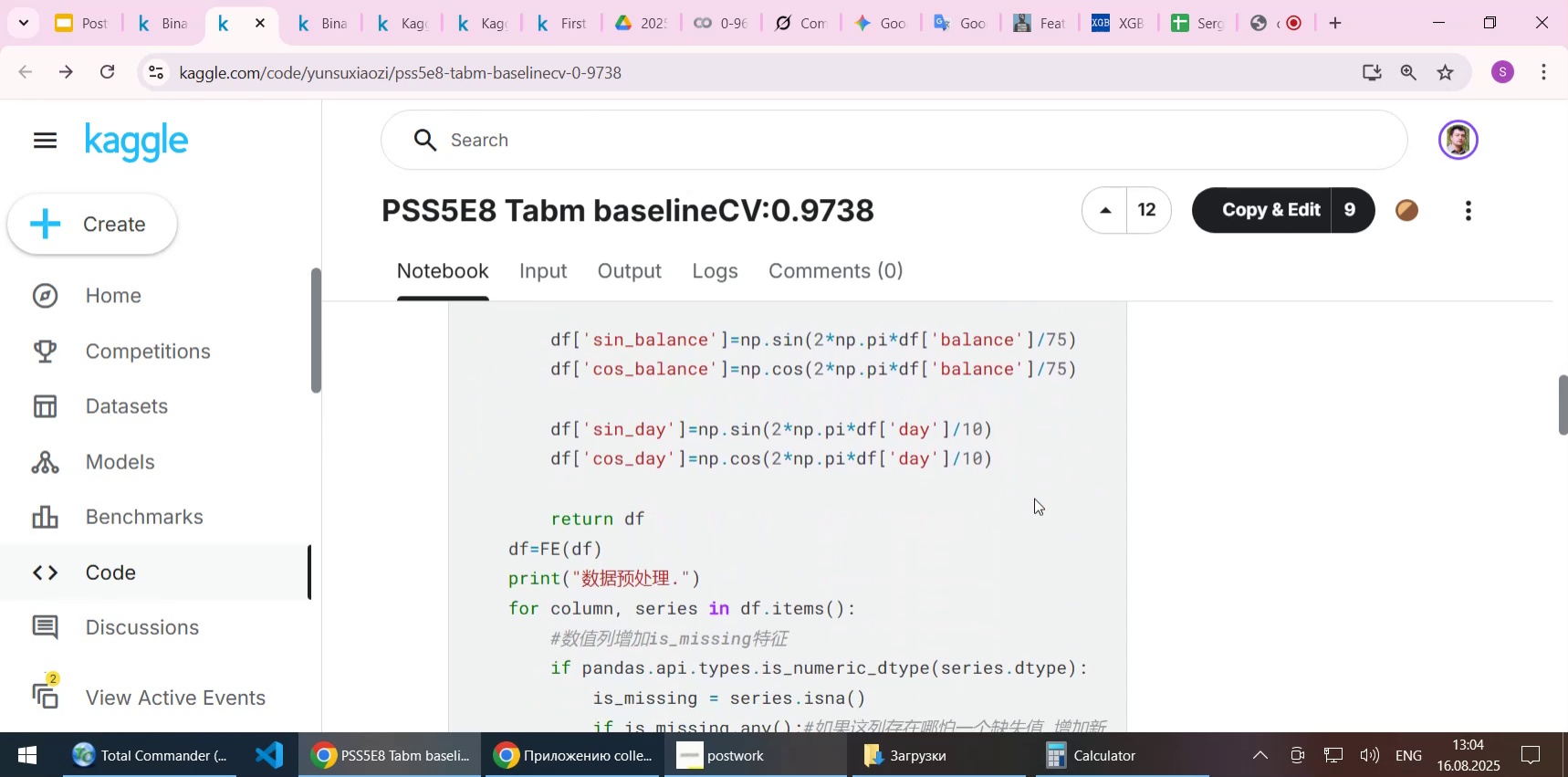 
scroll: coordinate [1034, 498], scroll_direction: up, amount: 1.0
 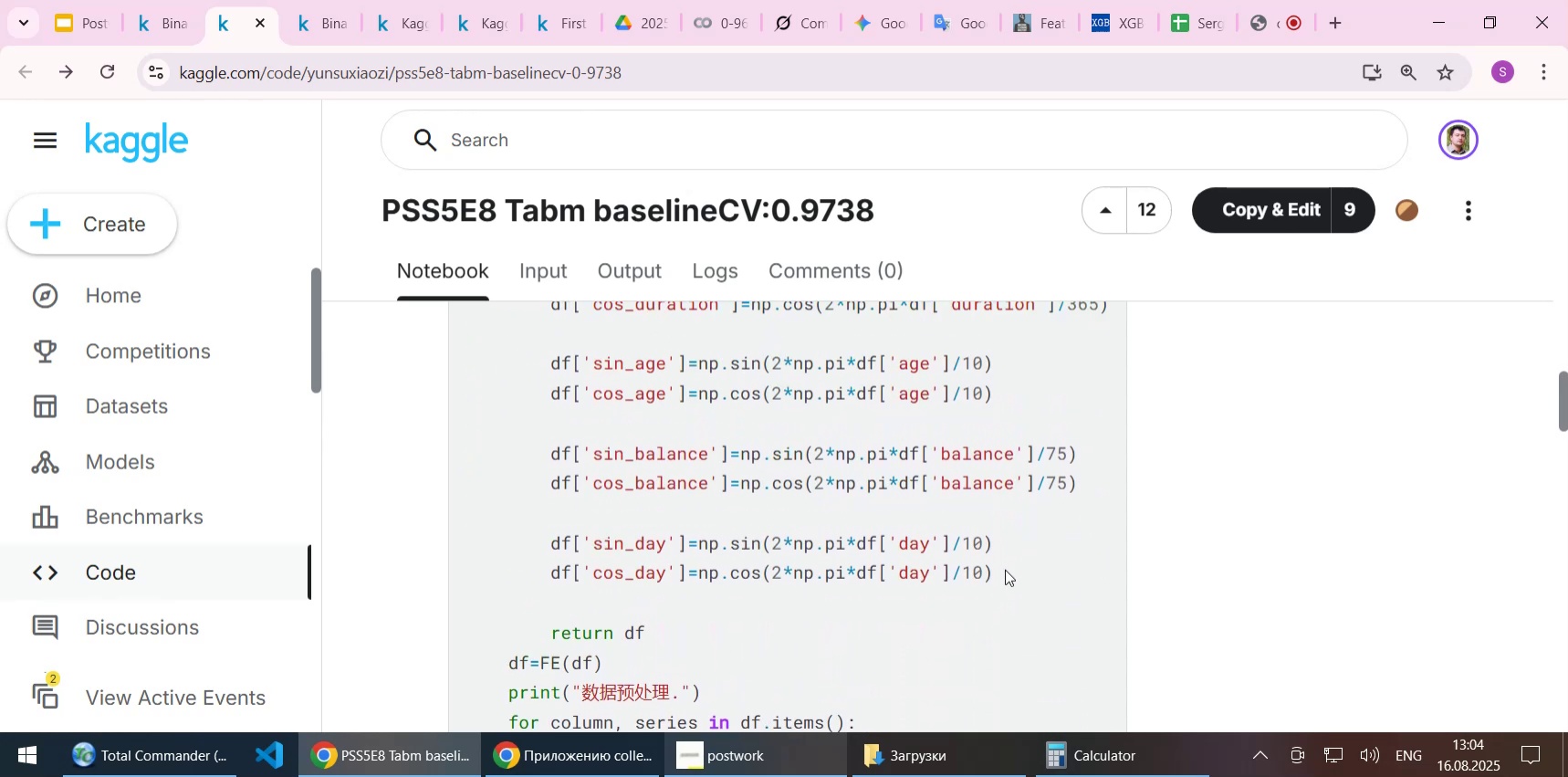 
left_click_drag(start_coordinate=[1015, 572], to_coordinate=[467, 489])
 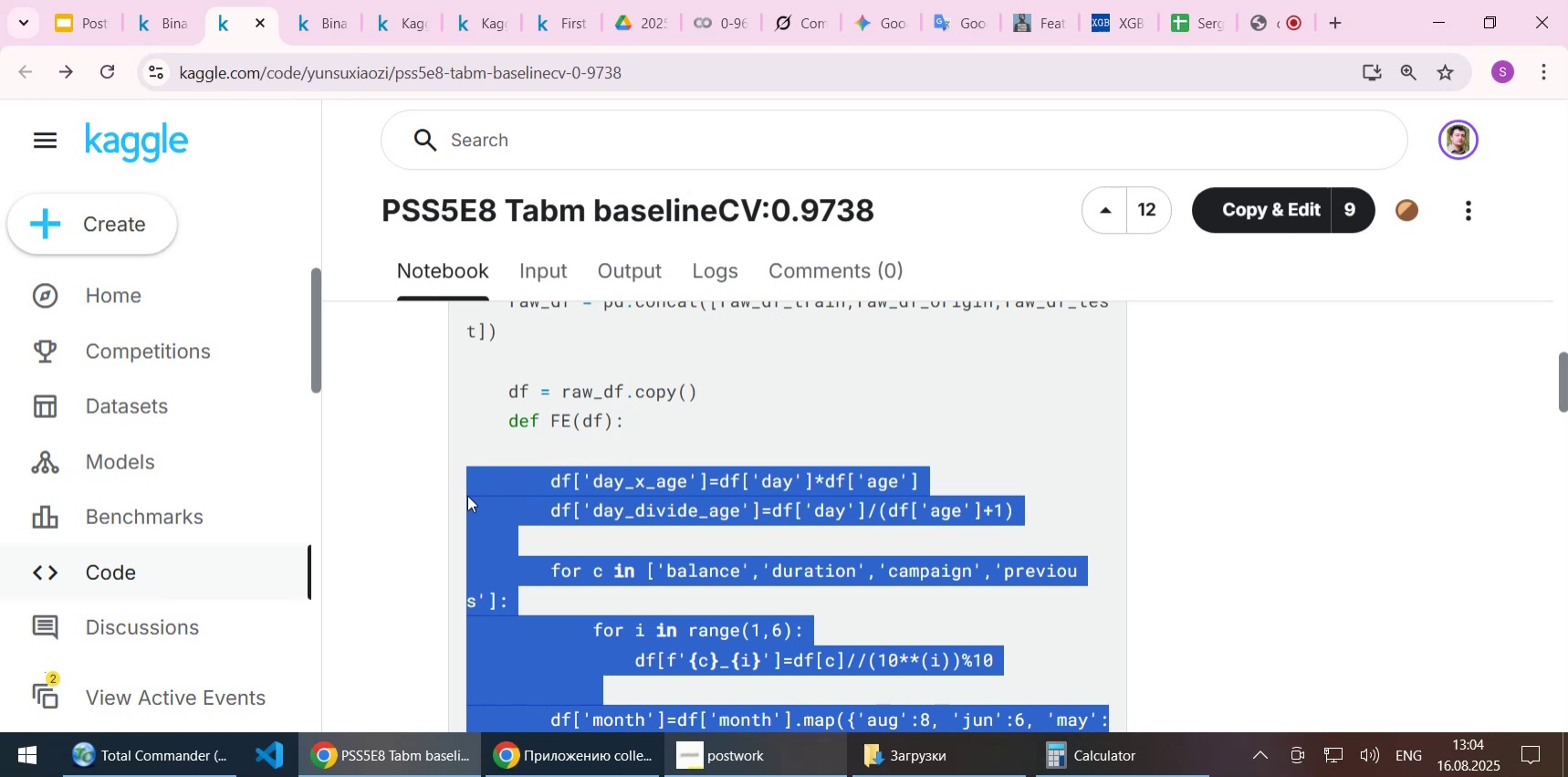 
scroll: coordinate [755, 497], scroll_direction: up, amount: 6.0
 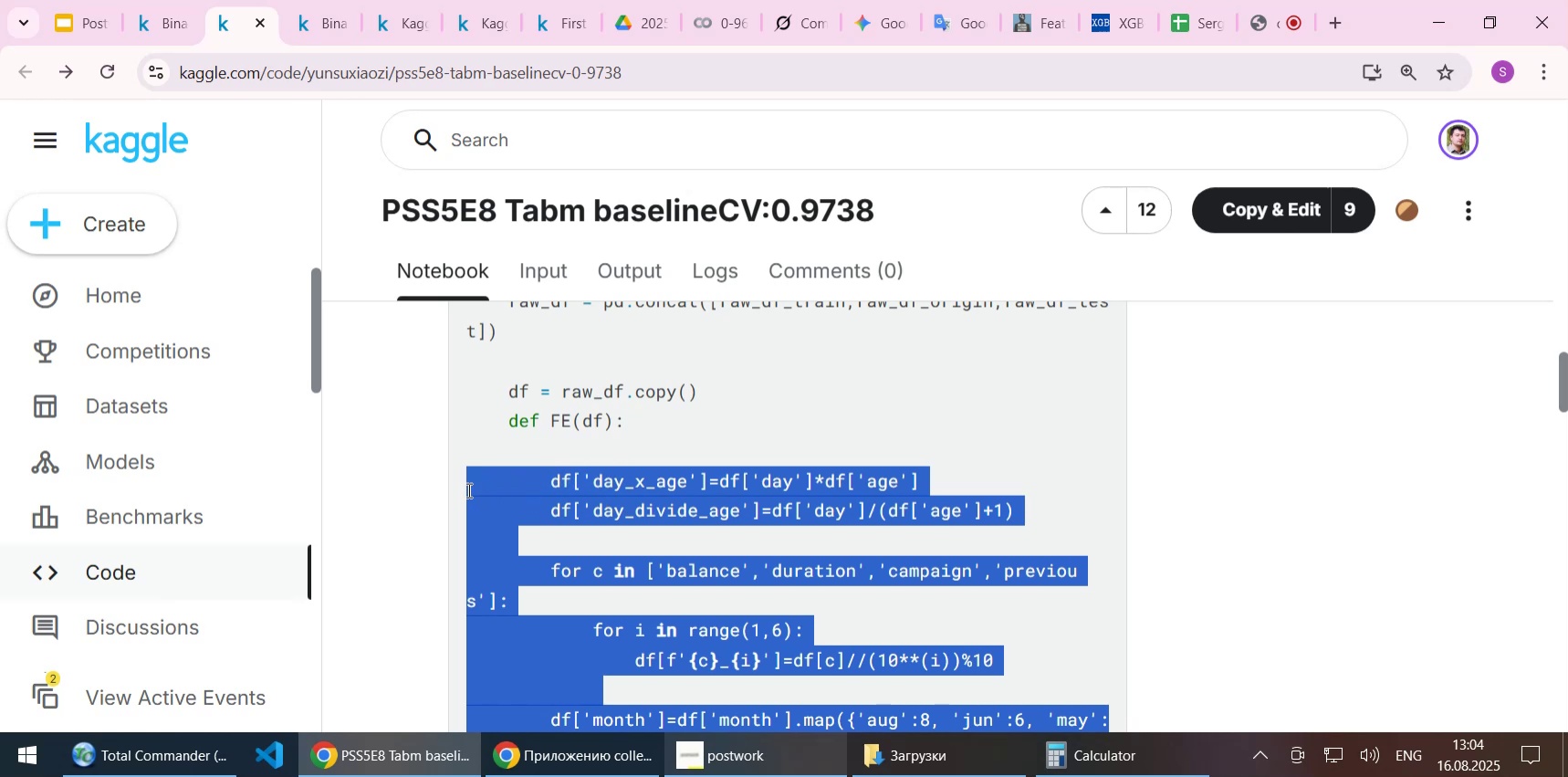 
key(Control+C)
 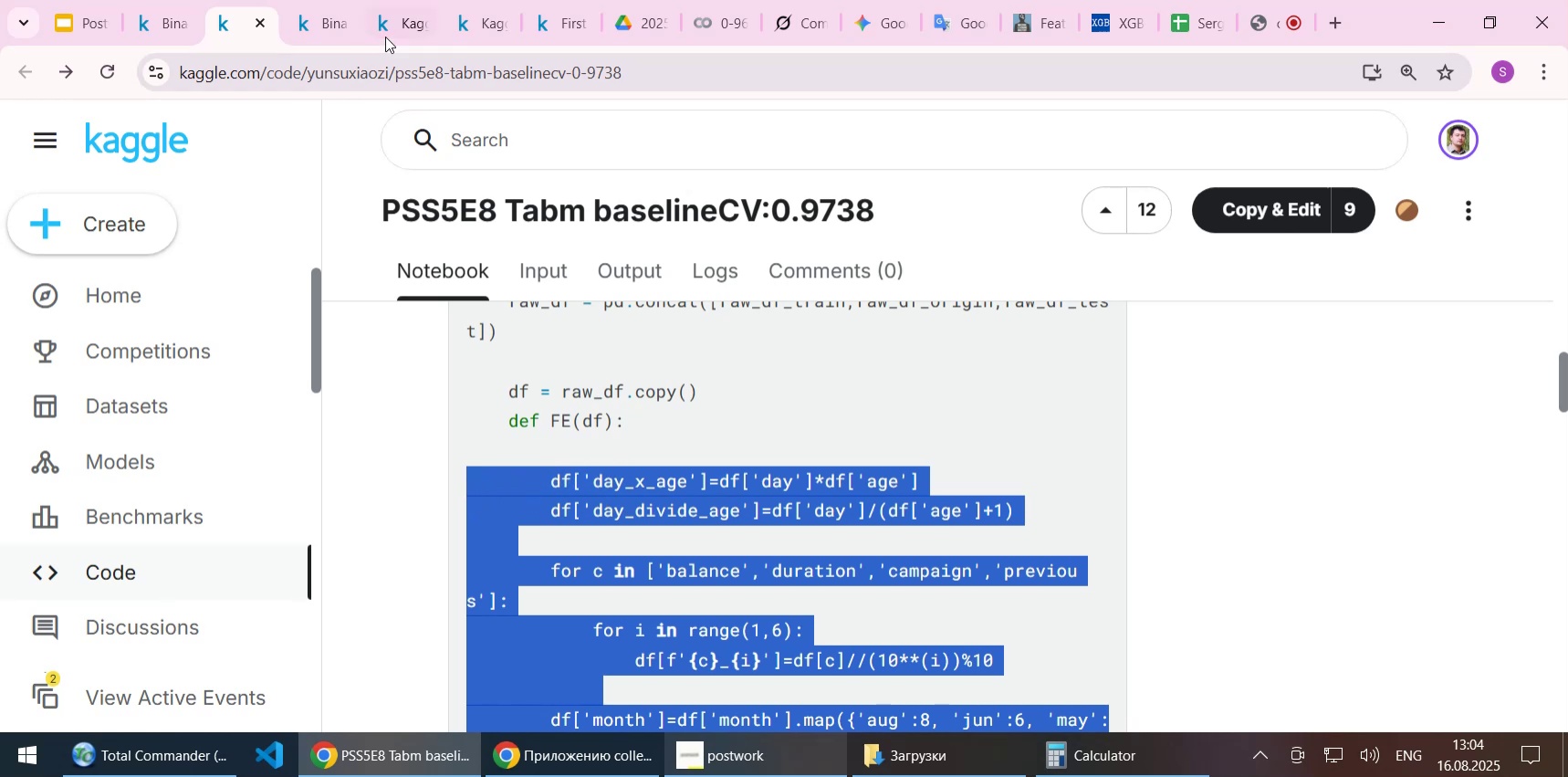 
left_click([395, 30])
 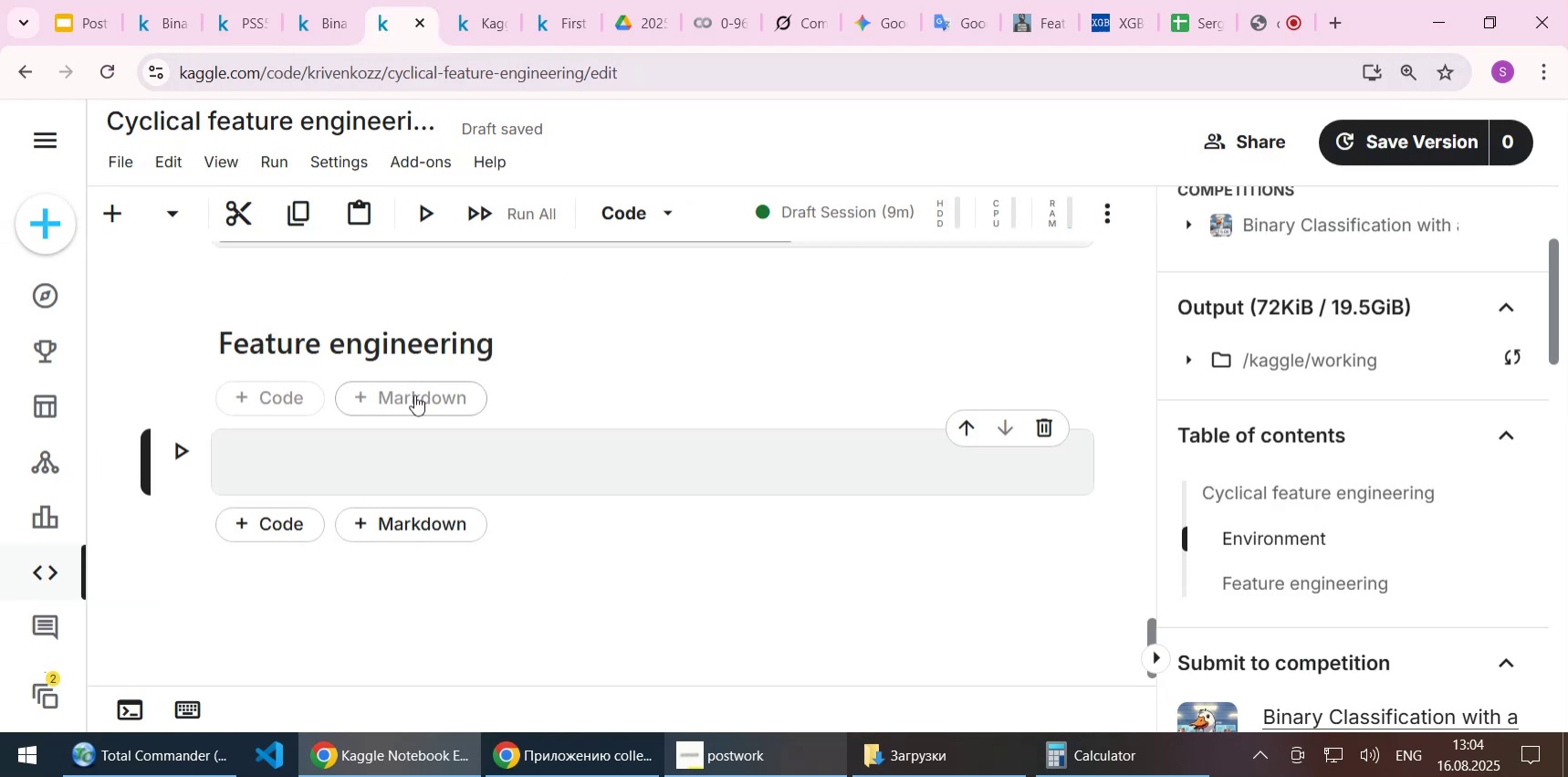 
key(Control+ControlLeft)
 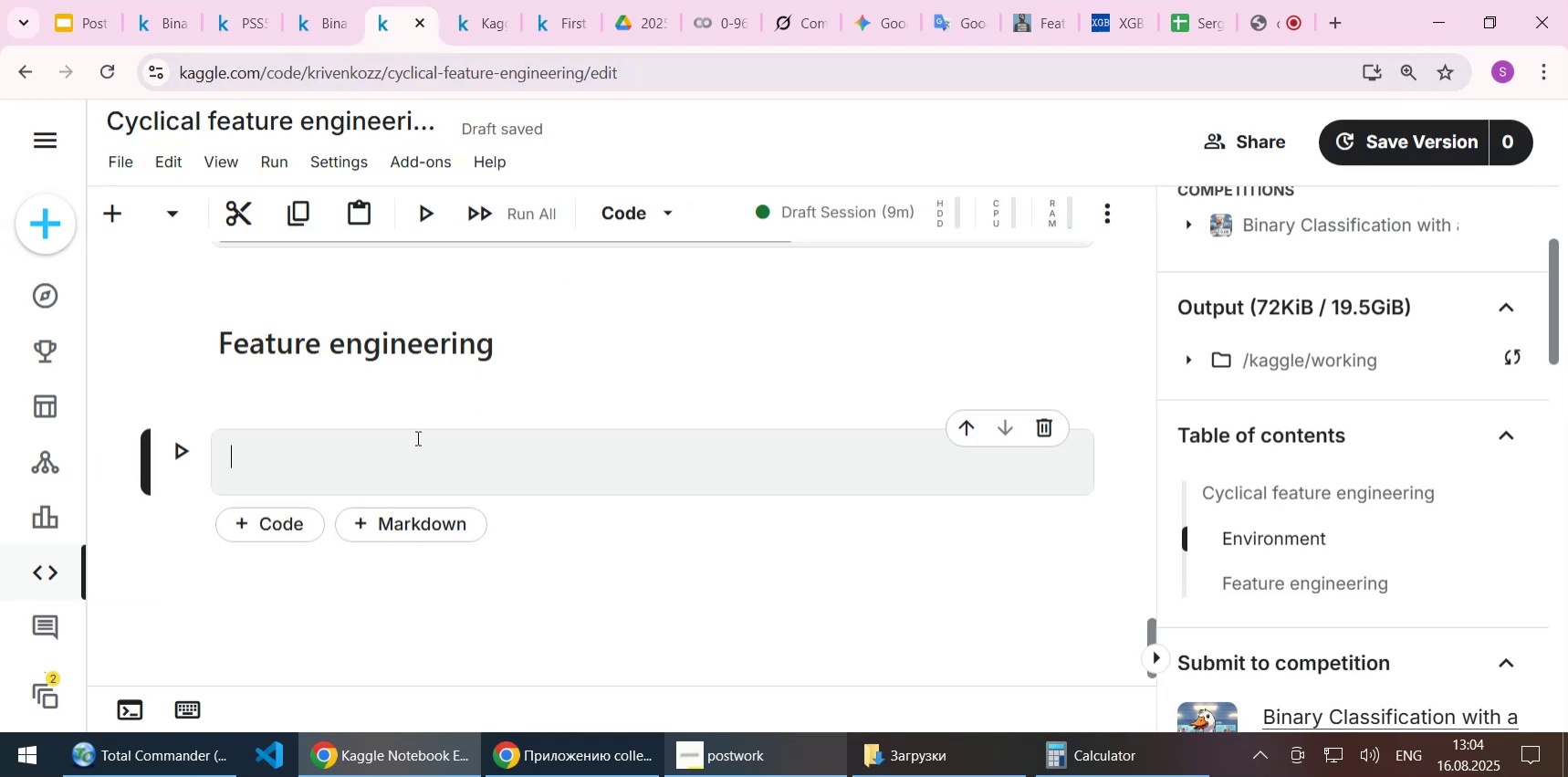 
key(Control+V)
 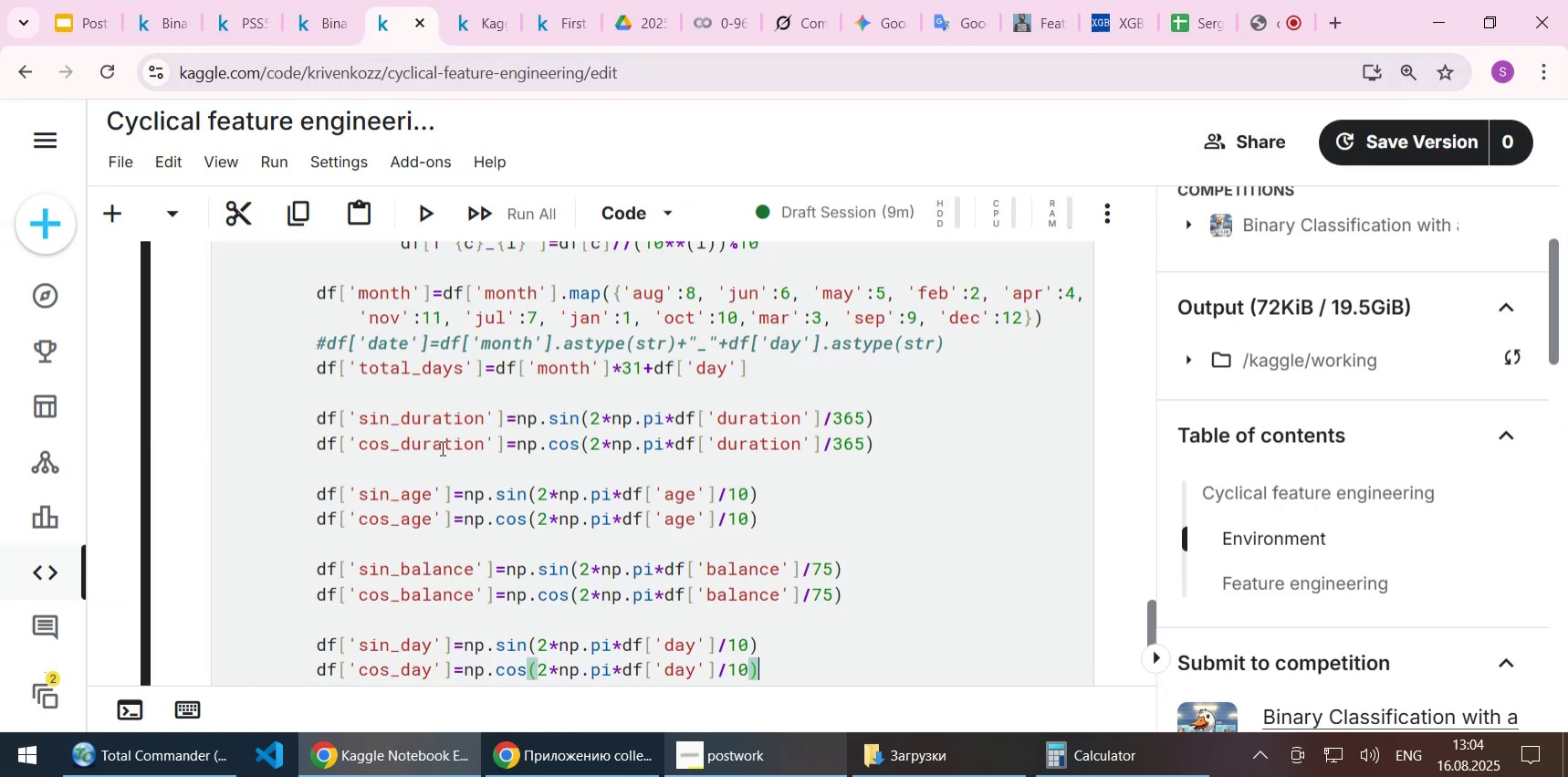 
scroll: coordinate [463, 470], scroll_direction: up, amount: 4.0
 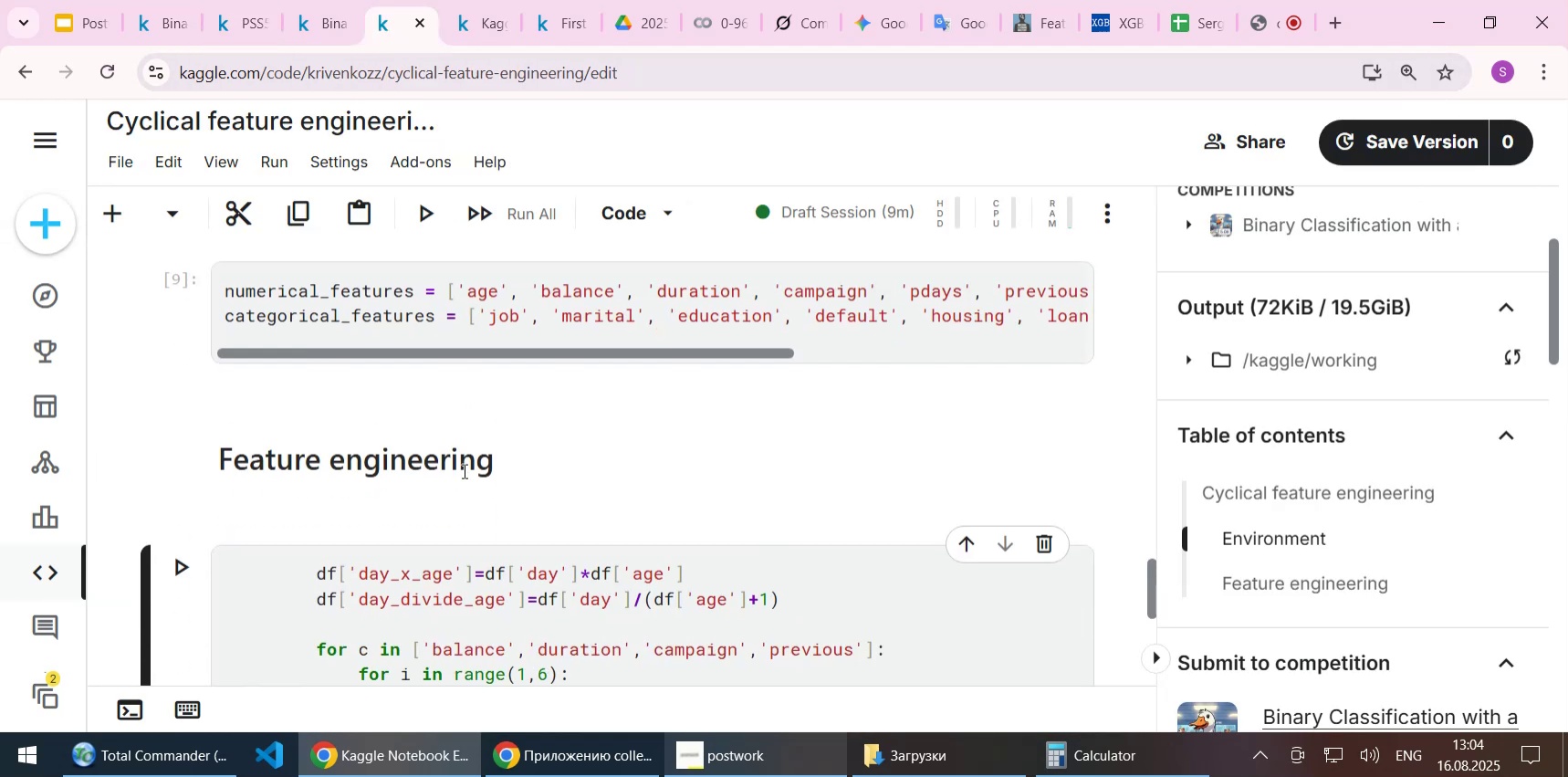 
scroll: coordinate [476, 447], scroll_direction: down, amount: 5.0
 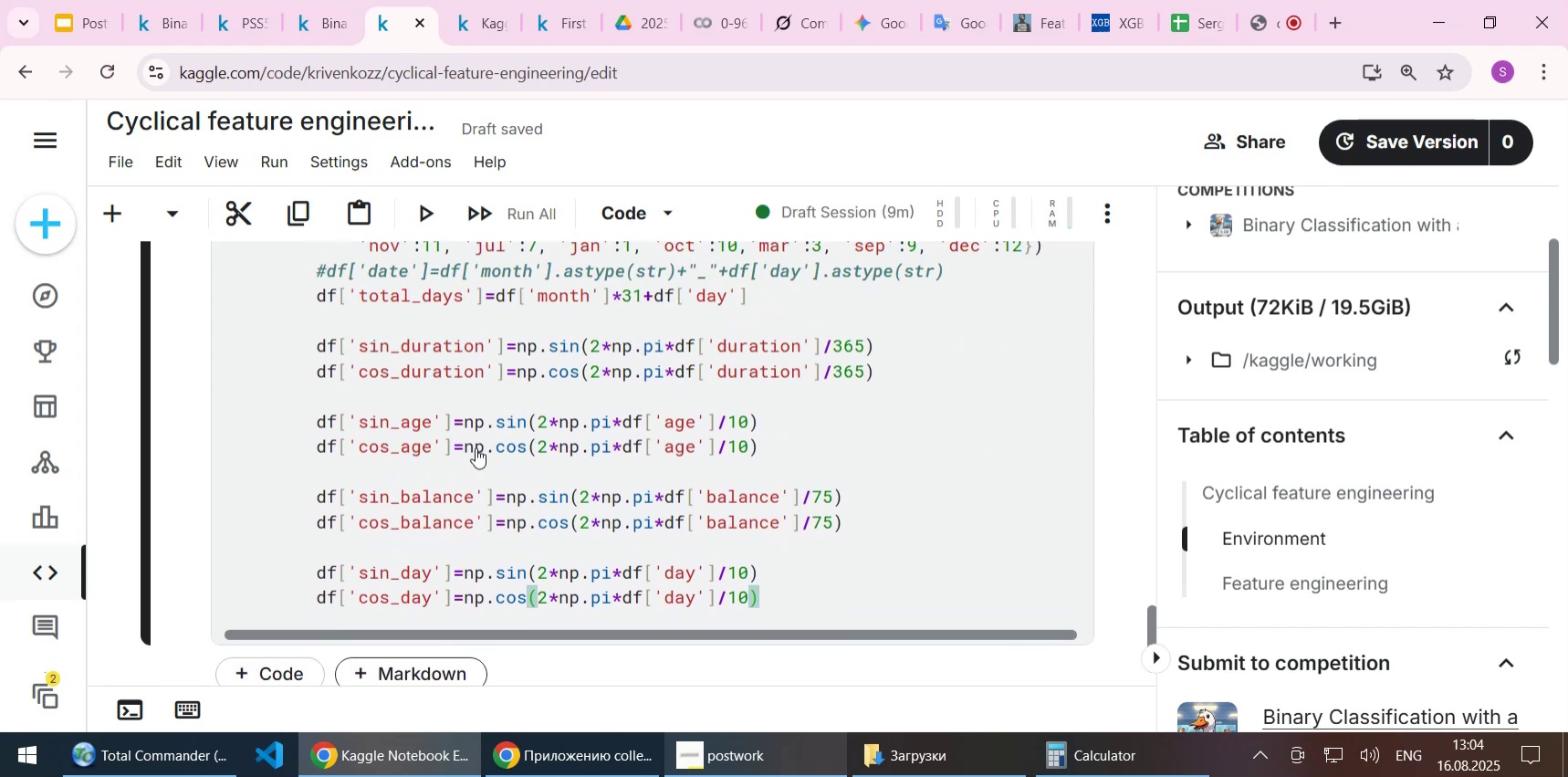 
scroll: coordinate [480, 443], scroll_direction: up, amount: 3.0
 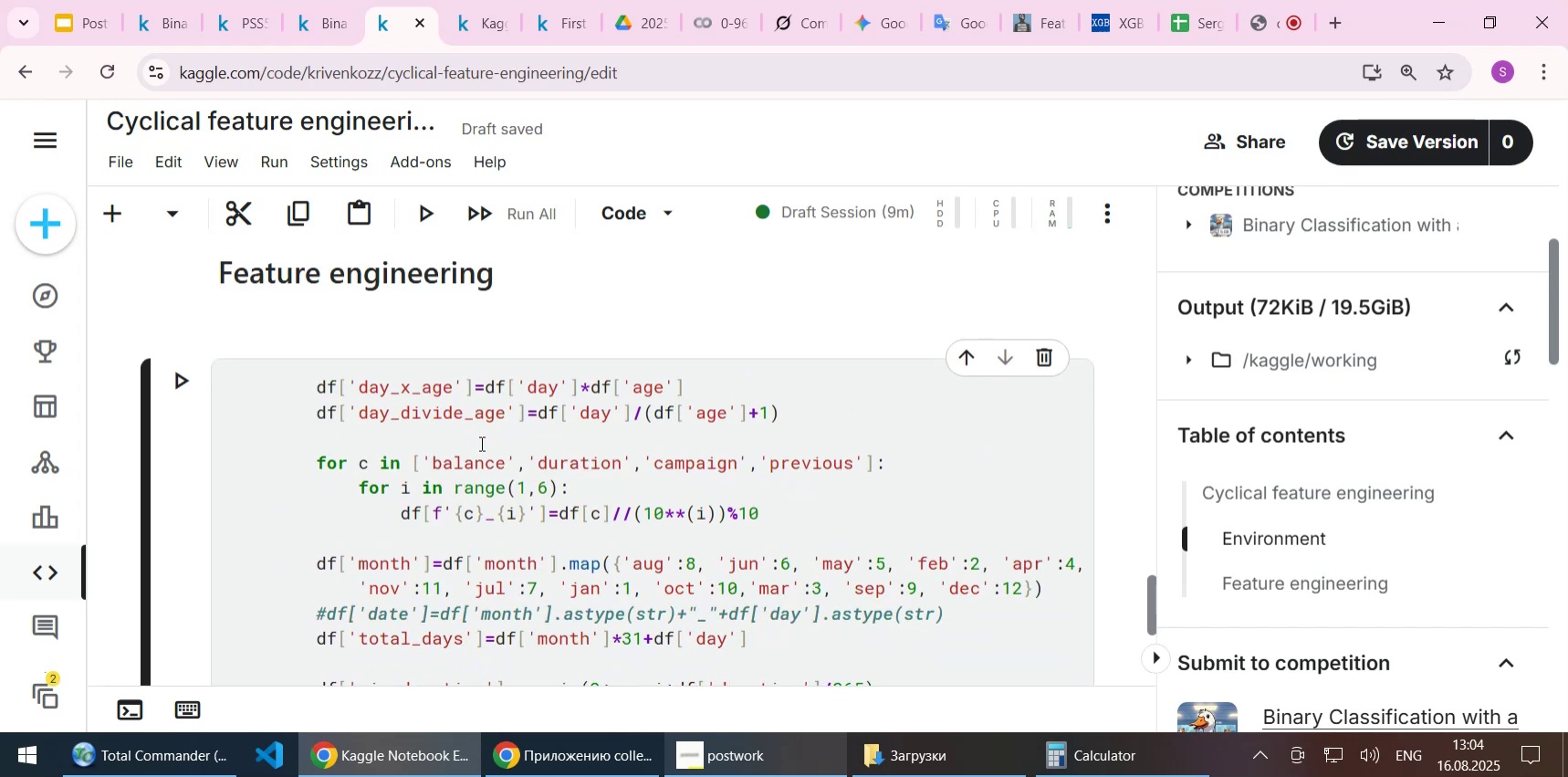 
key(Control+Z)
 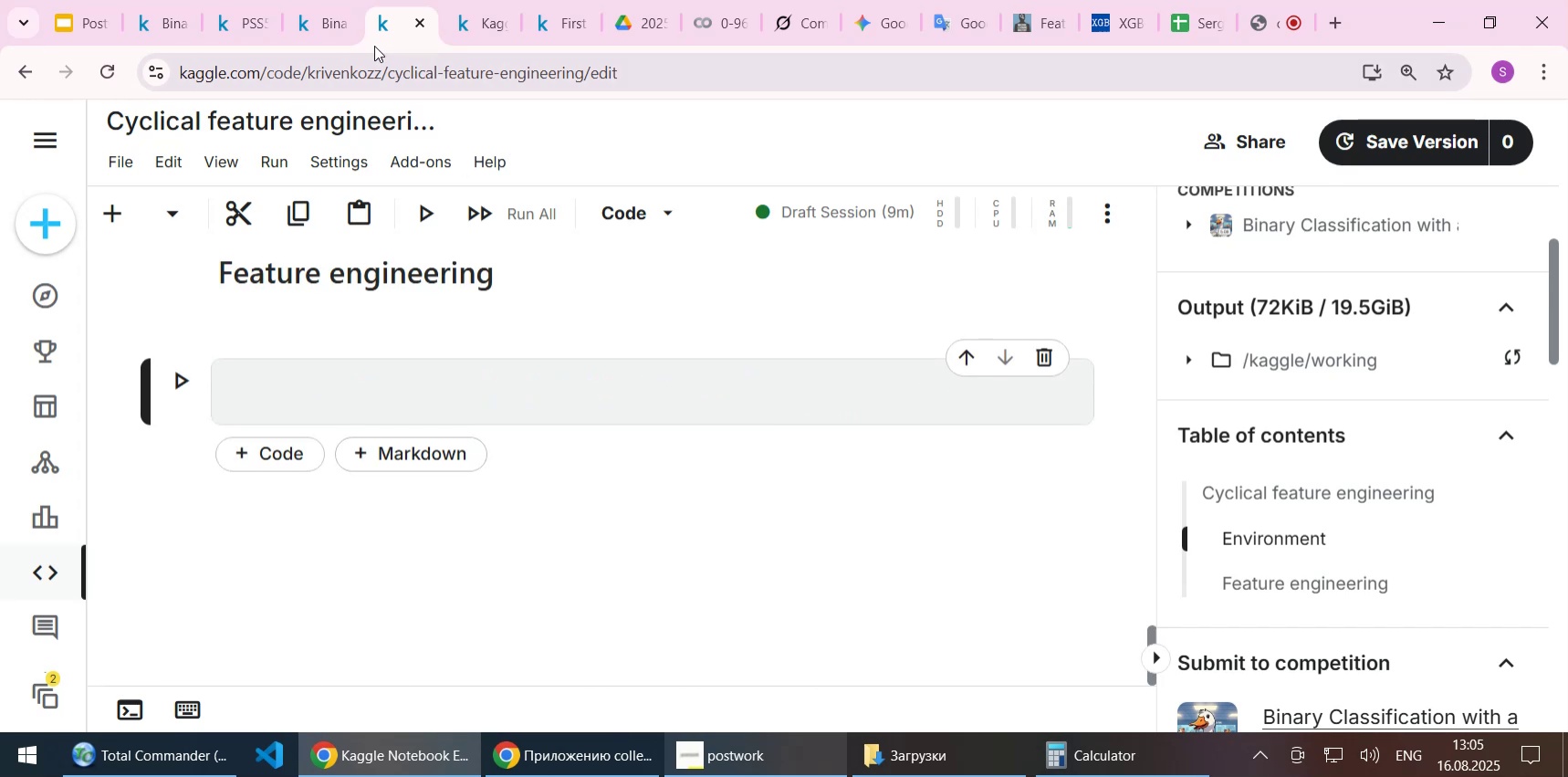 
left_click([316, 28])
 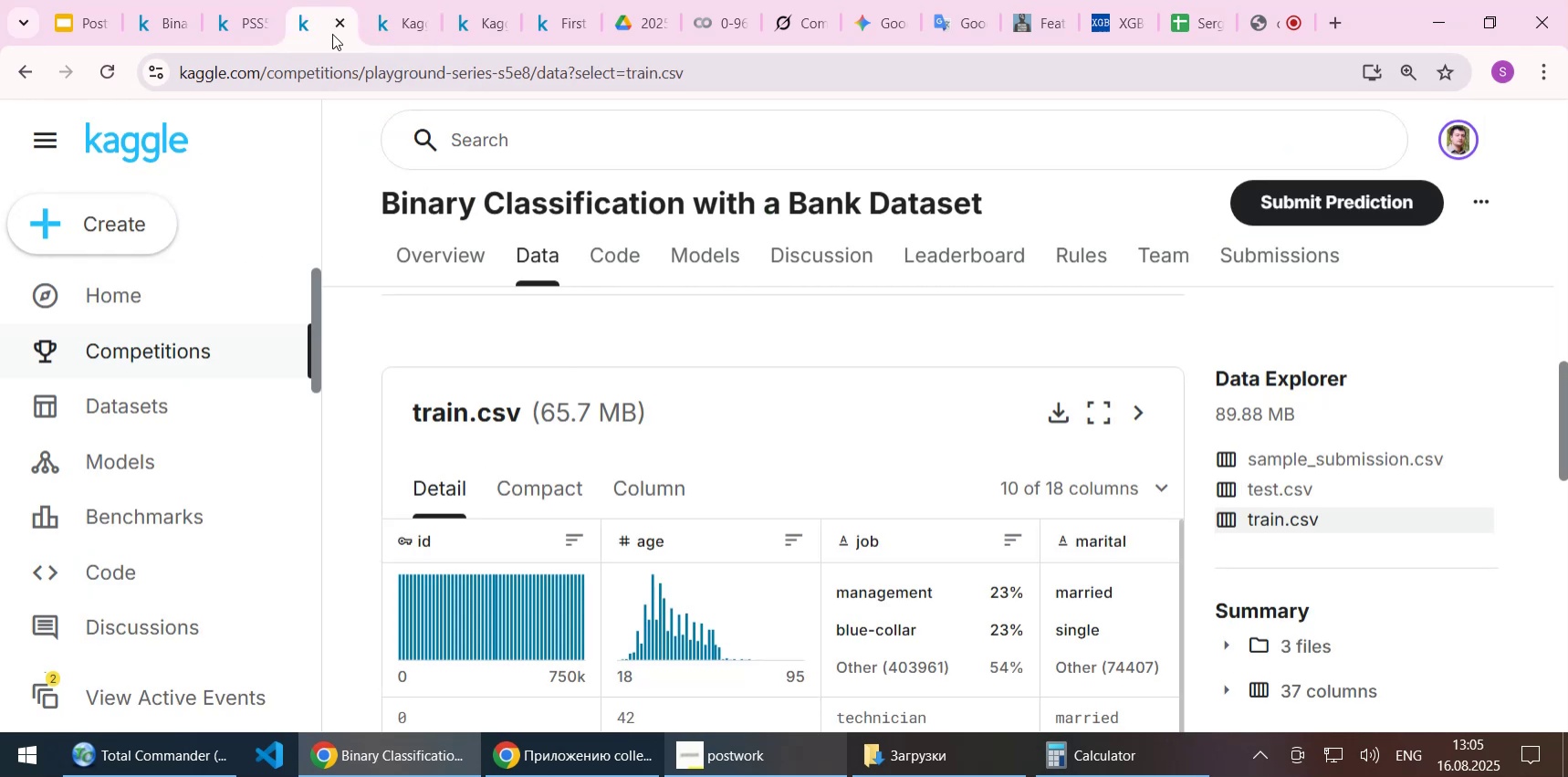 
left_click([256, 22])
 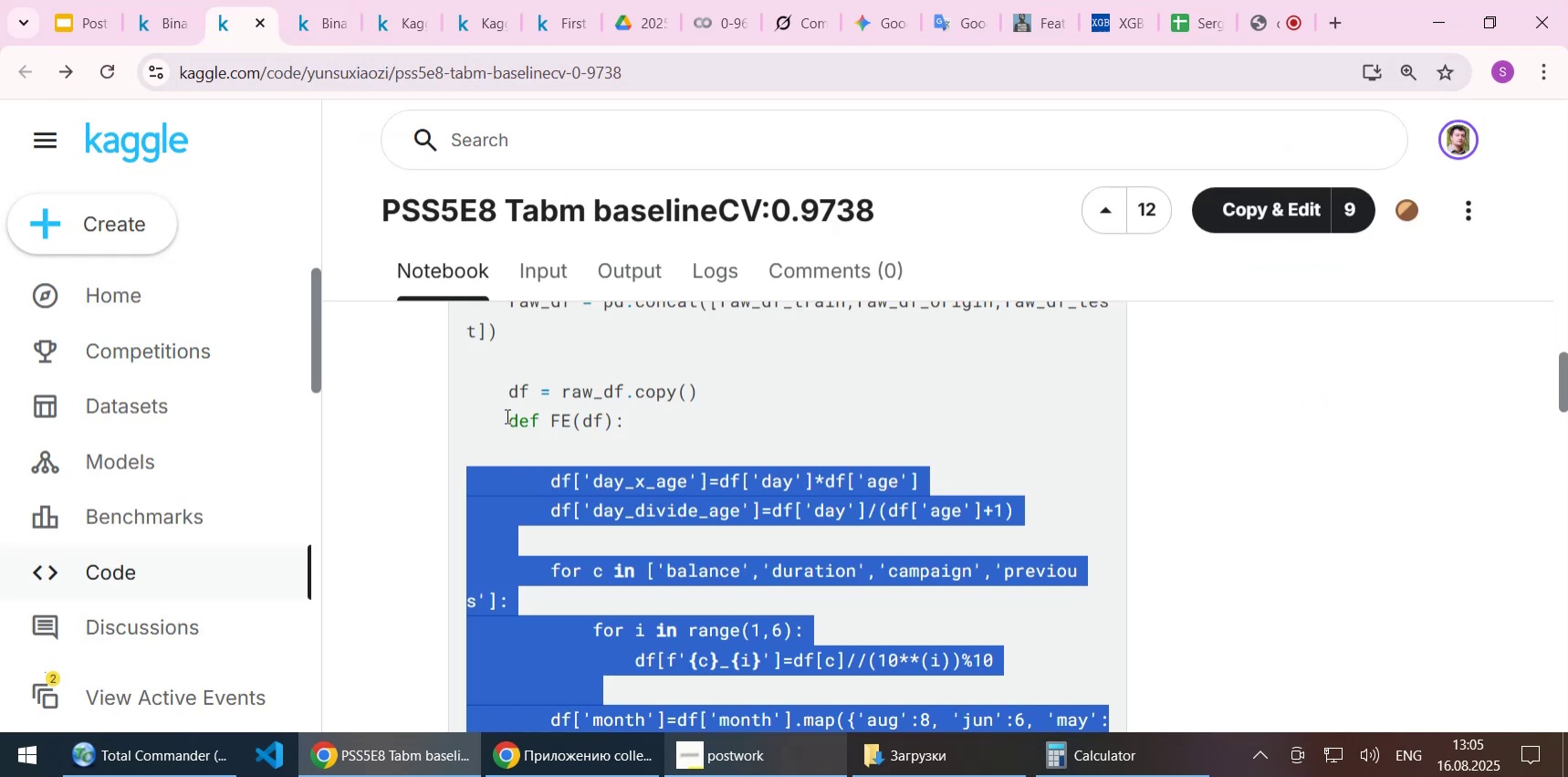 
left_click([505, 415])
 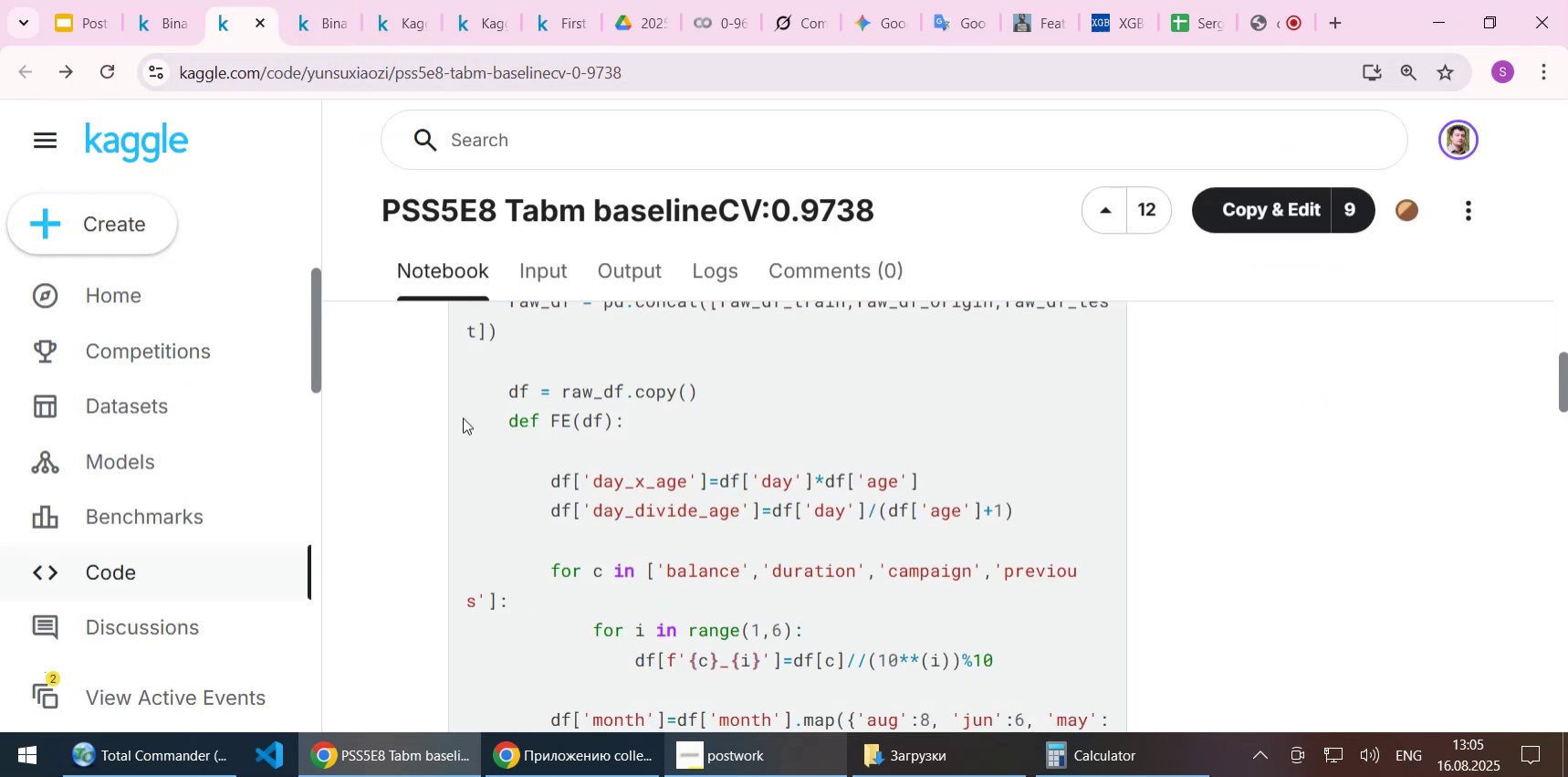 
left_click_drag(start_coordinate=[457, 418], to_coordinate=[656, 518])
 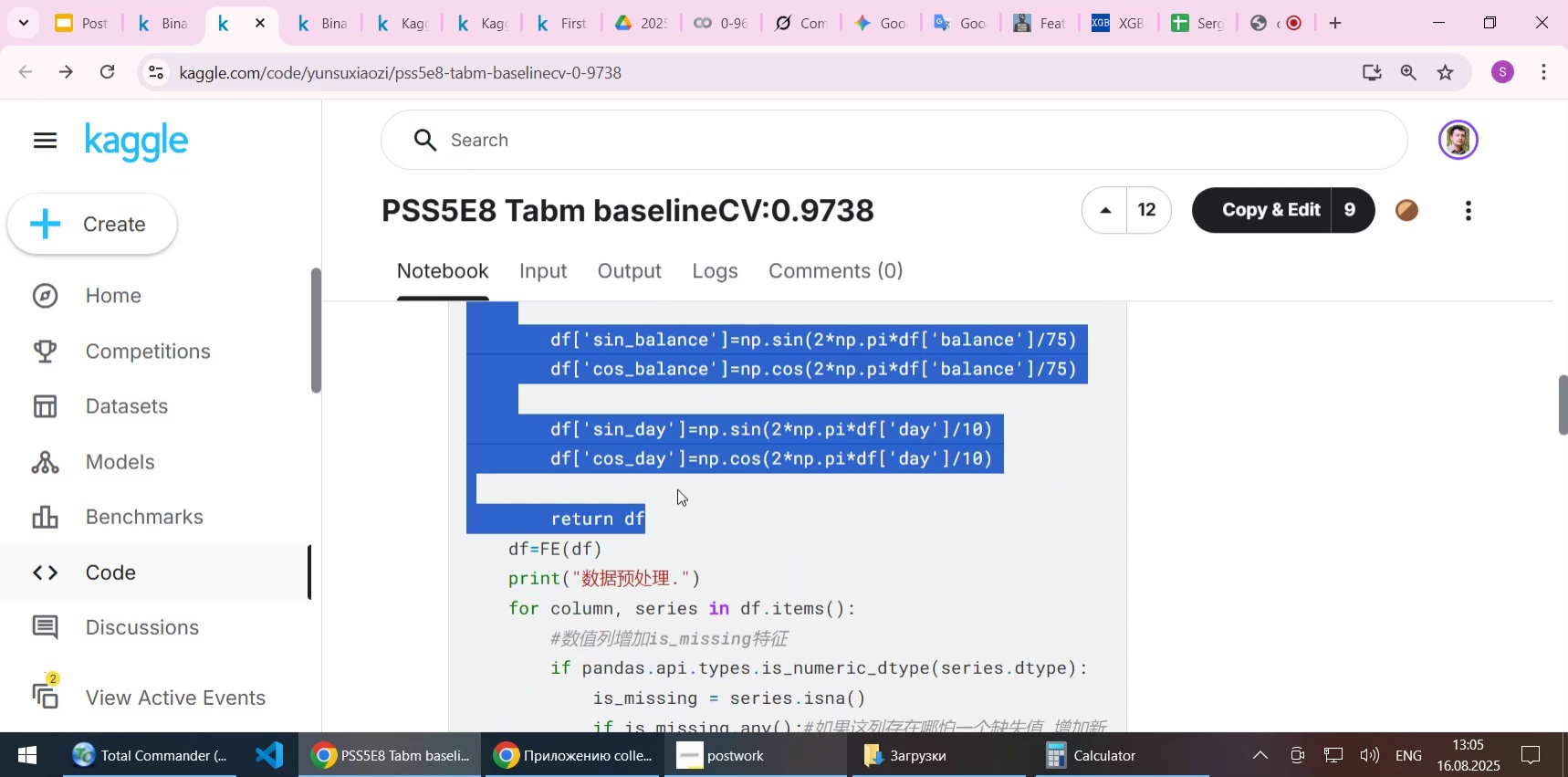 
scroll: coordinate [661, 541], scroll_direction: down, amount: 7.0
 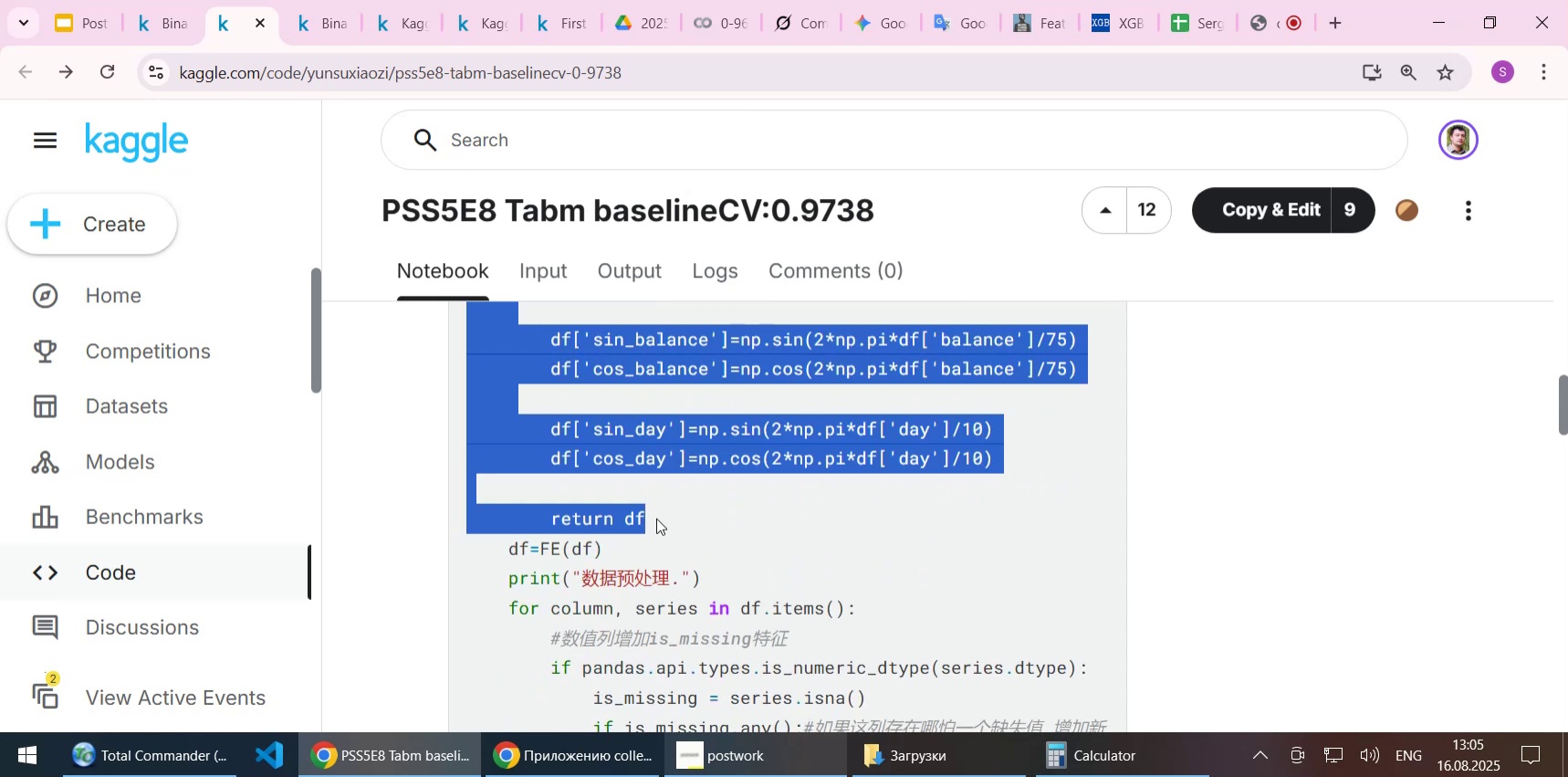 
key(Control+C)
 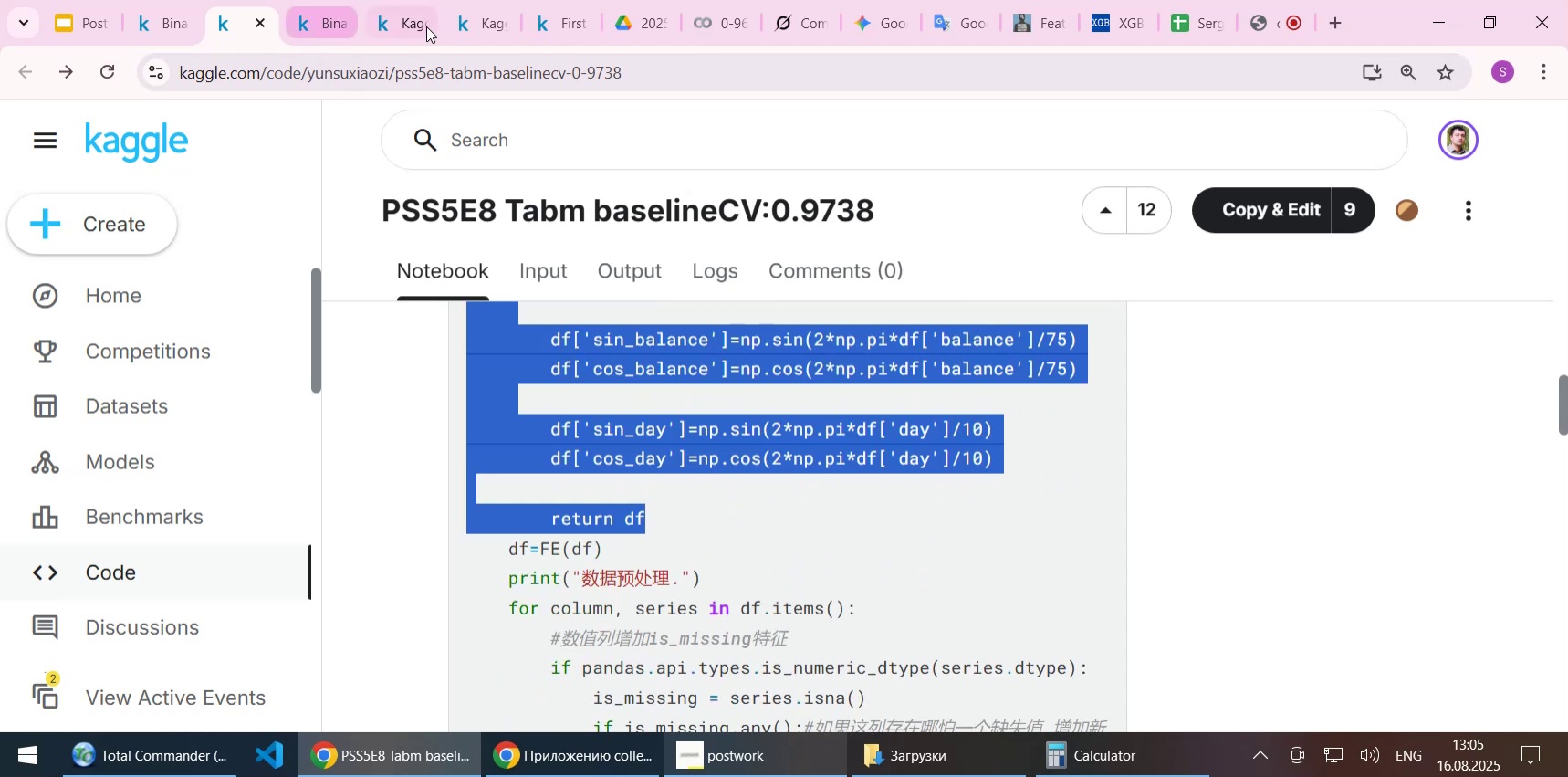 
left_click([392, 20])
 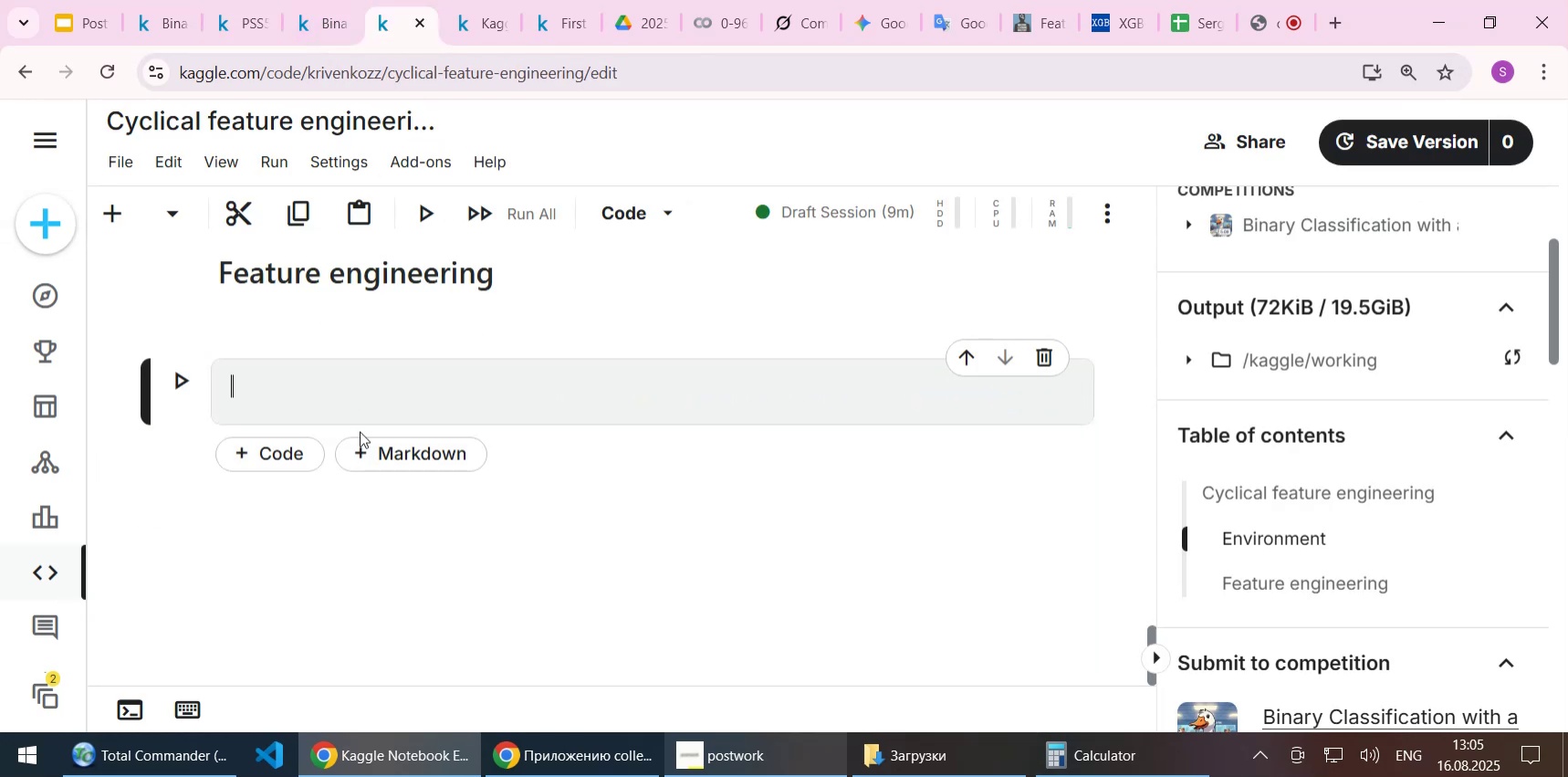 
key(Control+ControlLeft)
 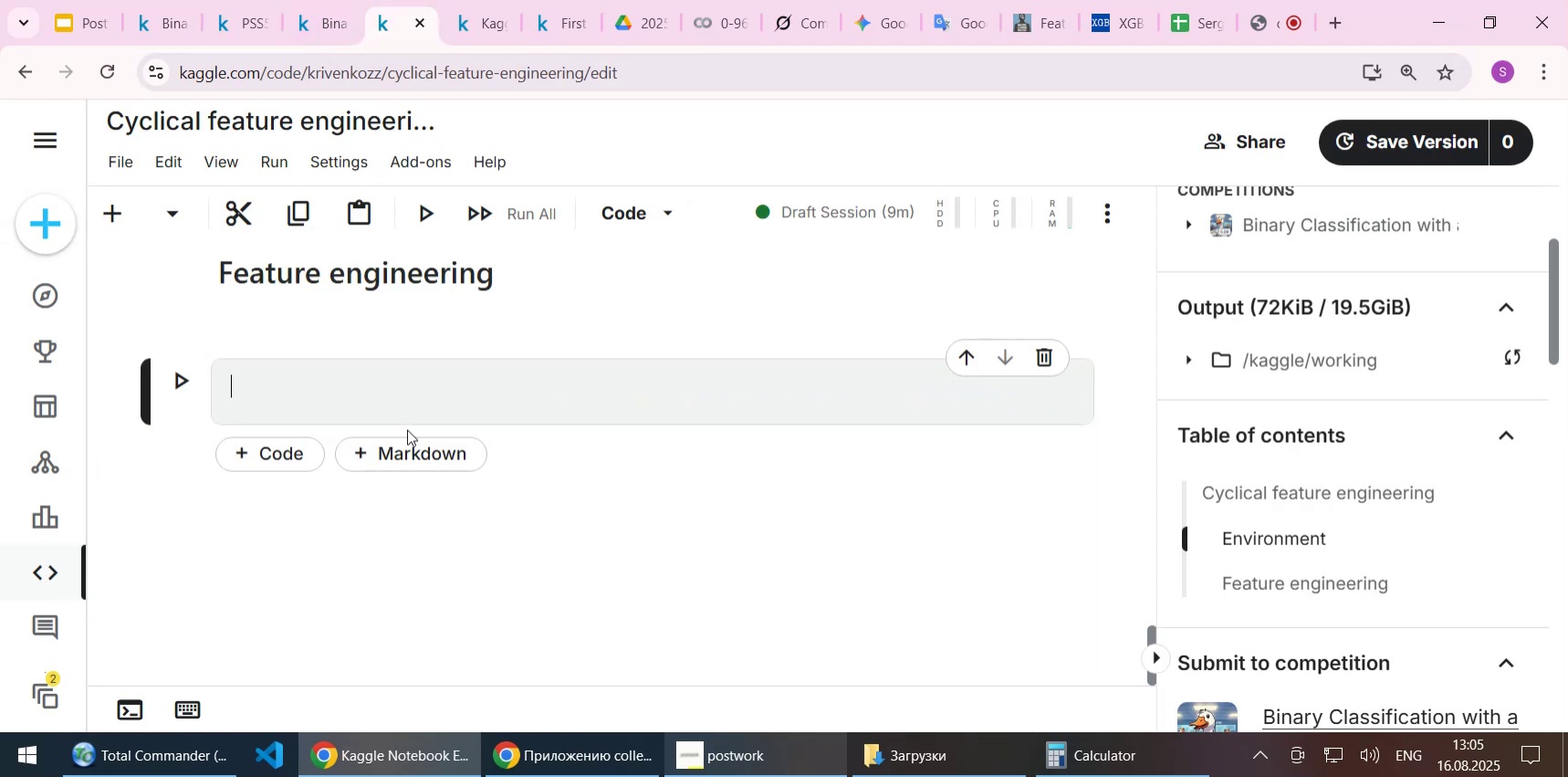 
key(Control+V)
 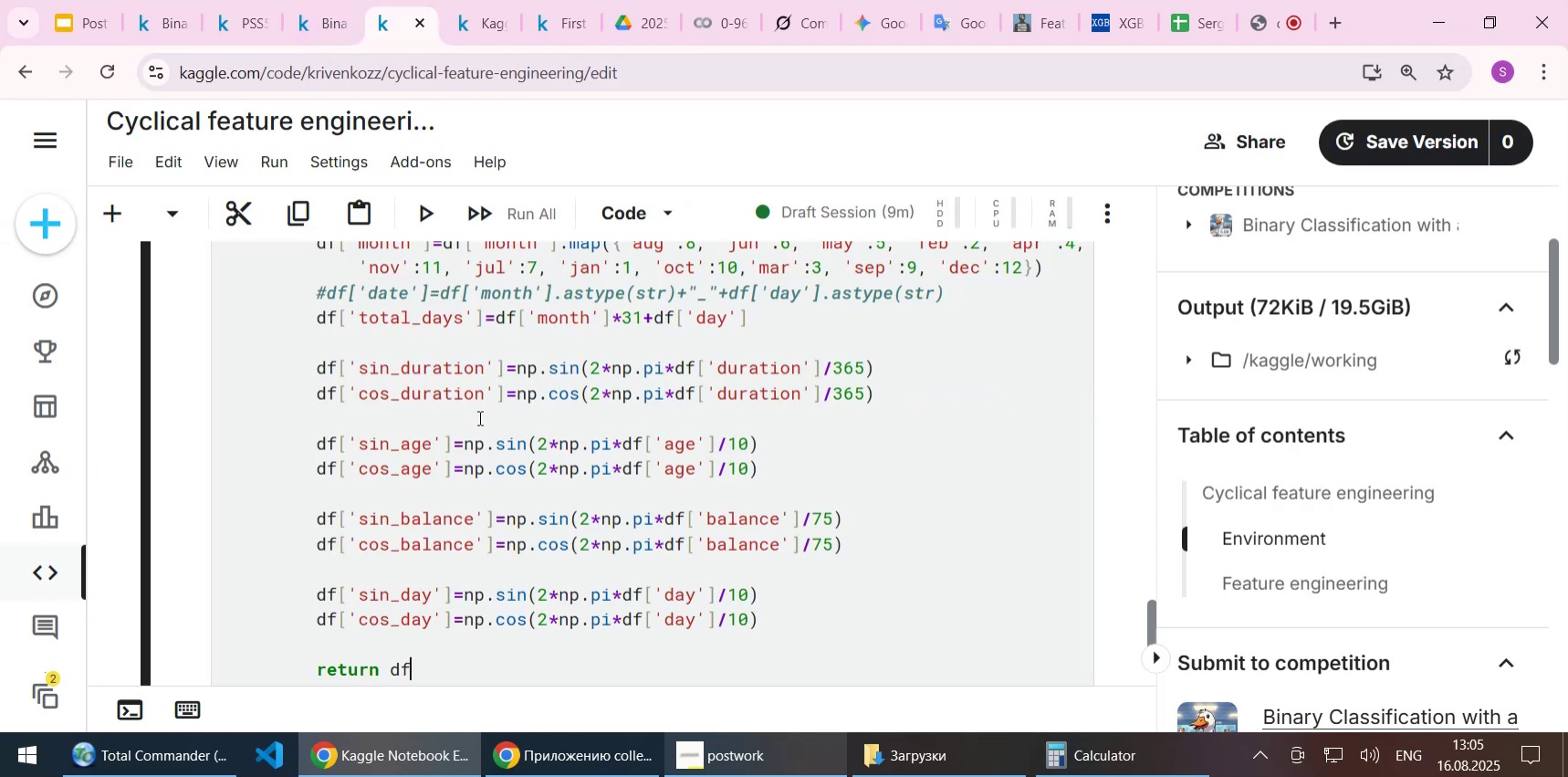 
scroll: coordinate [478, 420], scroll_direction: up, amount: 4.0
 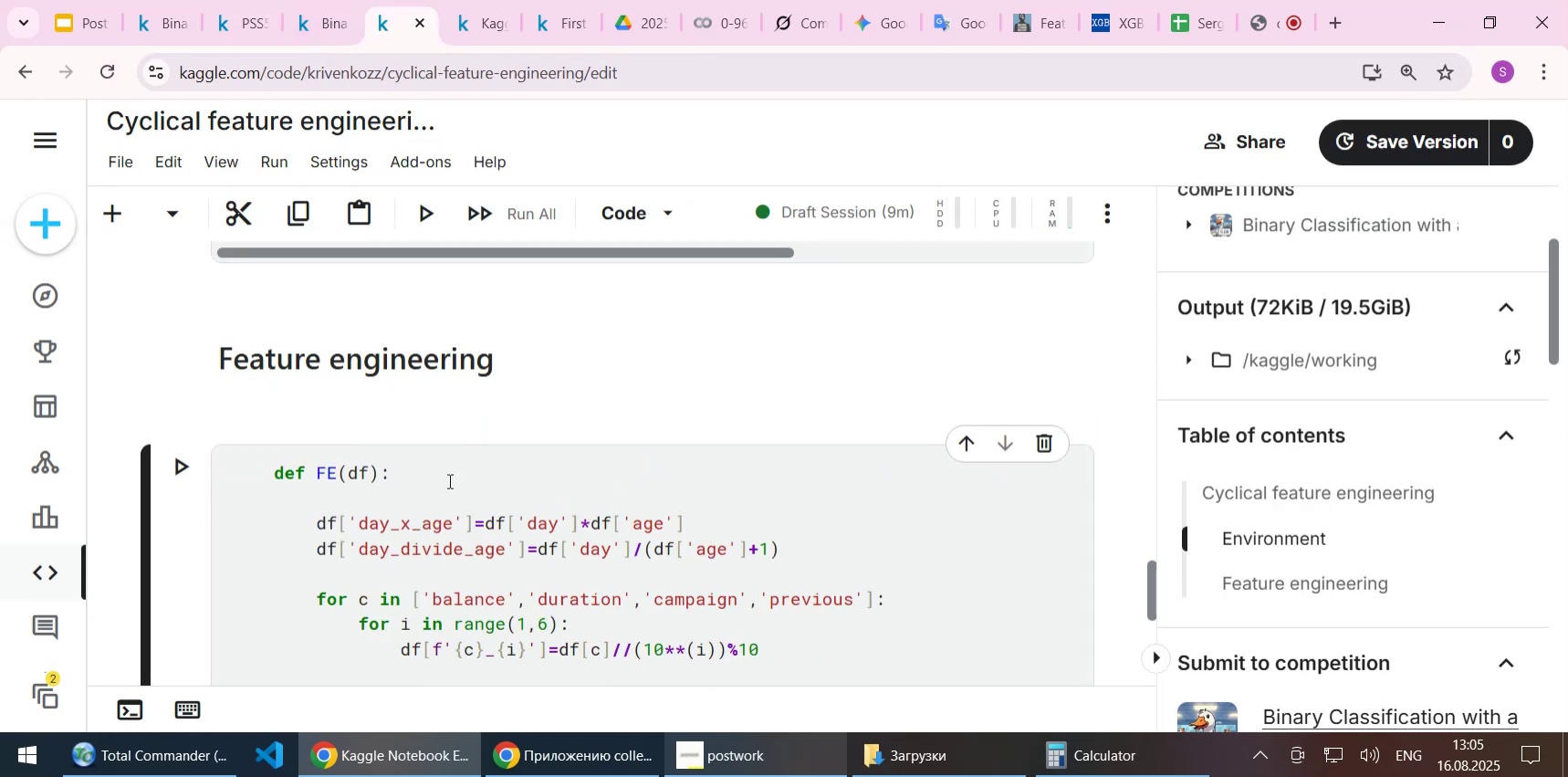 
left_click([442, 468])
 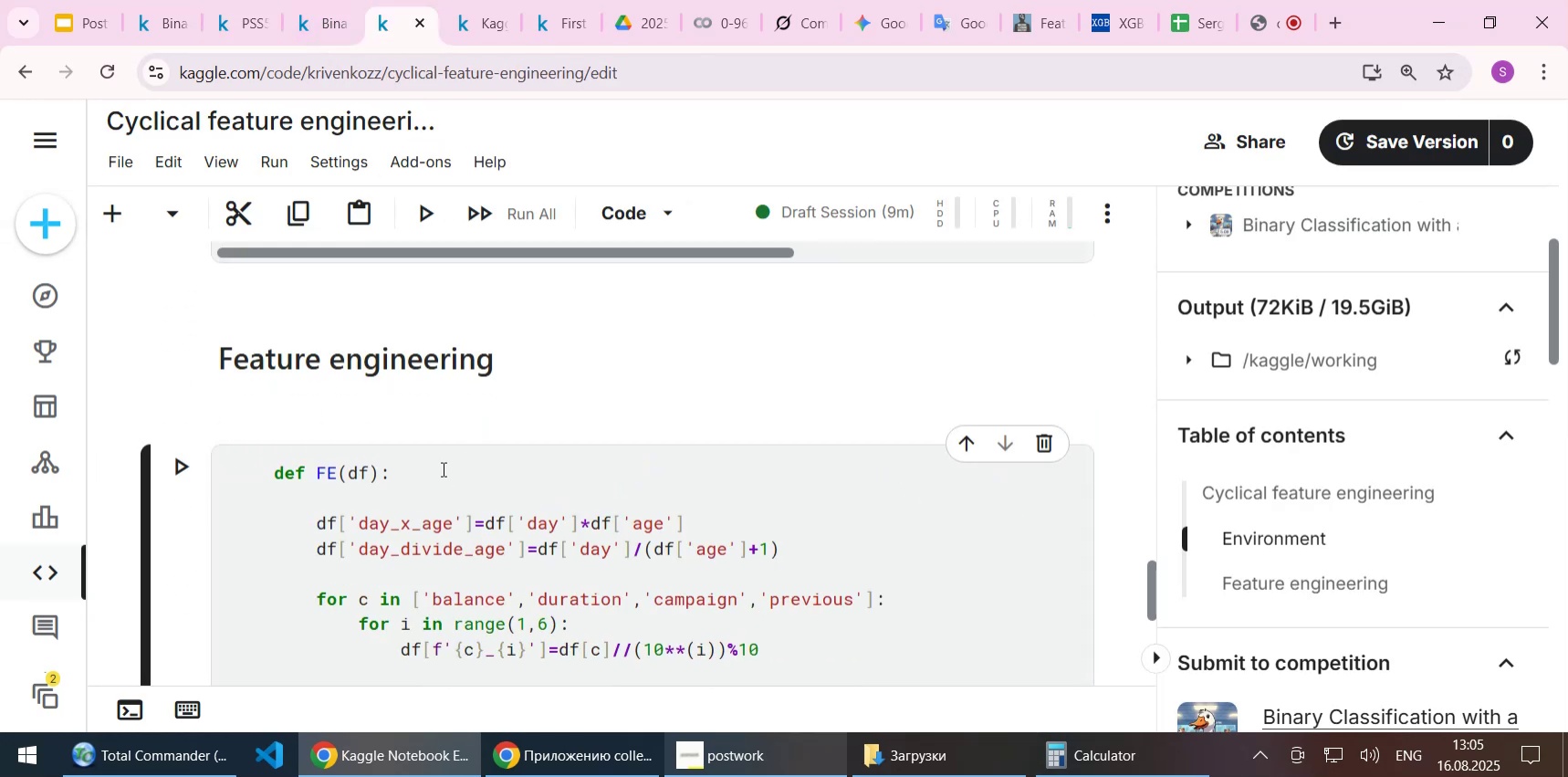 
key(Home)
 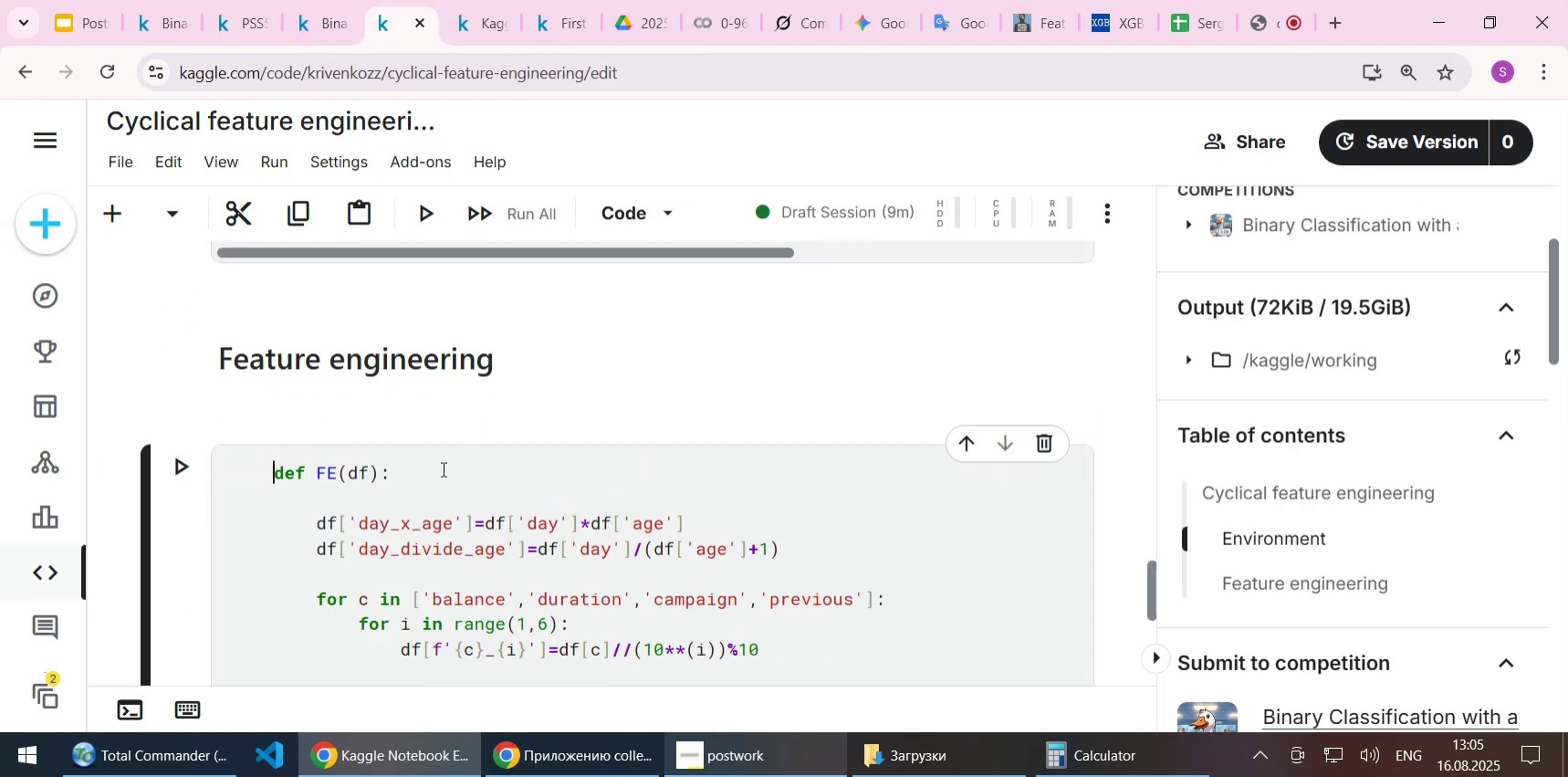 
key(Backspace)
 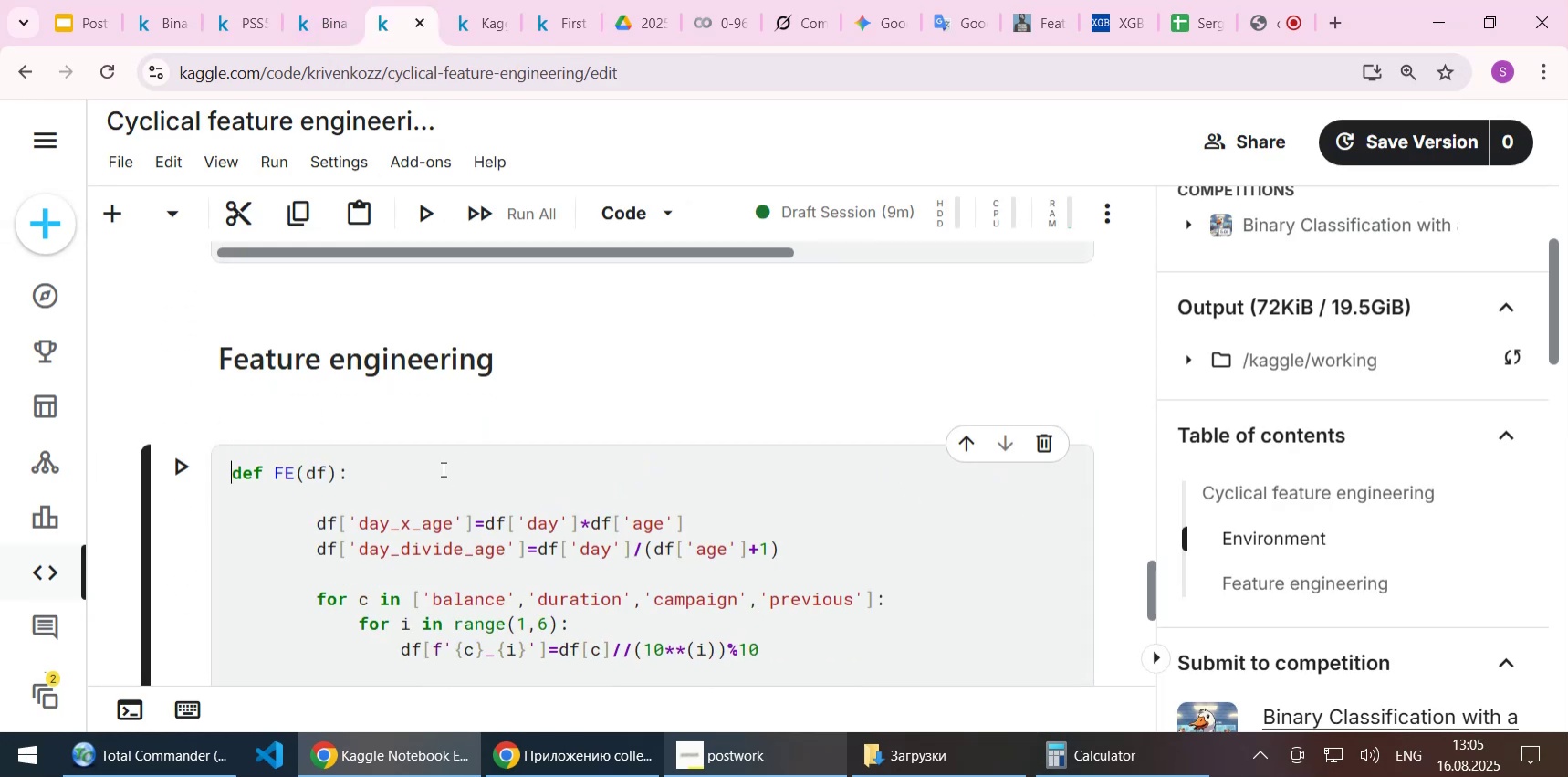 
key(Backspace)
 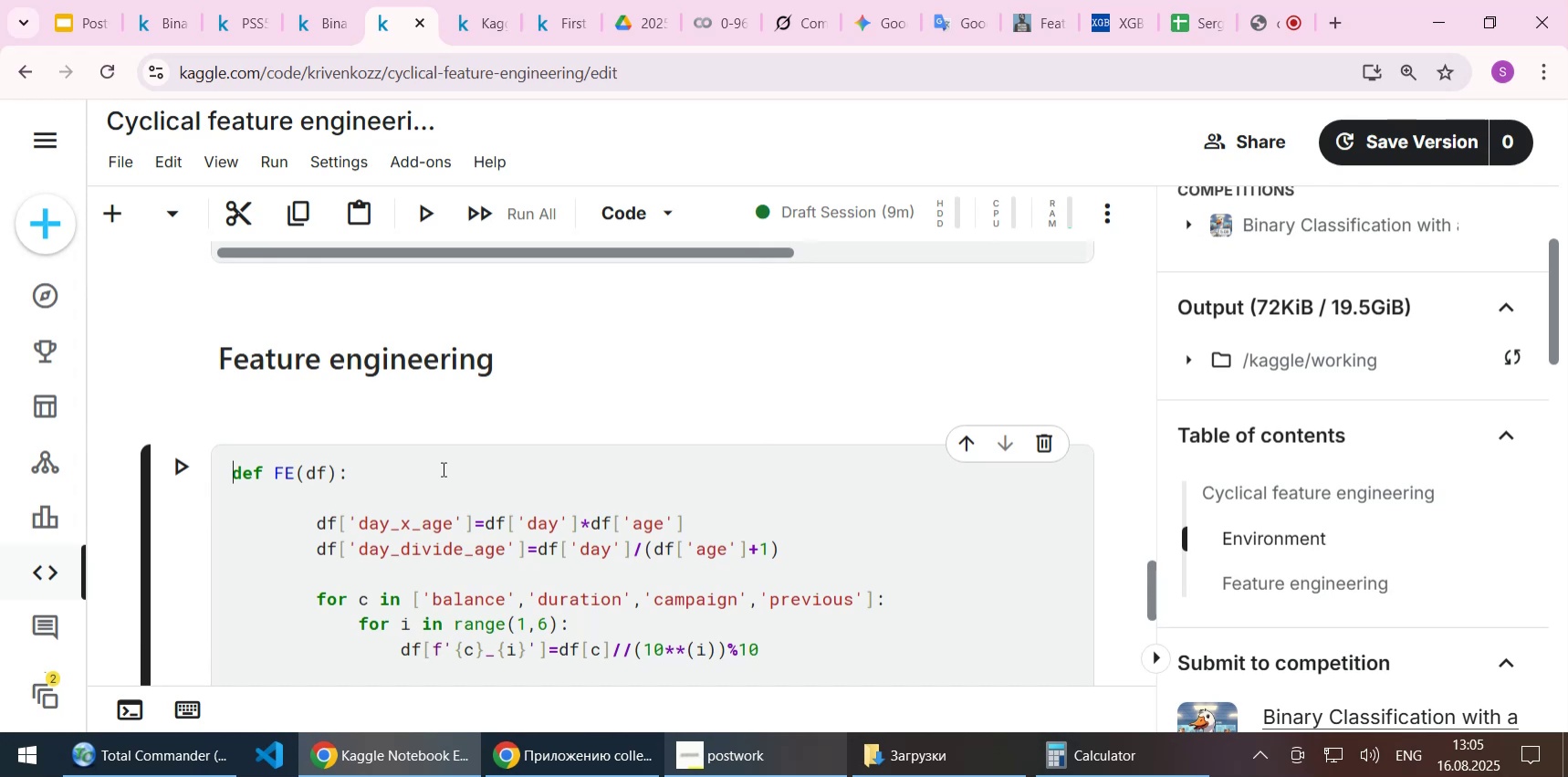 
scroll: coordinate [442, 468], scroll_direction: down, amount: 1.0
 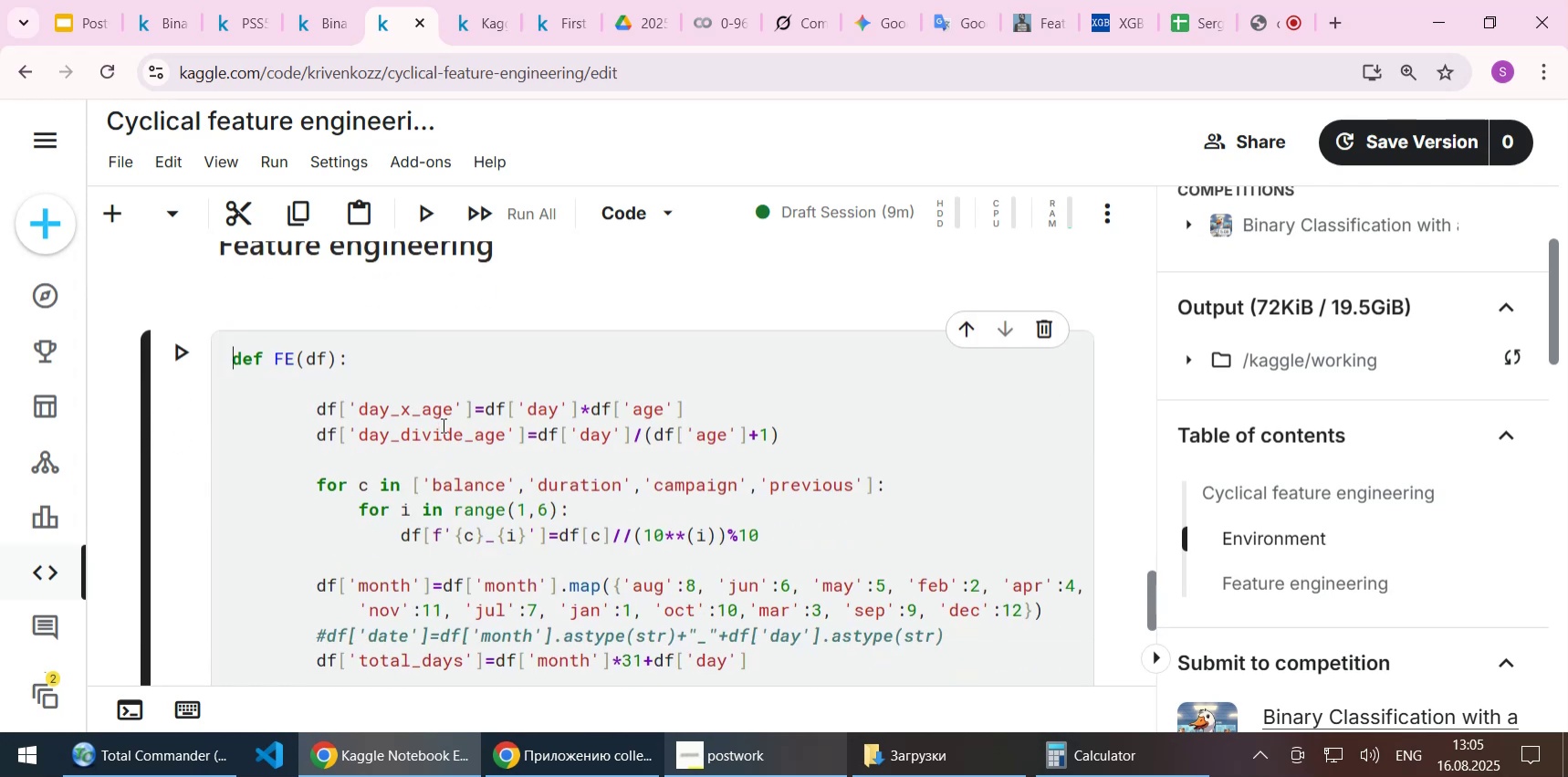 
left_click([442, 420])
 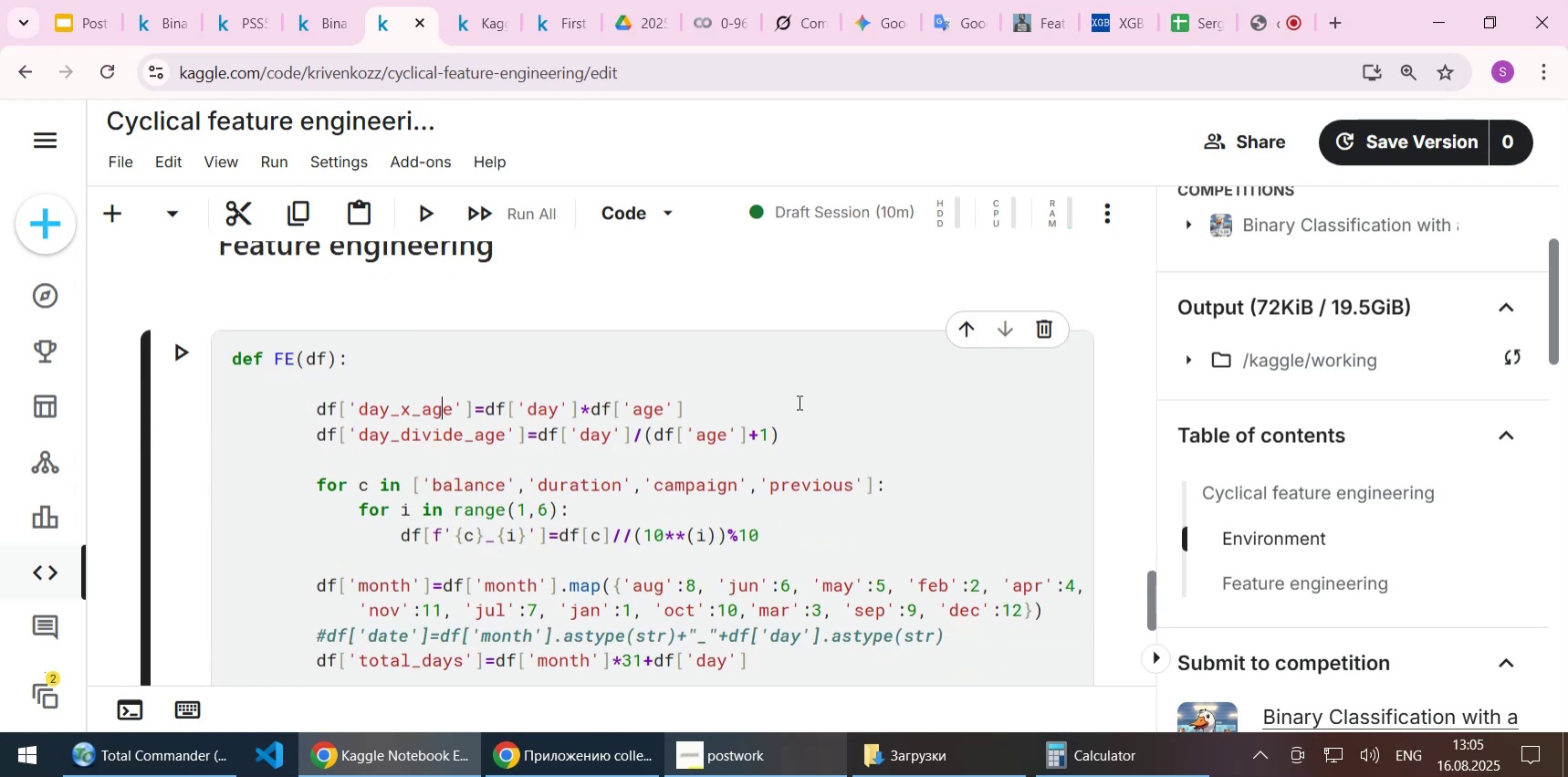 
wait(5.02)
 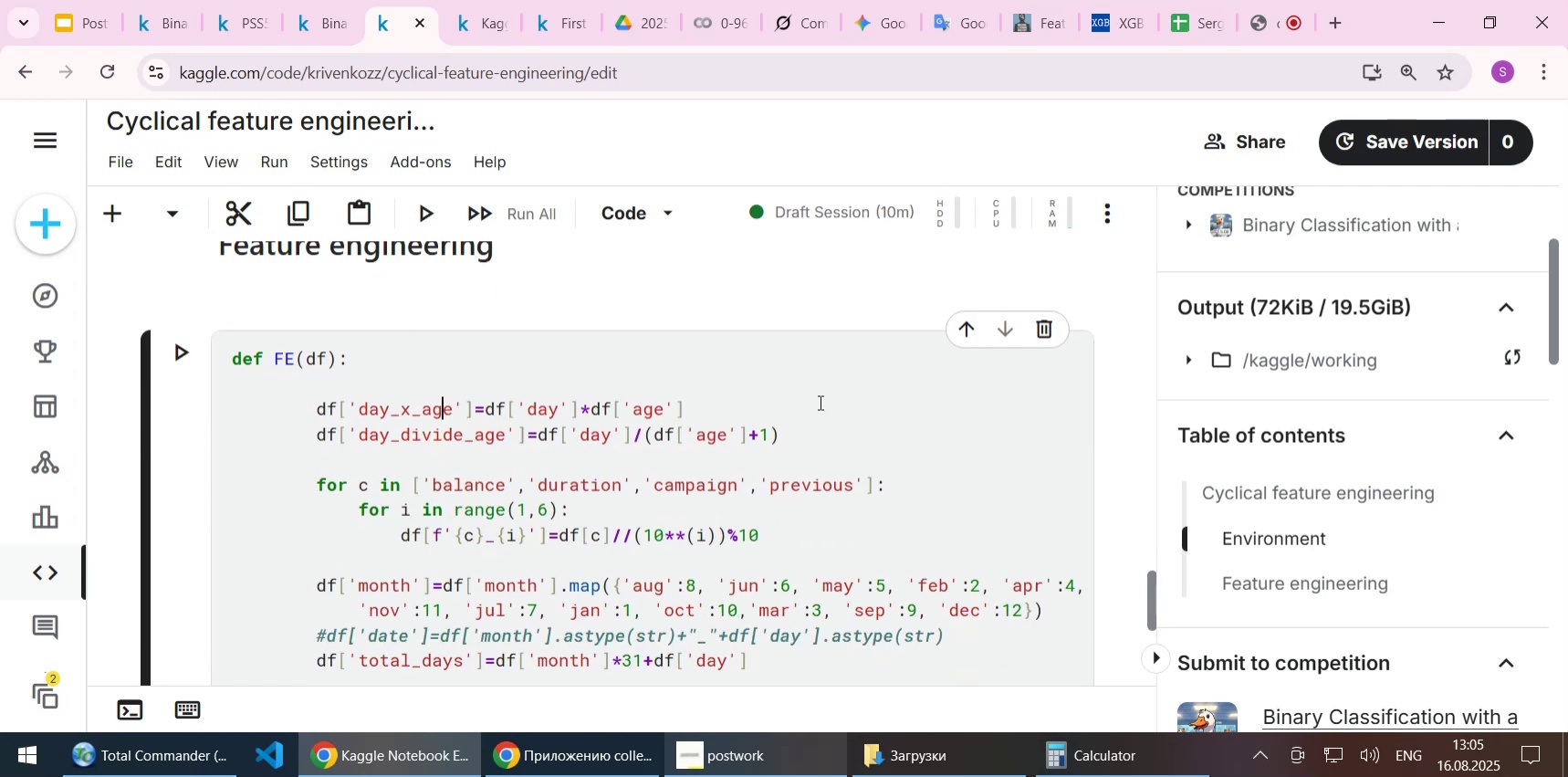 
scroll: coordinate [798, 402], scroll_direction: down, amount: 1.0
 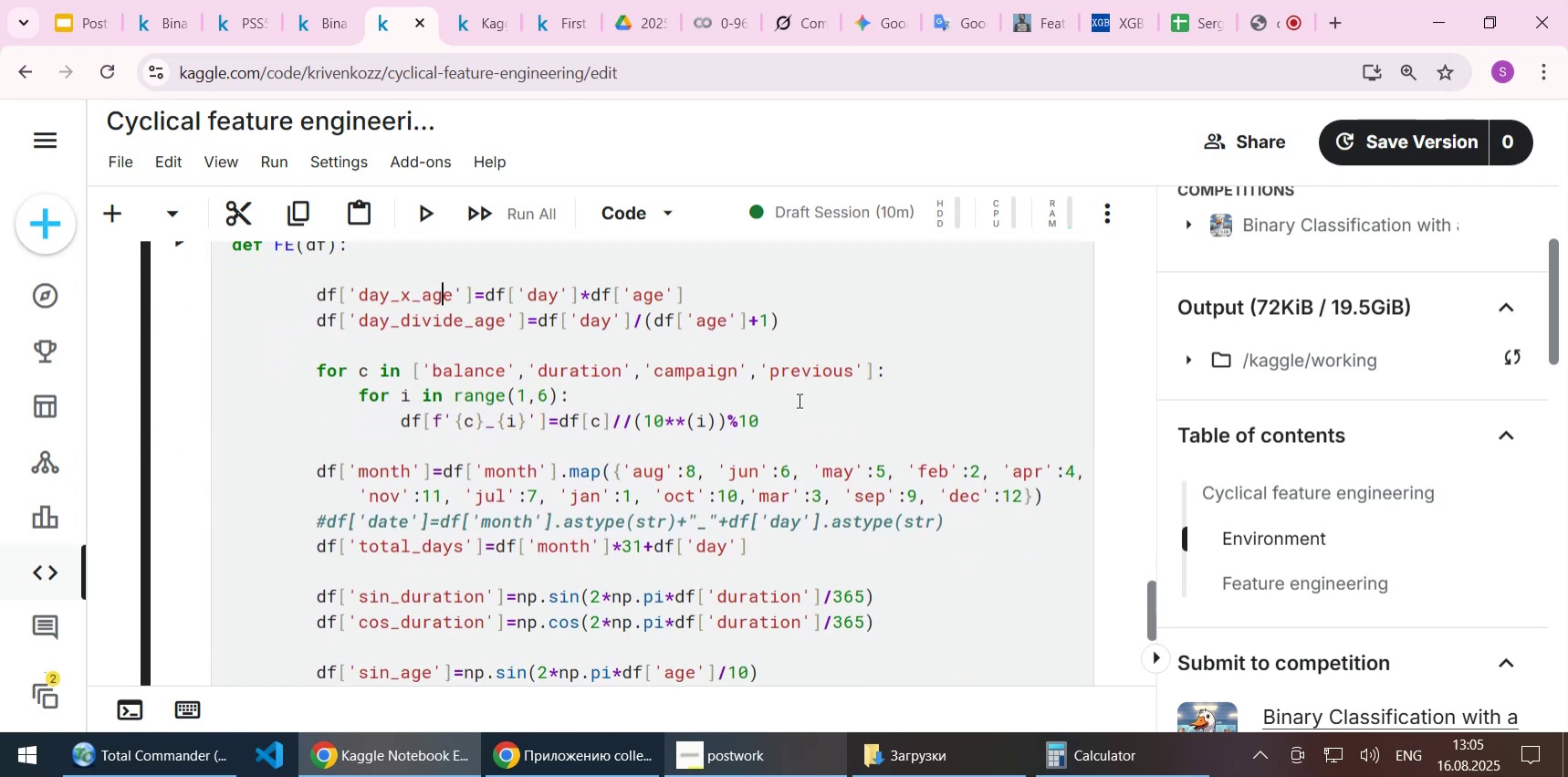 
left_click([632, 380])
 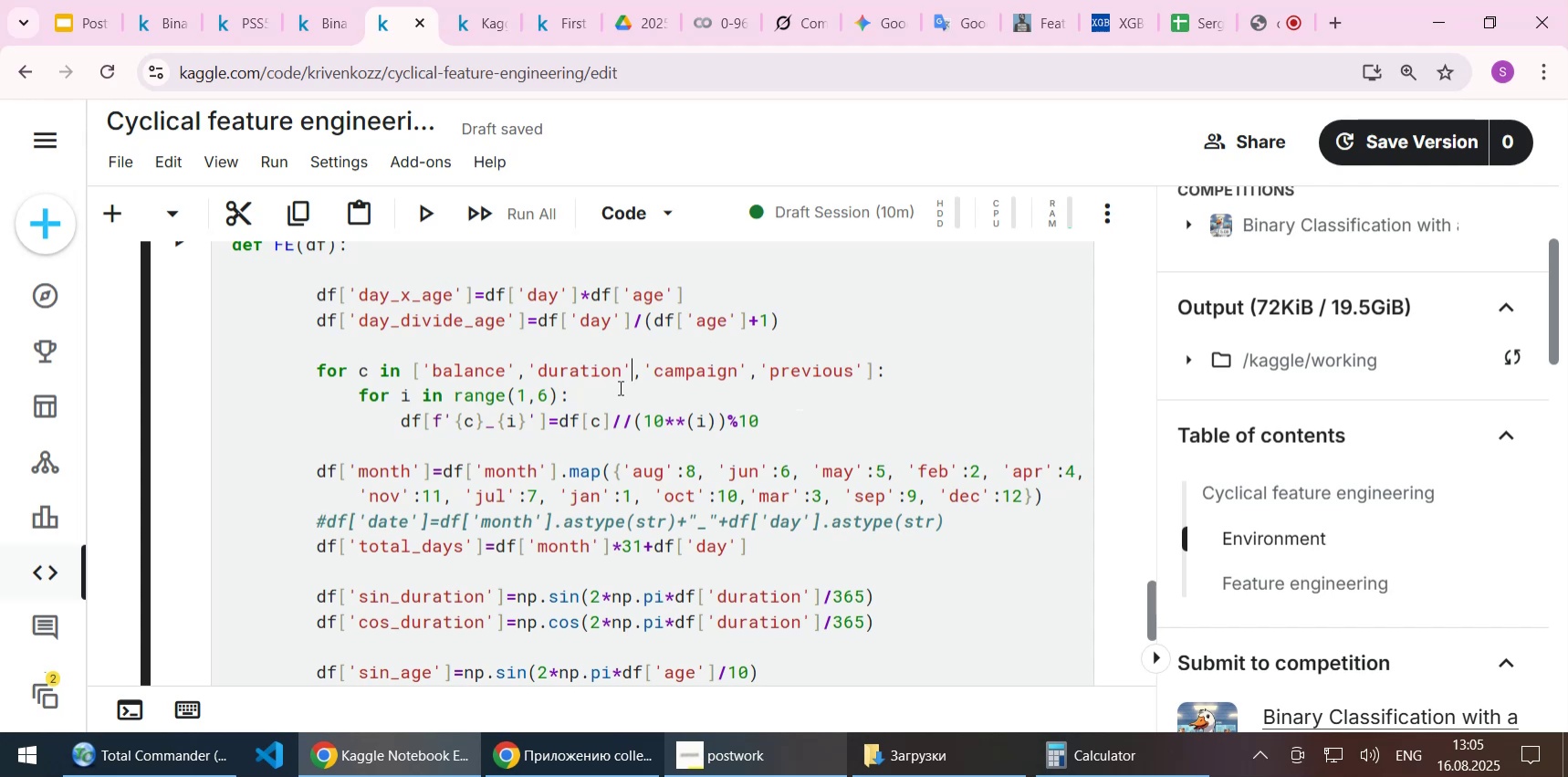 
left_click([619, 387])
 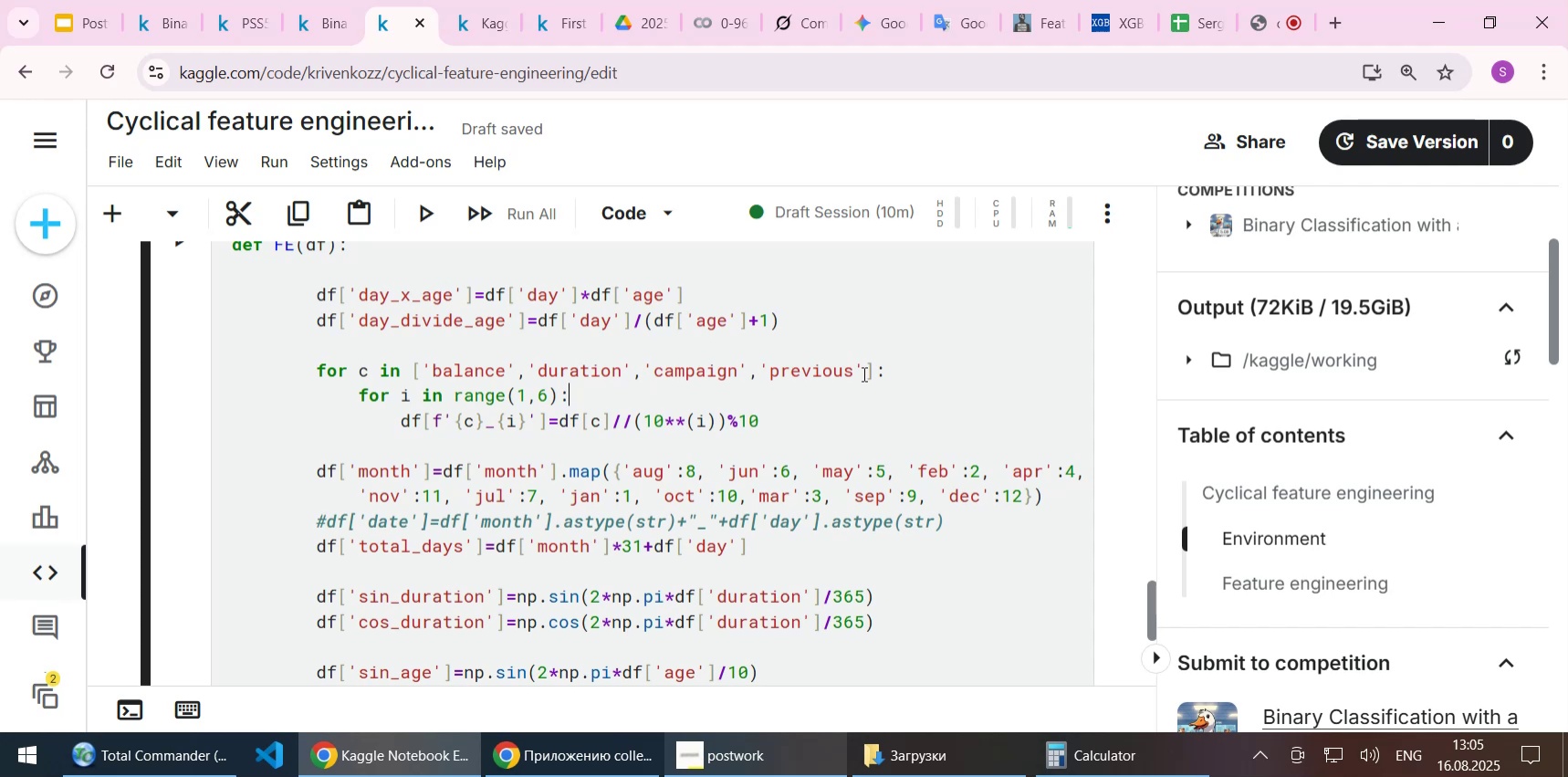 
wait(5.45)
 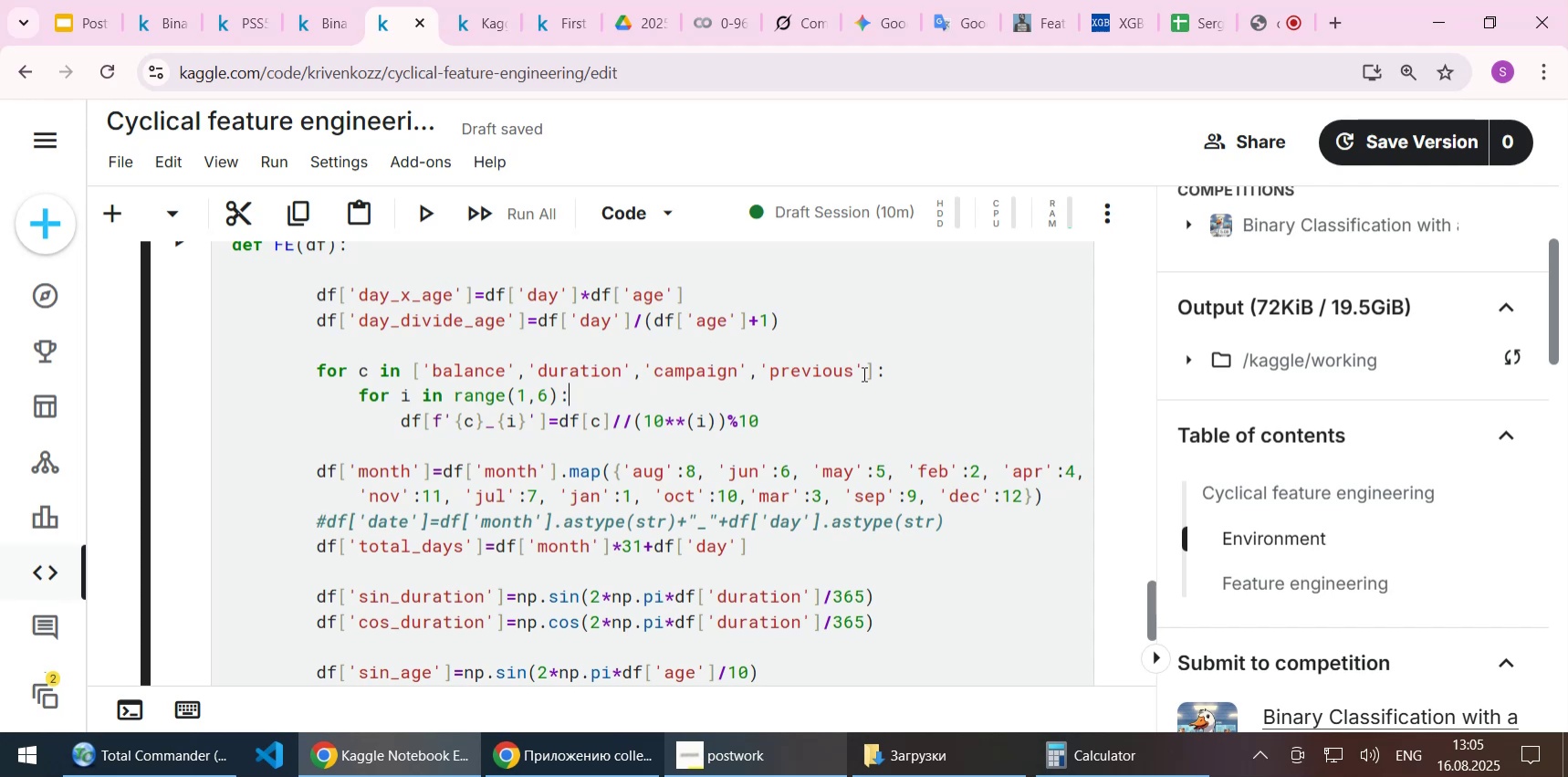 
scroll: coordinate [862, 372], scroll_direction: up, amount: 1.0
 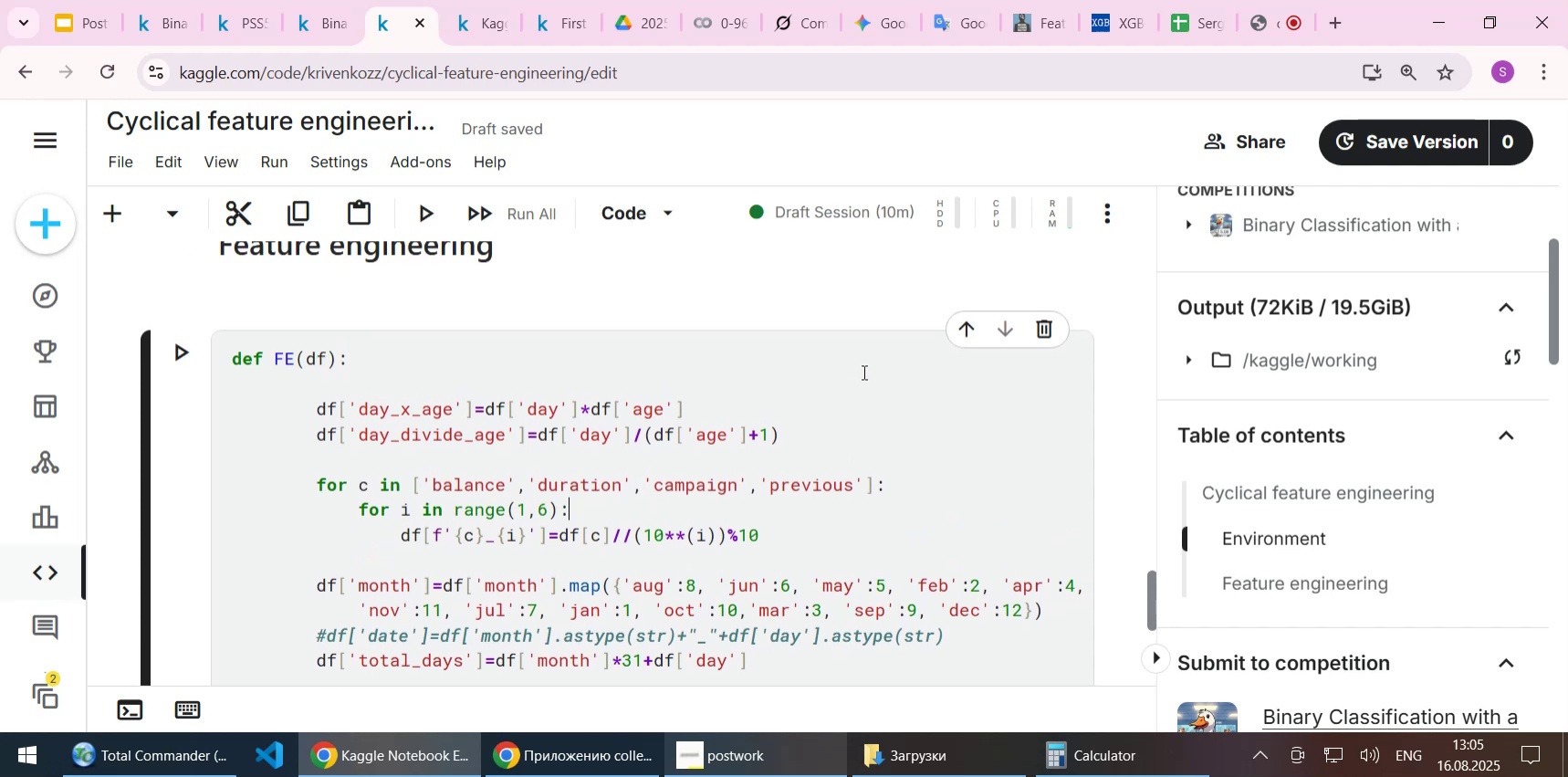 
scroll: coordinate [862, 372], scroll_direction: down, amount: 1.0
 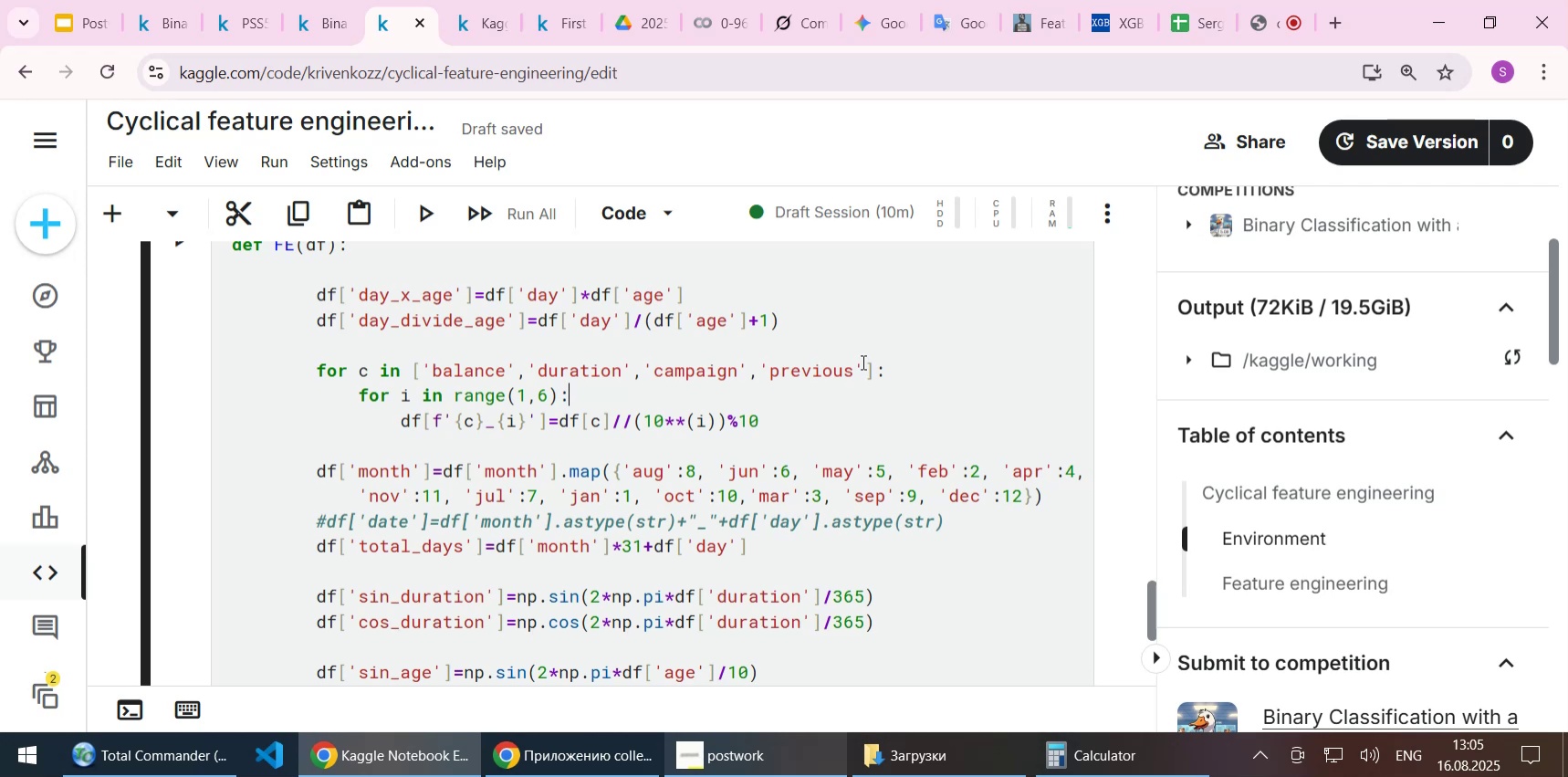 
wait(10.36)
 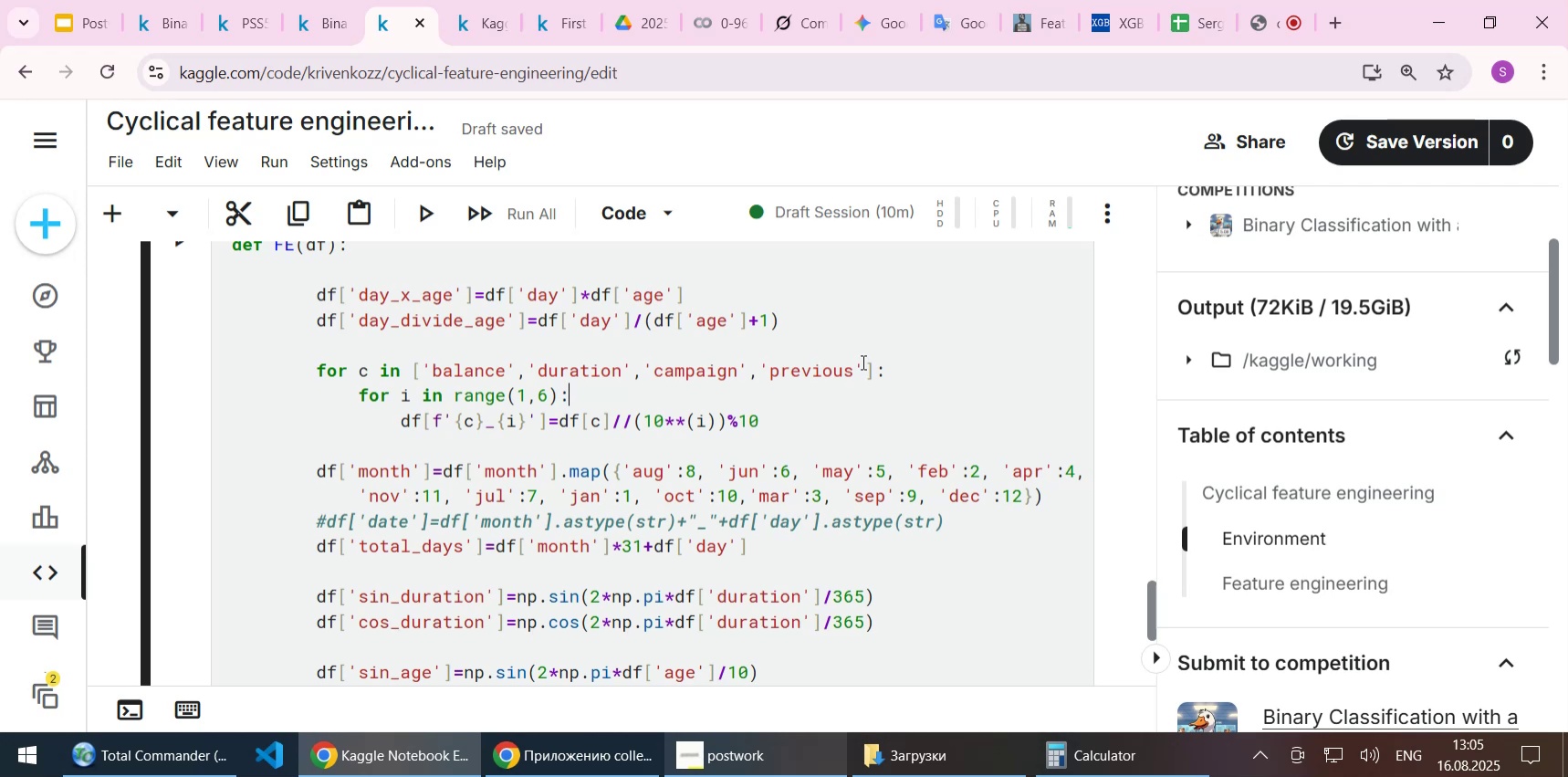 
scroll: coordinate [852, 378], scroll_direction: down, amount: 1.0
 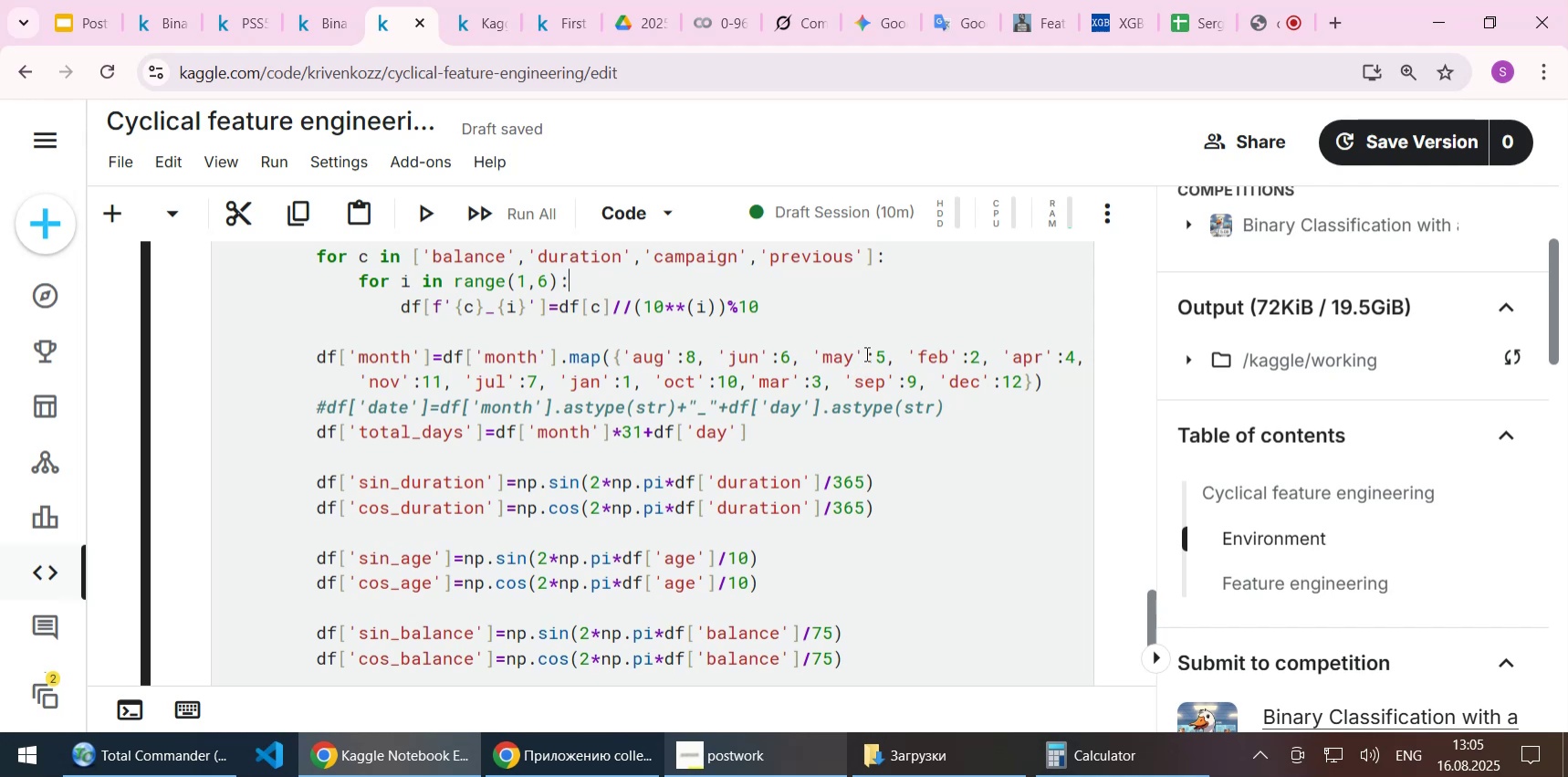 
wait(7.22)
 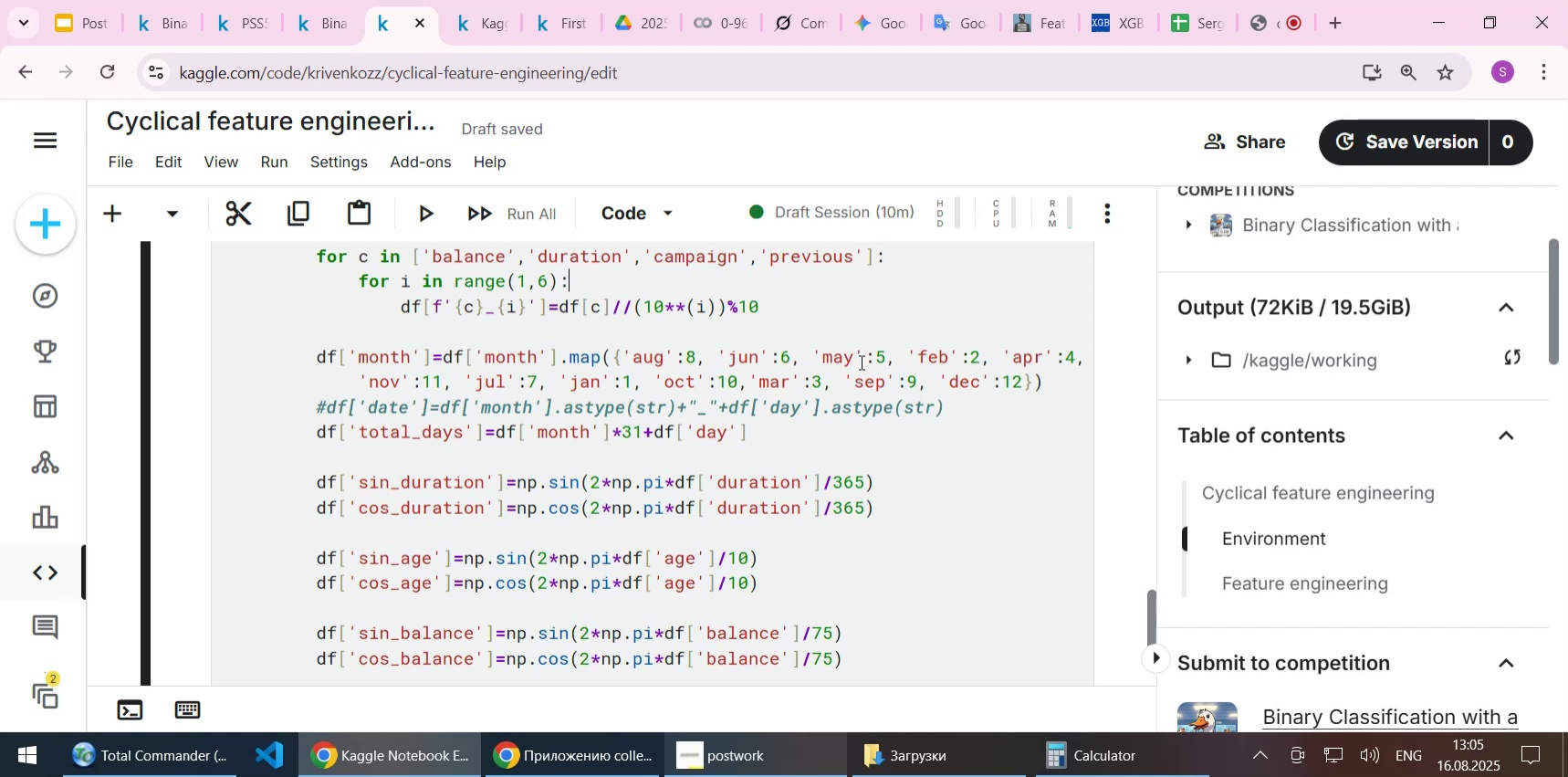 
scroll: coordinate [865, 353], scroll_direction: down, amount: 1.0
 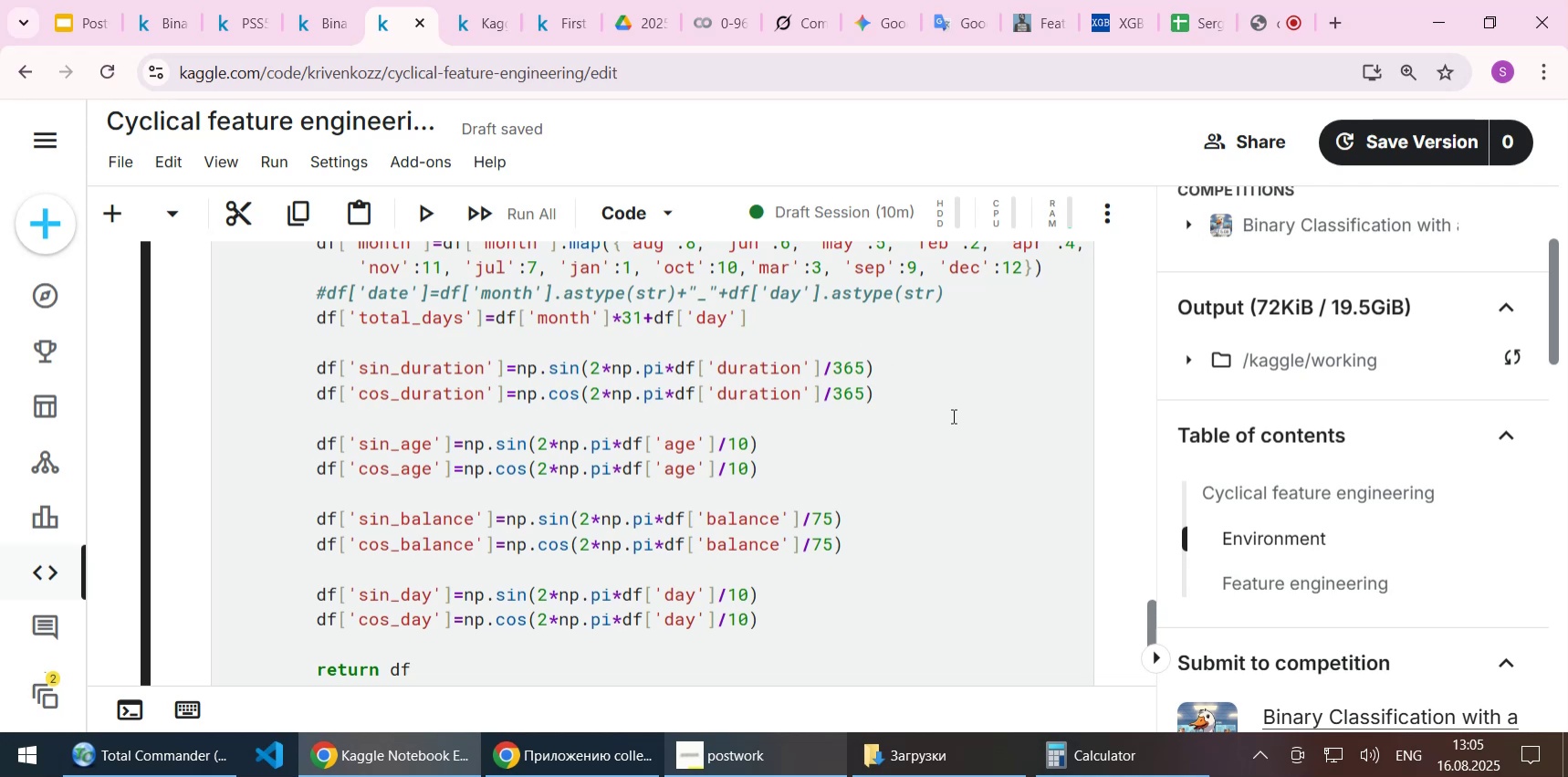 
wait(6.31)
 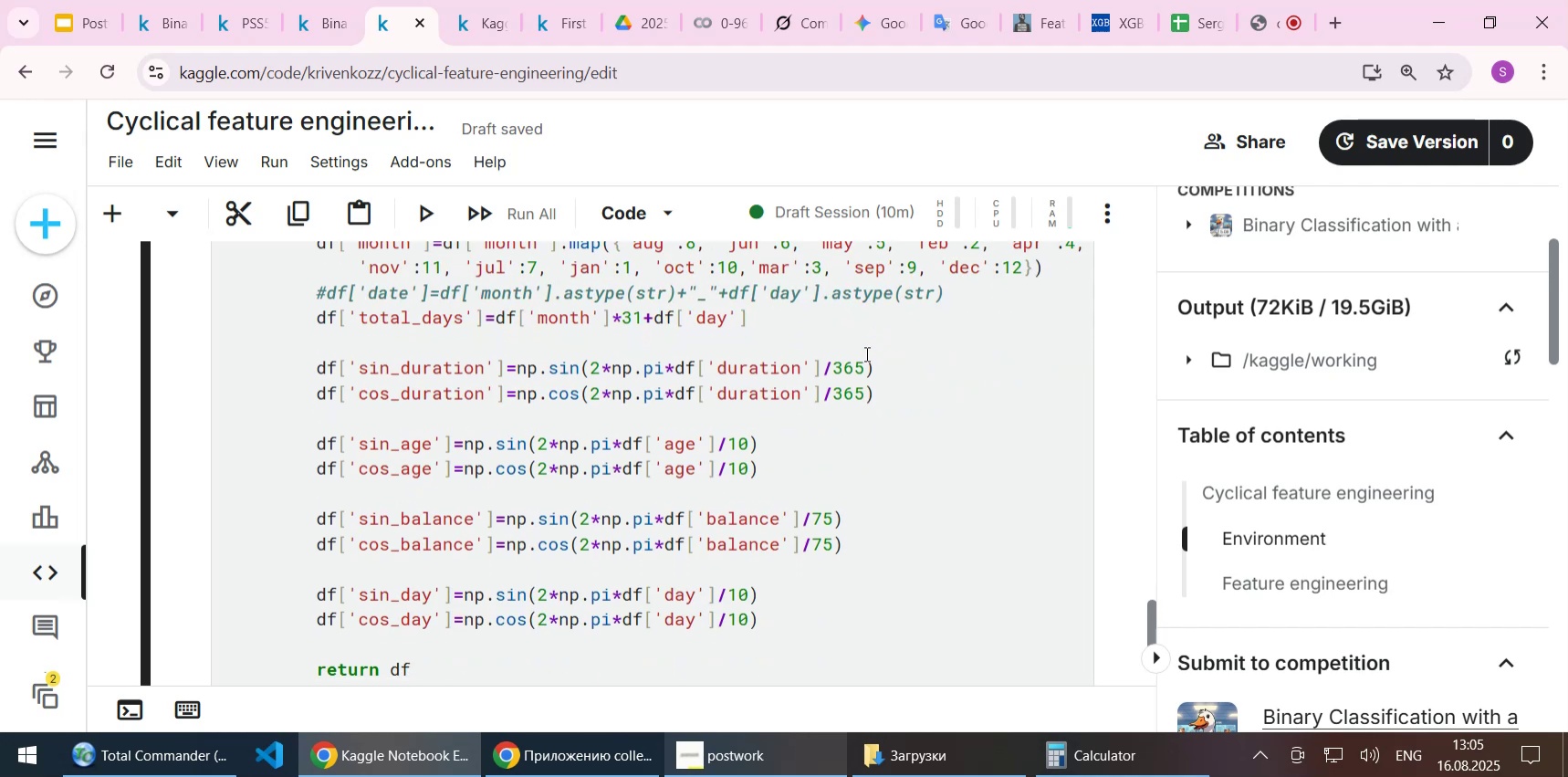 
scroll: coordinate [952, 415], scroll_direction: up, amount: 1.0
 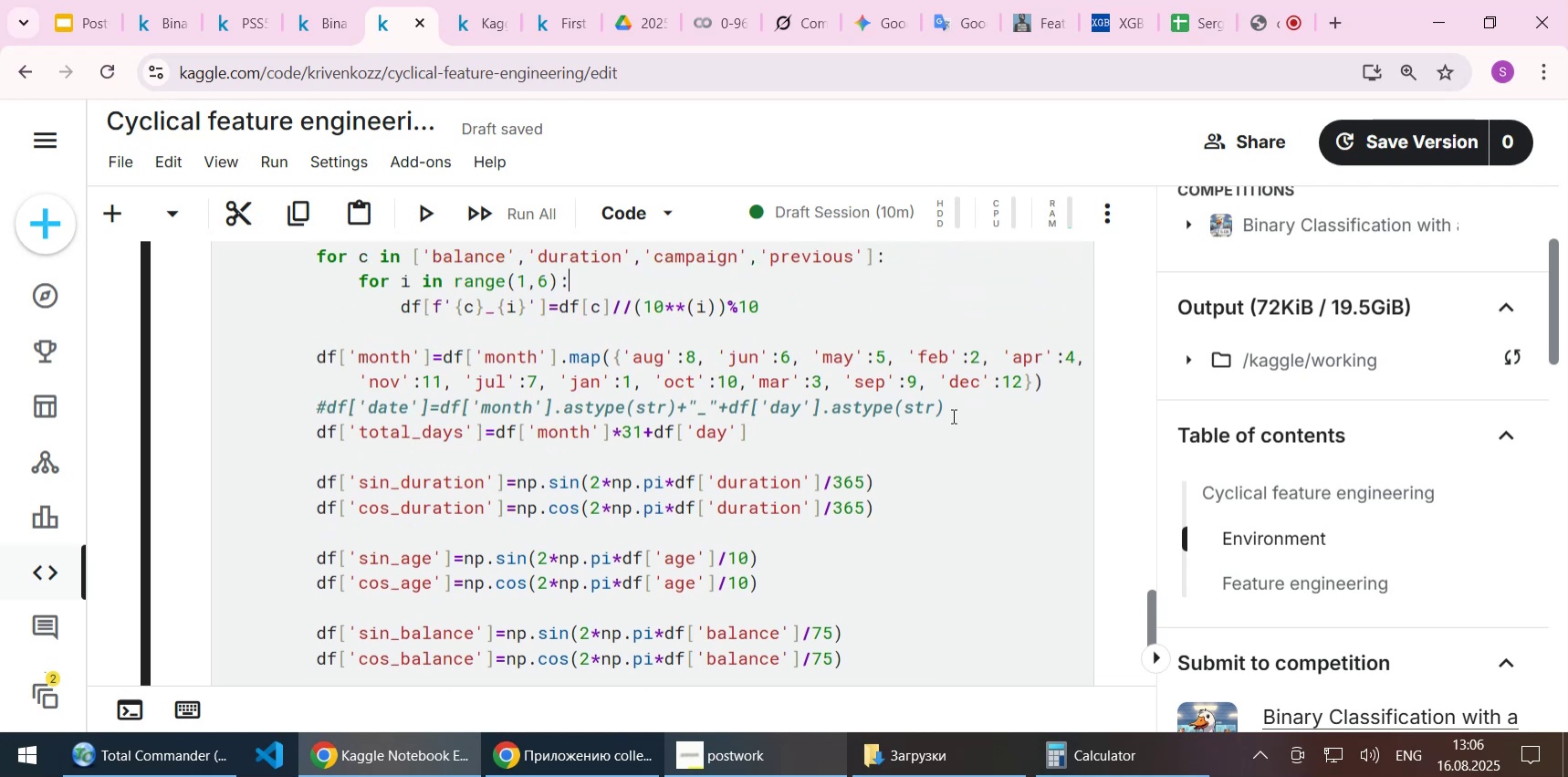 
wait(8.2)
 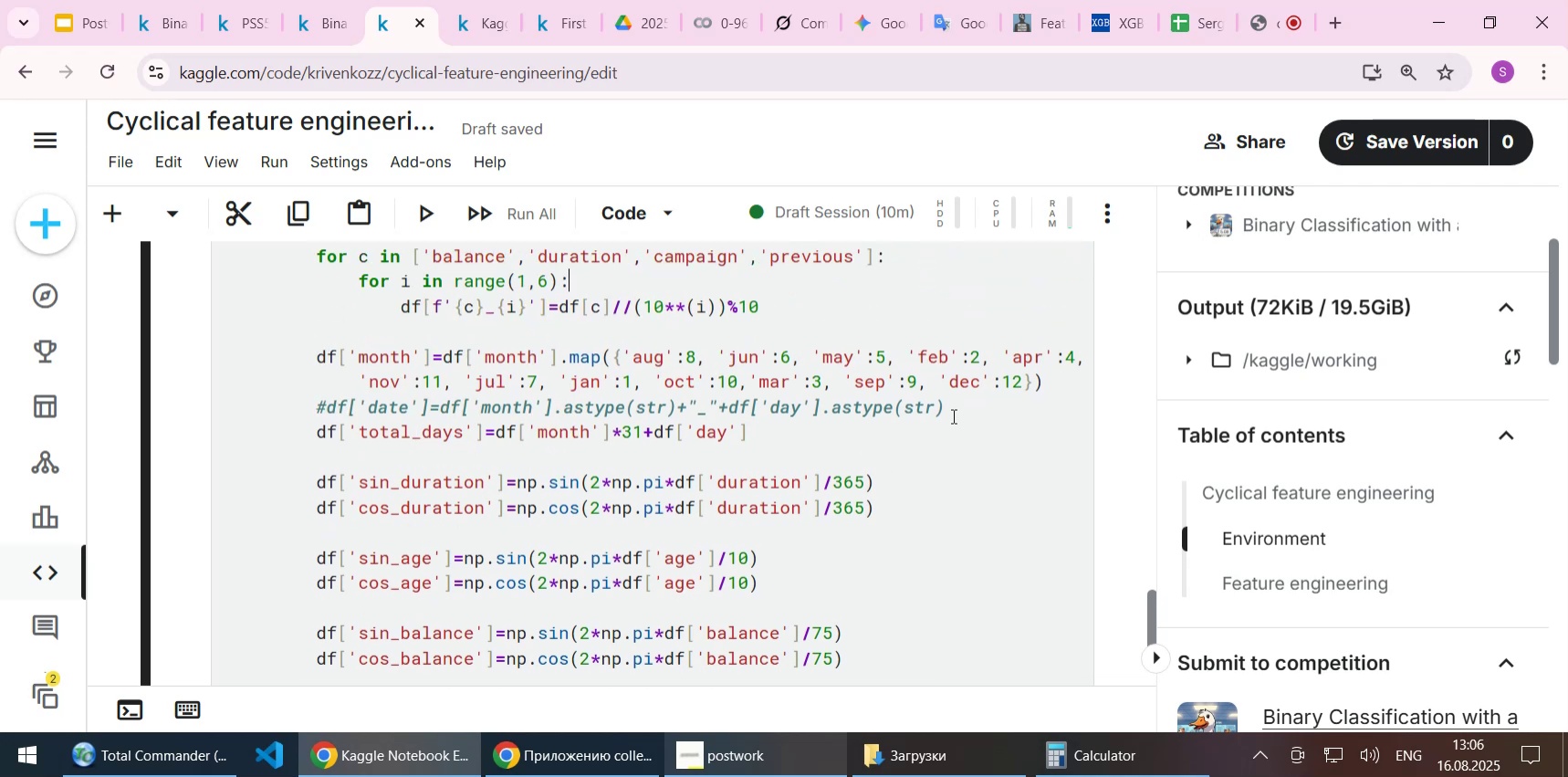 
scroll: coordinate [952, 415], scroll_direction: up, amount: 2.0
 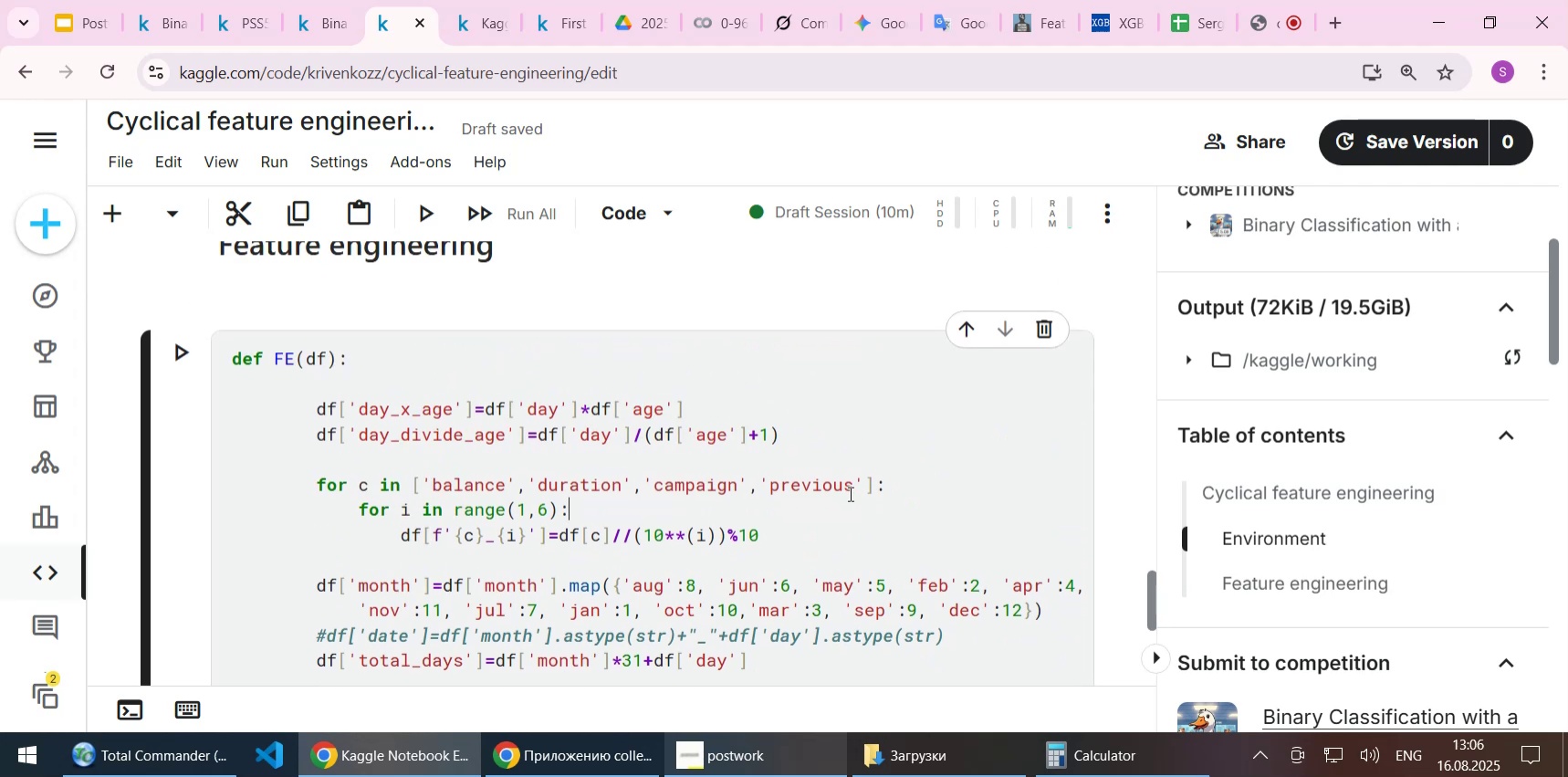 
scroll: coordinate [804, 495], scroll_direction: down, amount: 1.0
 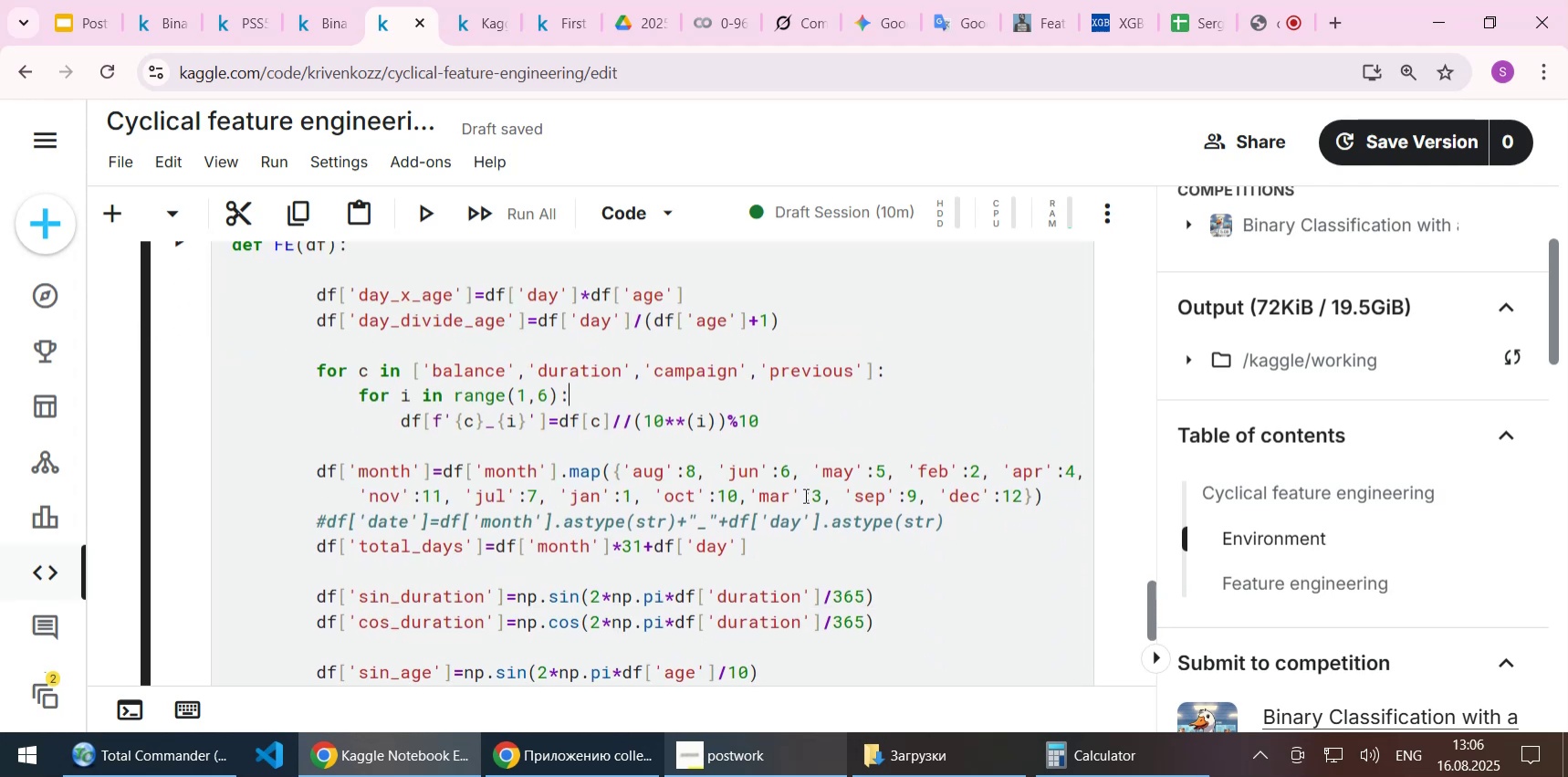 
key(Shift+Enter)
 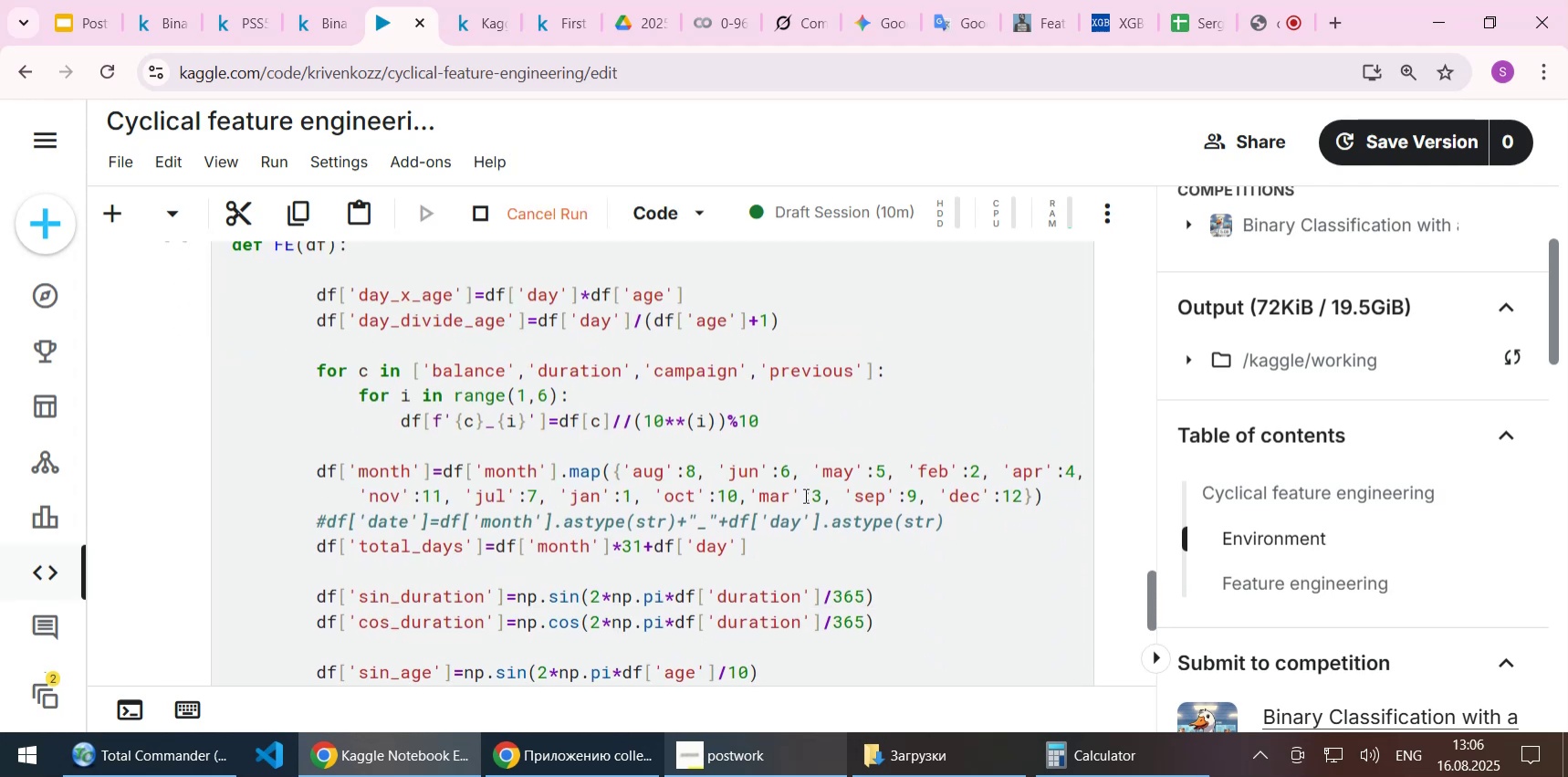 
scroll: coordinate [638, 485], scroll_direction: down, amount: 5.0
 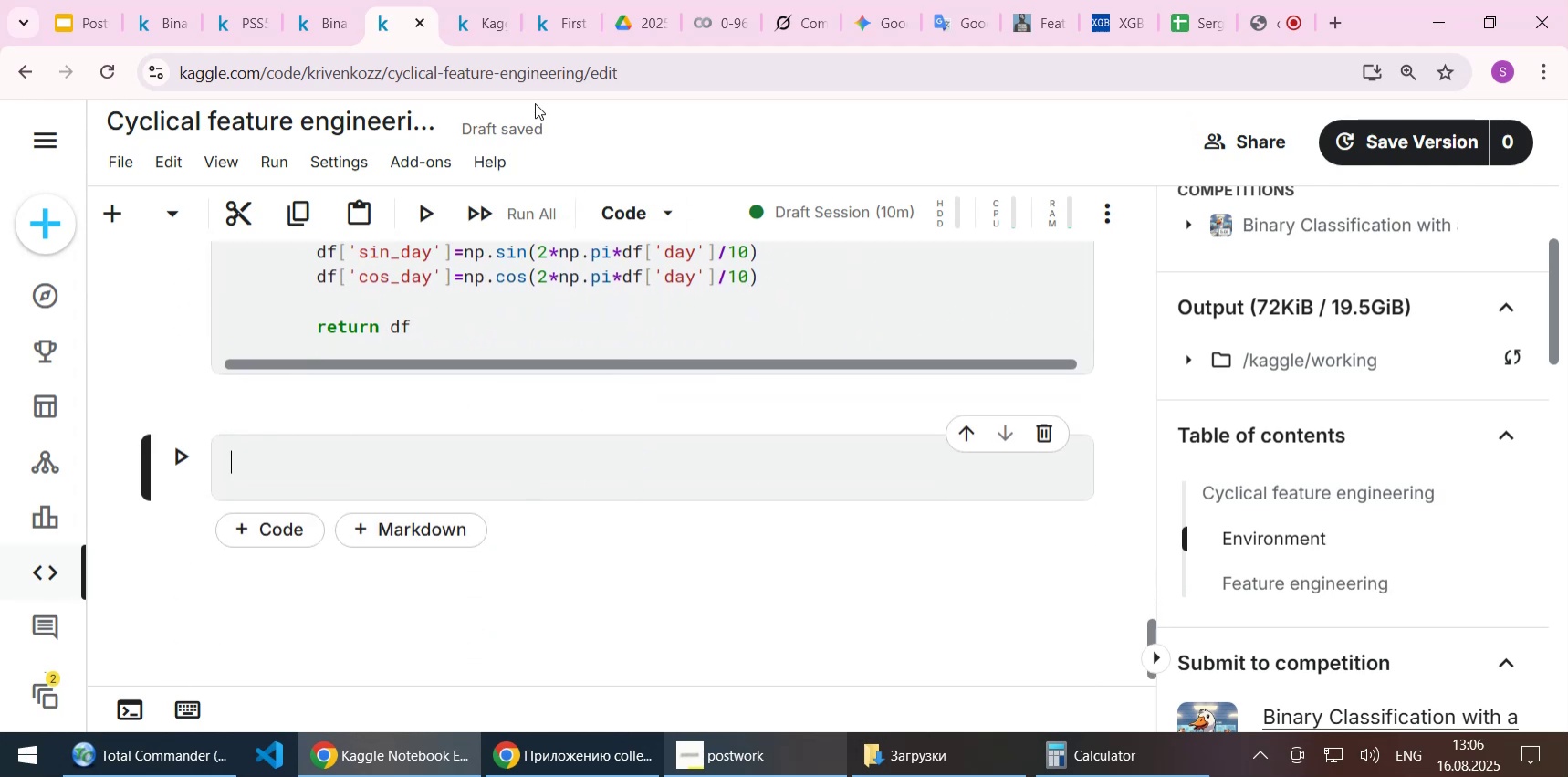 
mouse_move([319, 31])
 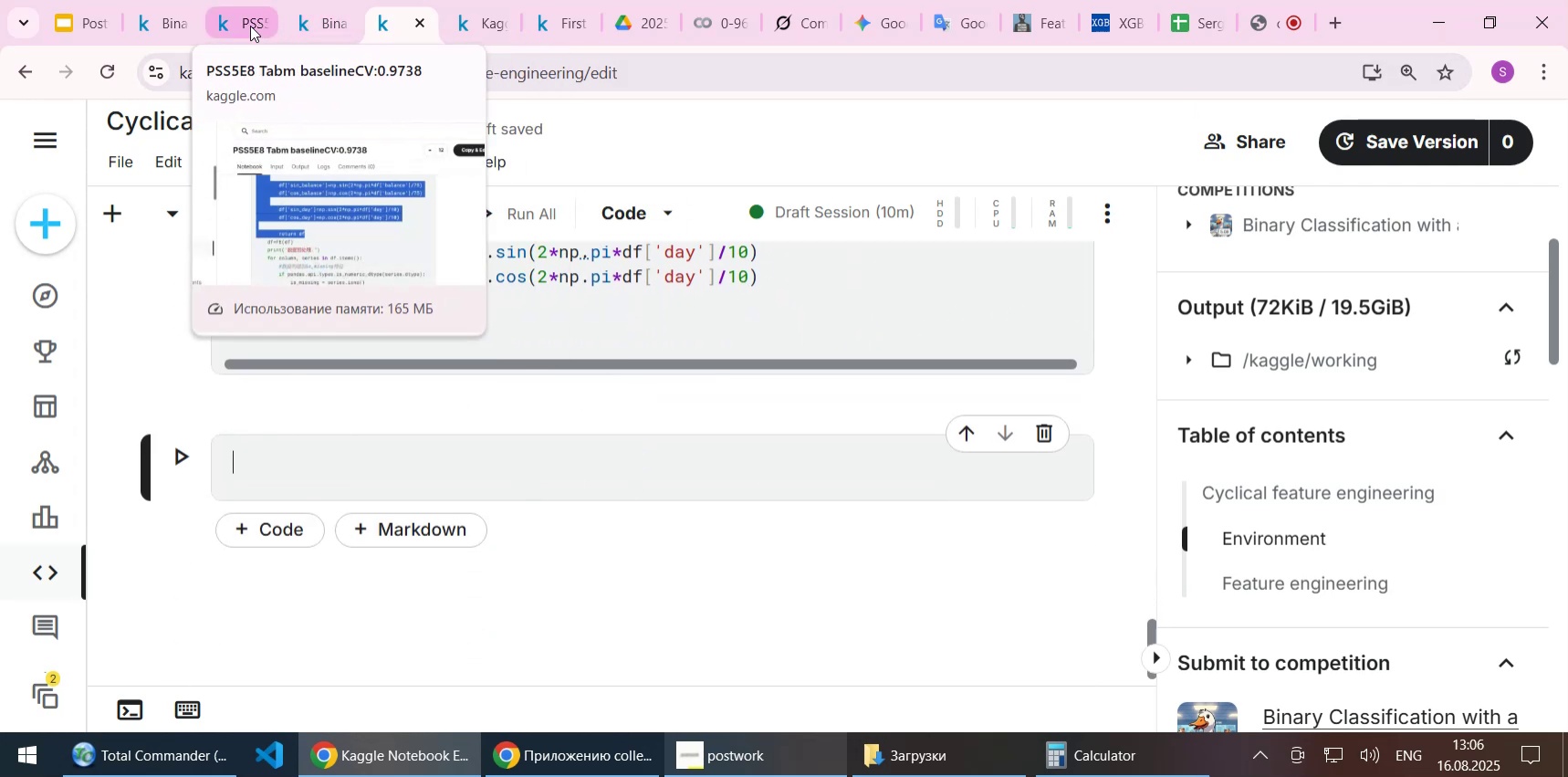 
left_click([250, 26])
 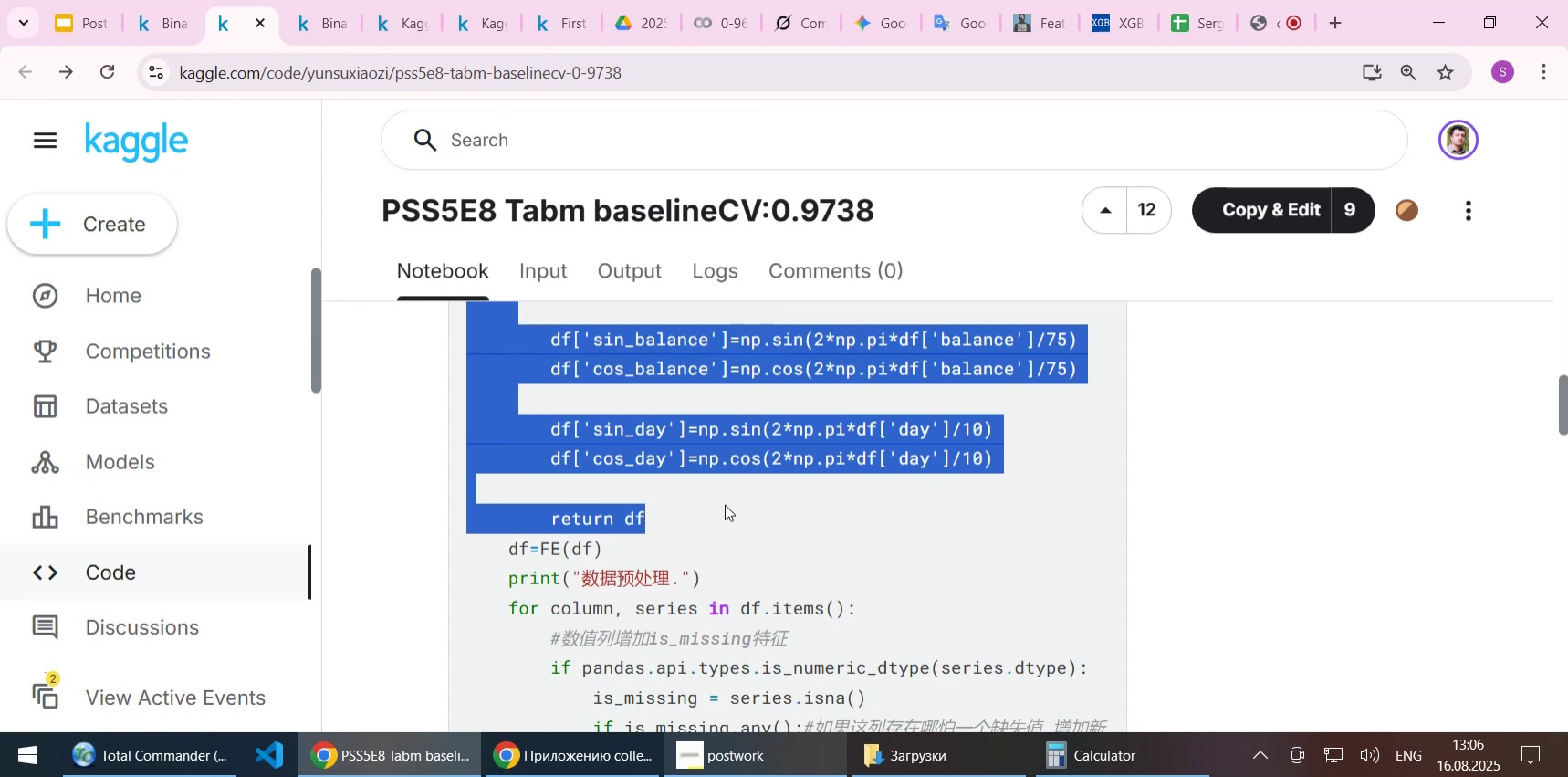 
left_click([714, 527])
 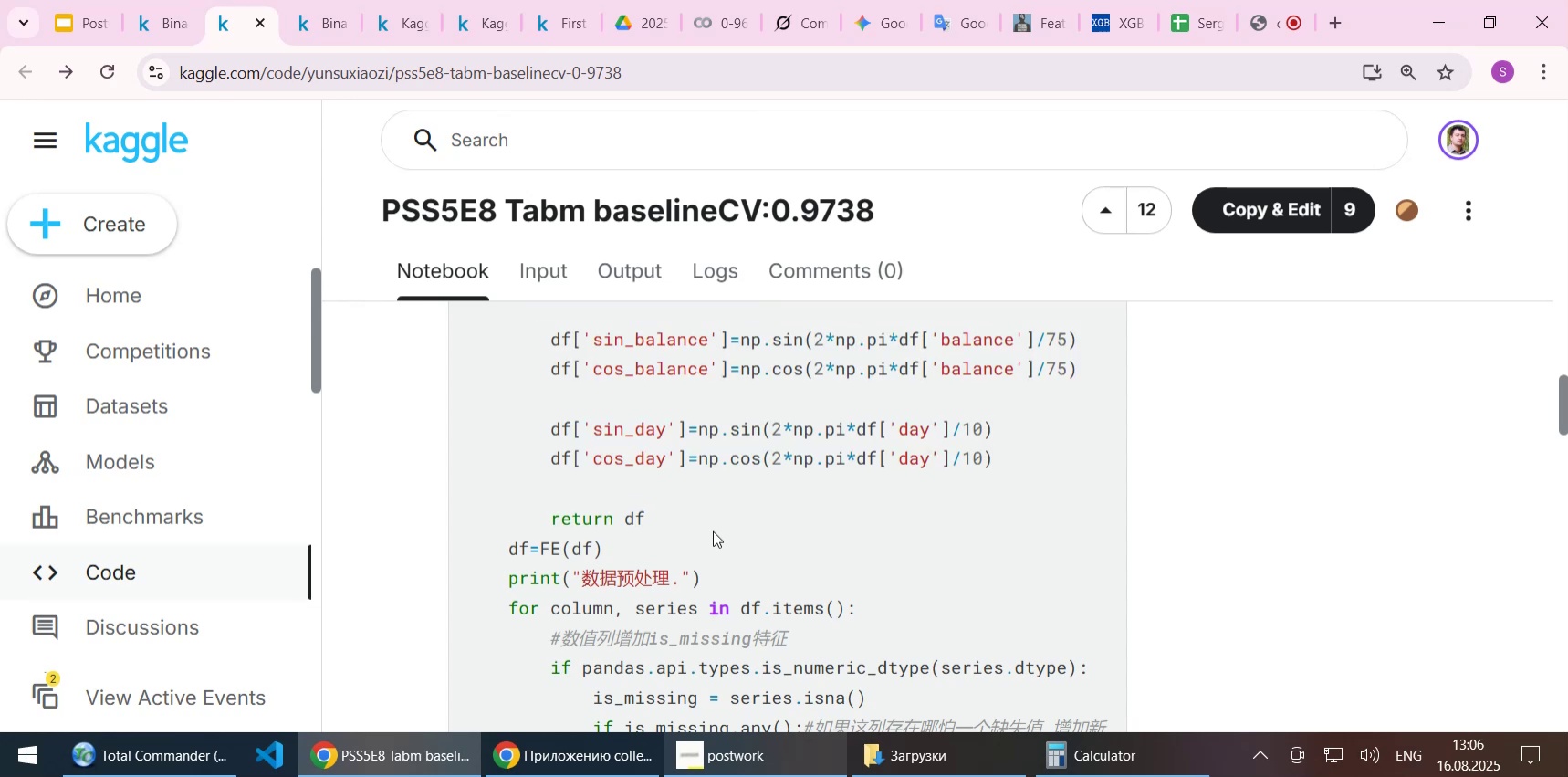 
scroll: coordinate [709, 530], scroll_direction: down, amount: 1.0
 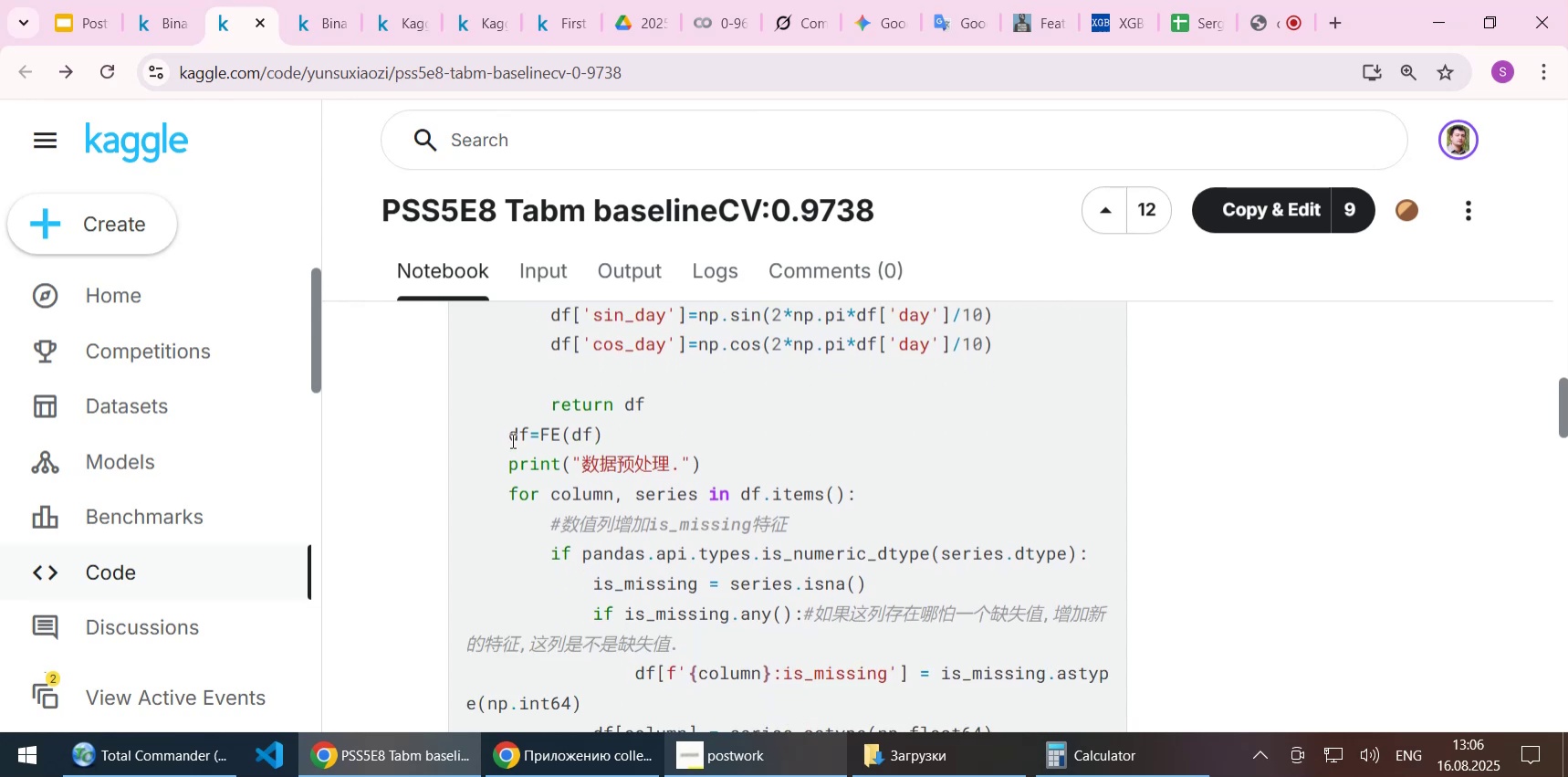 
left_click_drag(start_coordinate=[506, 431], to_coordinate=[612, 440])
 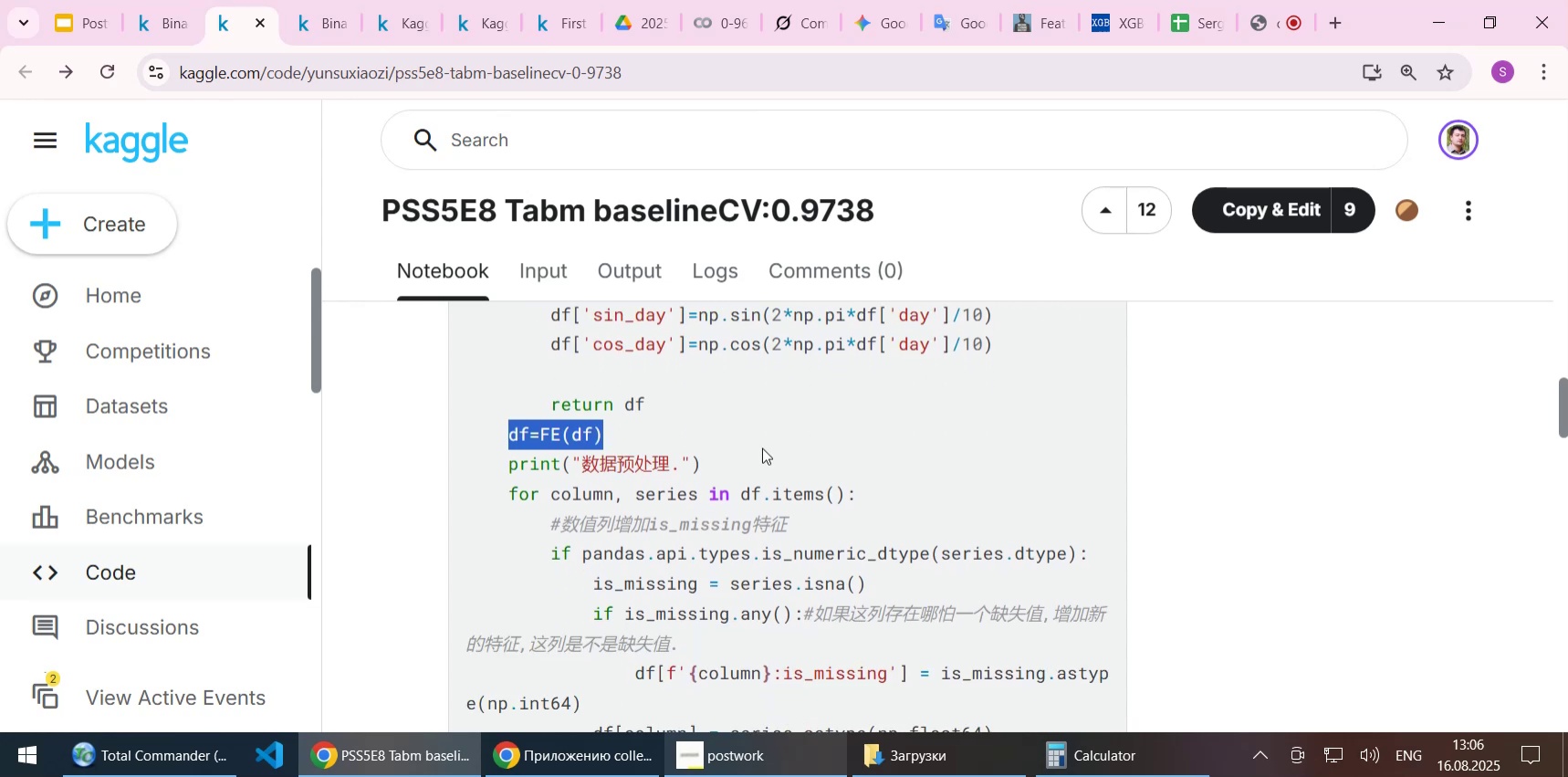 
scroll: coordinate [865, 404], scroll_direction: down, amount: 6.0
 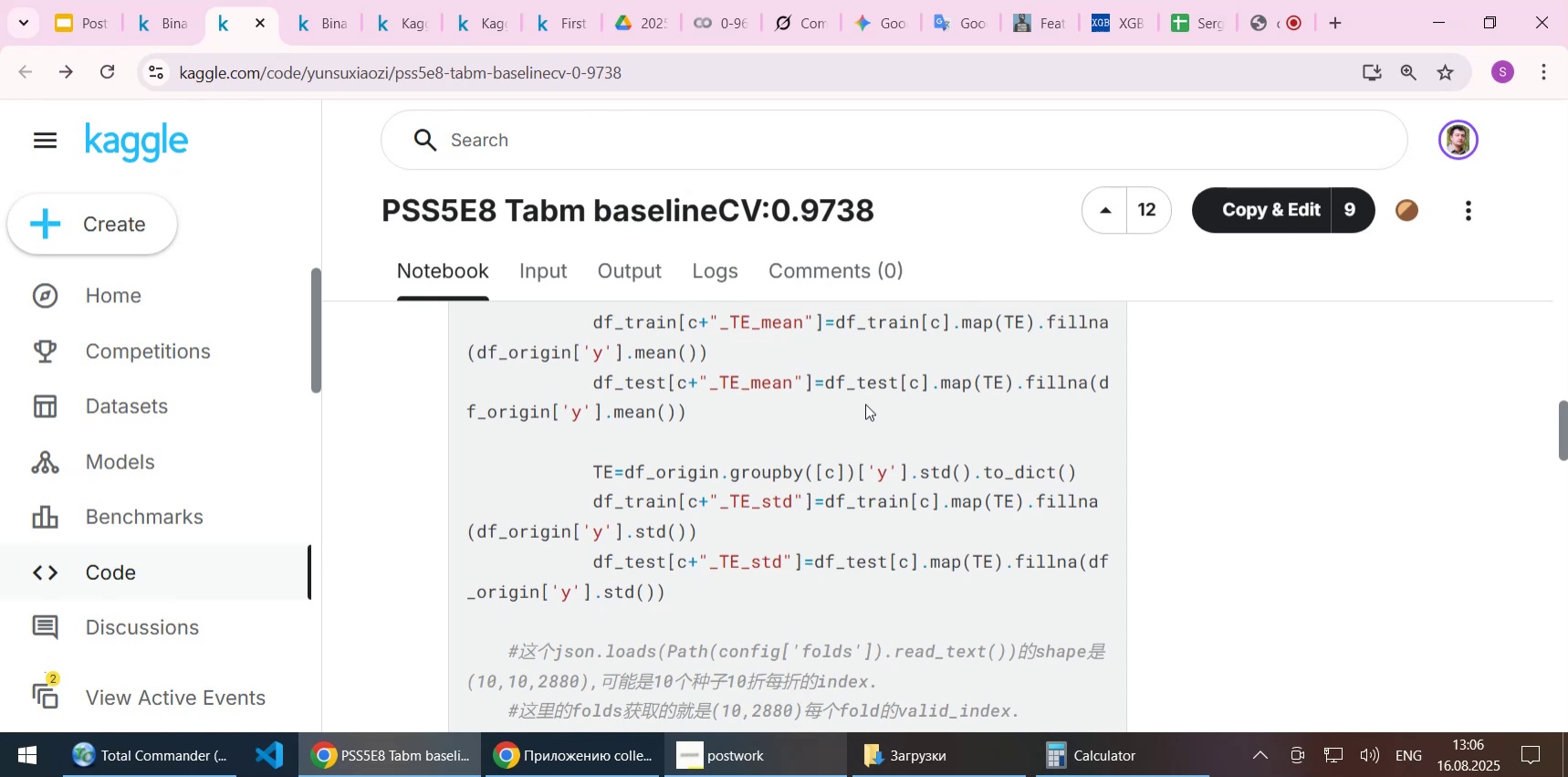 
scroll: coordinate [865, 404], scroll_direction: down, amount: 1.0
 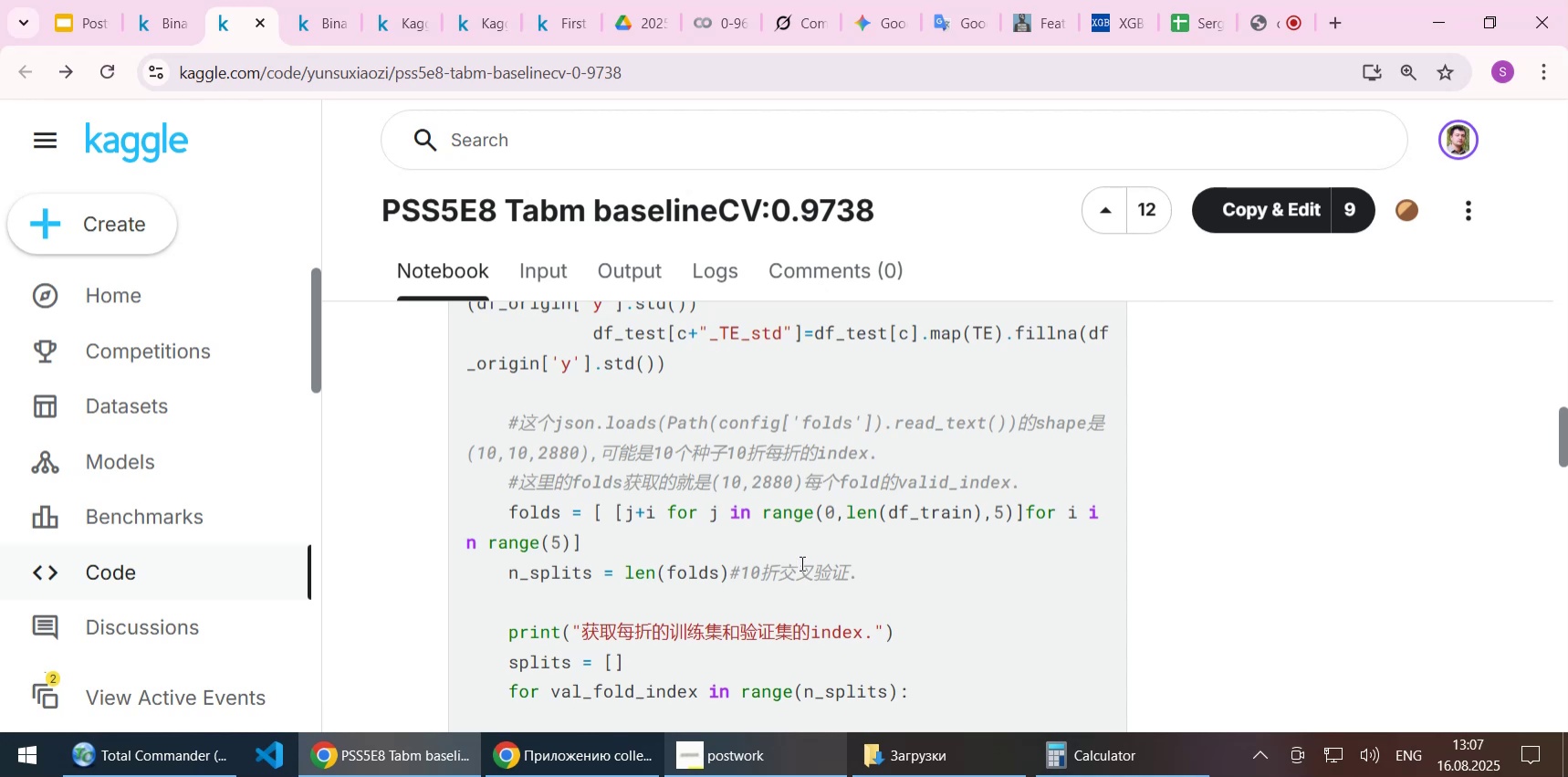 
wait(30.65)
 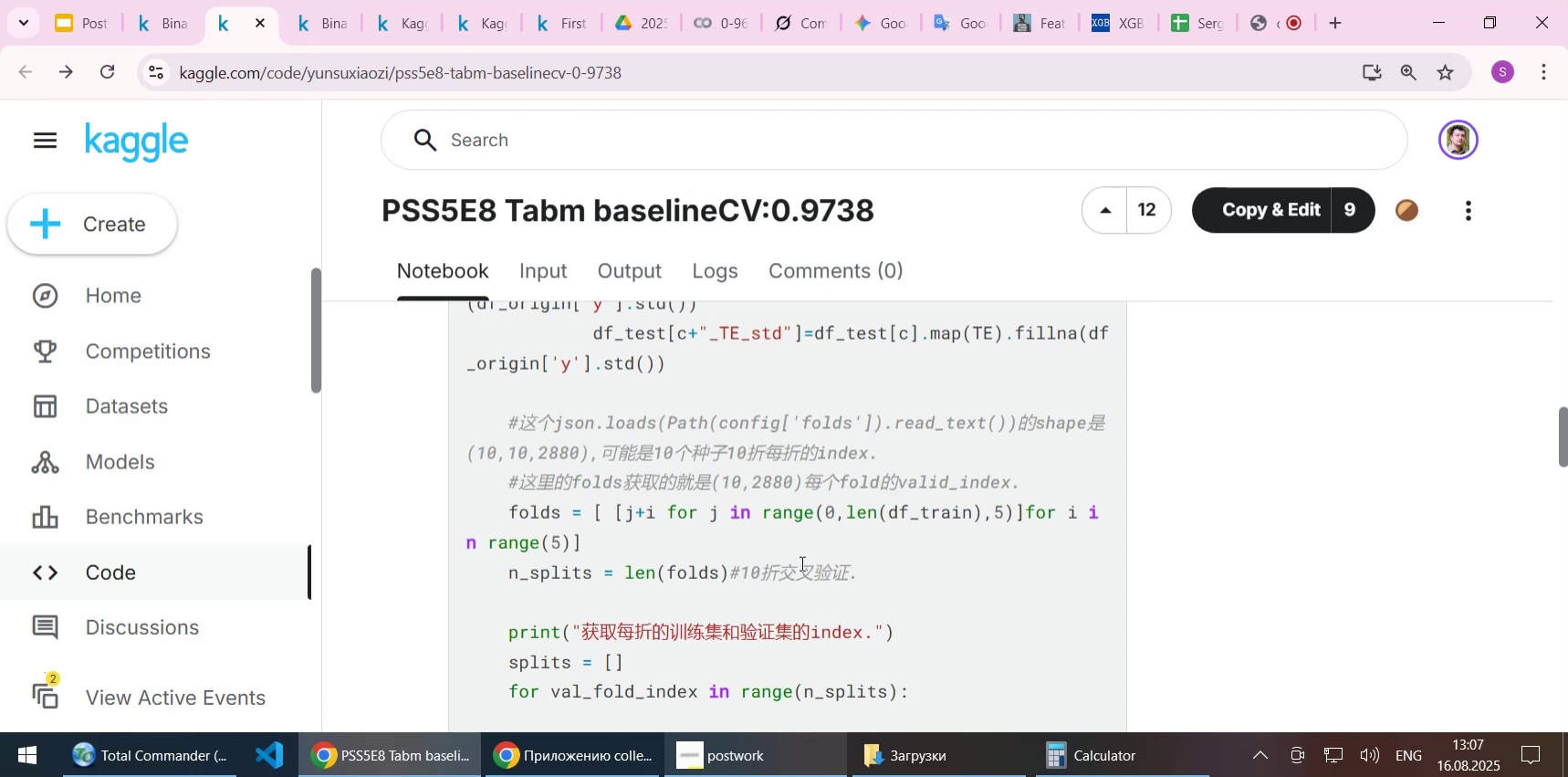 
scroll: coordinate [755, 566], scroll_direction: up, amount: 1.0
 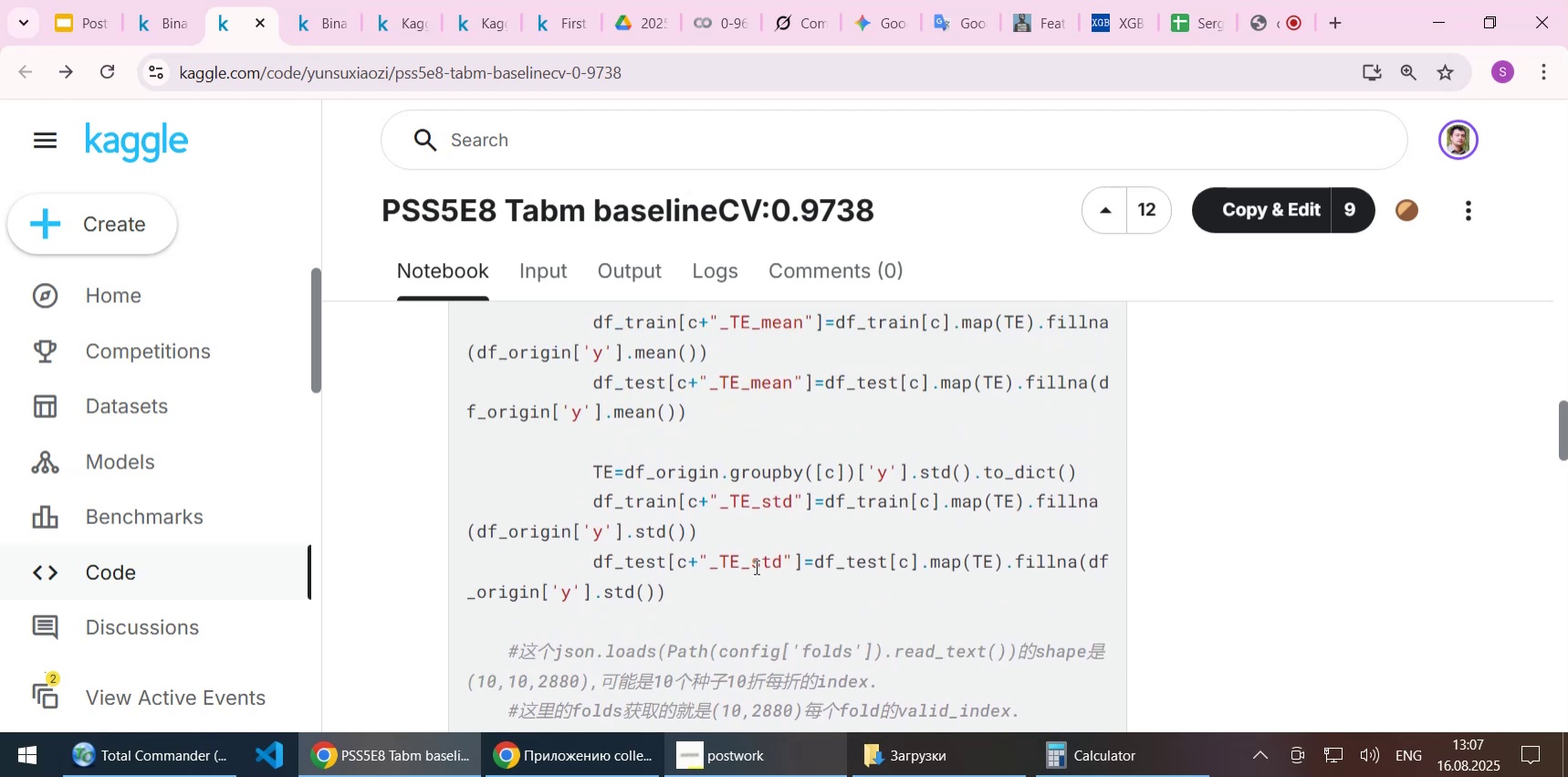 
wait(9.62)
 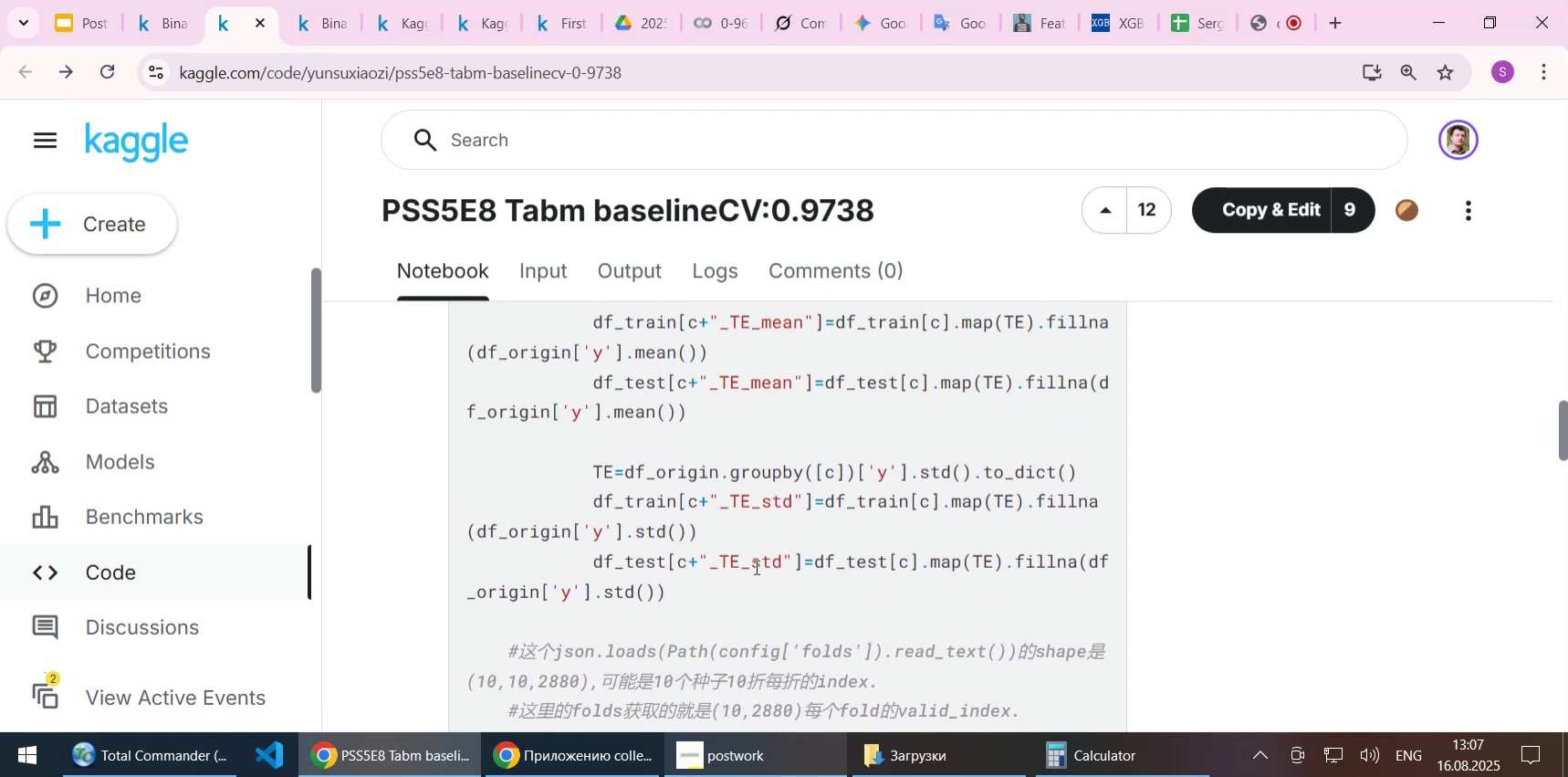 
scroll: coordinate [776, 617], scroll_direction: down, amount: 13.0
 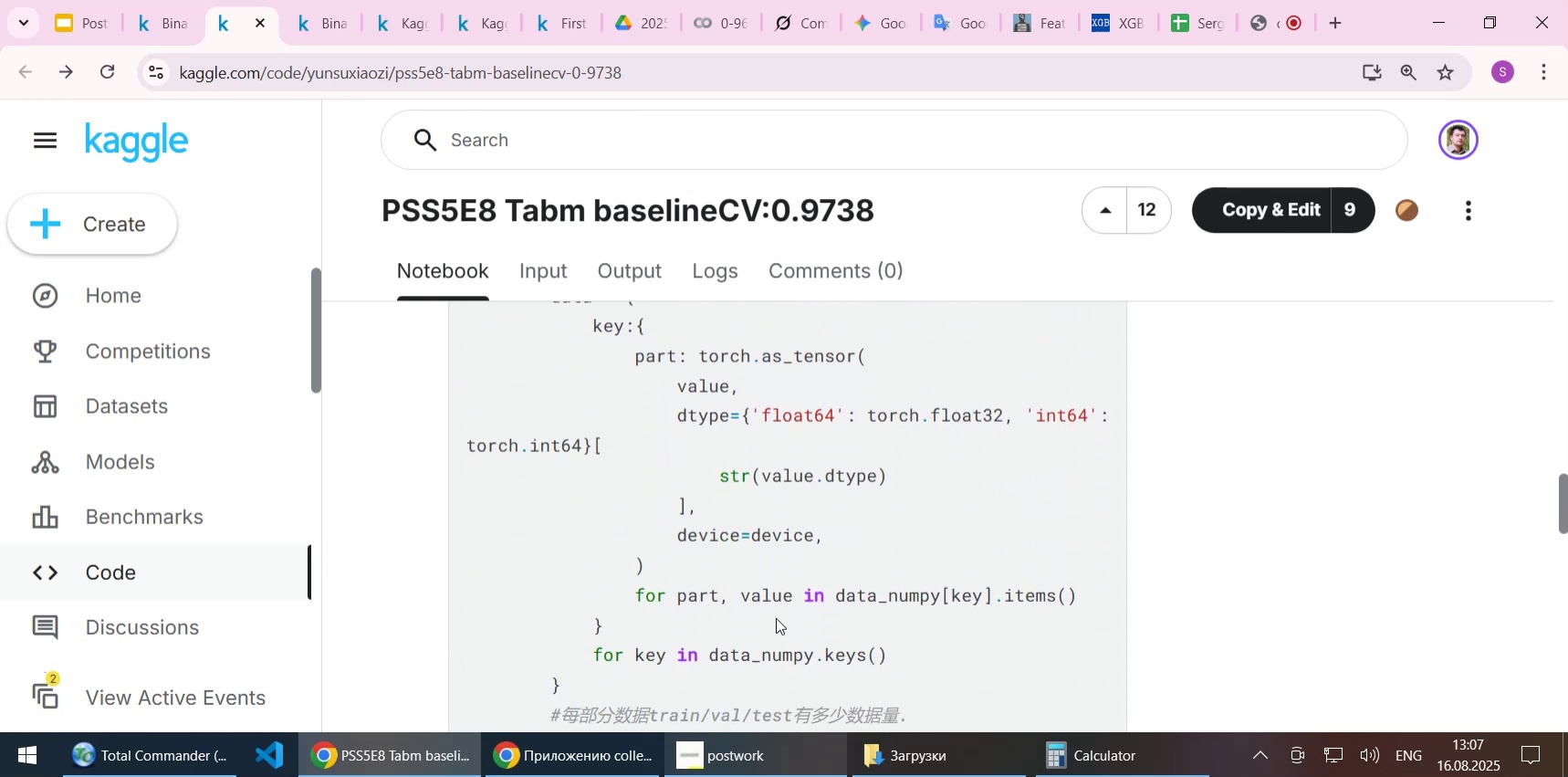 
scroll: coordinate [776, 617], scroll_direction: up, amount: 1.0
 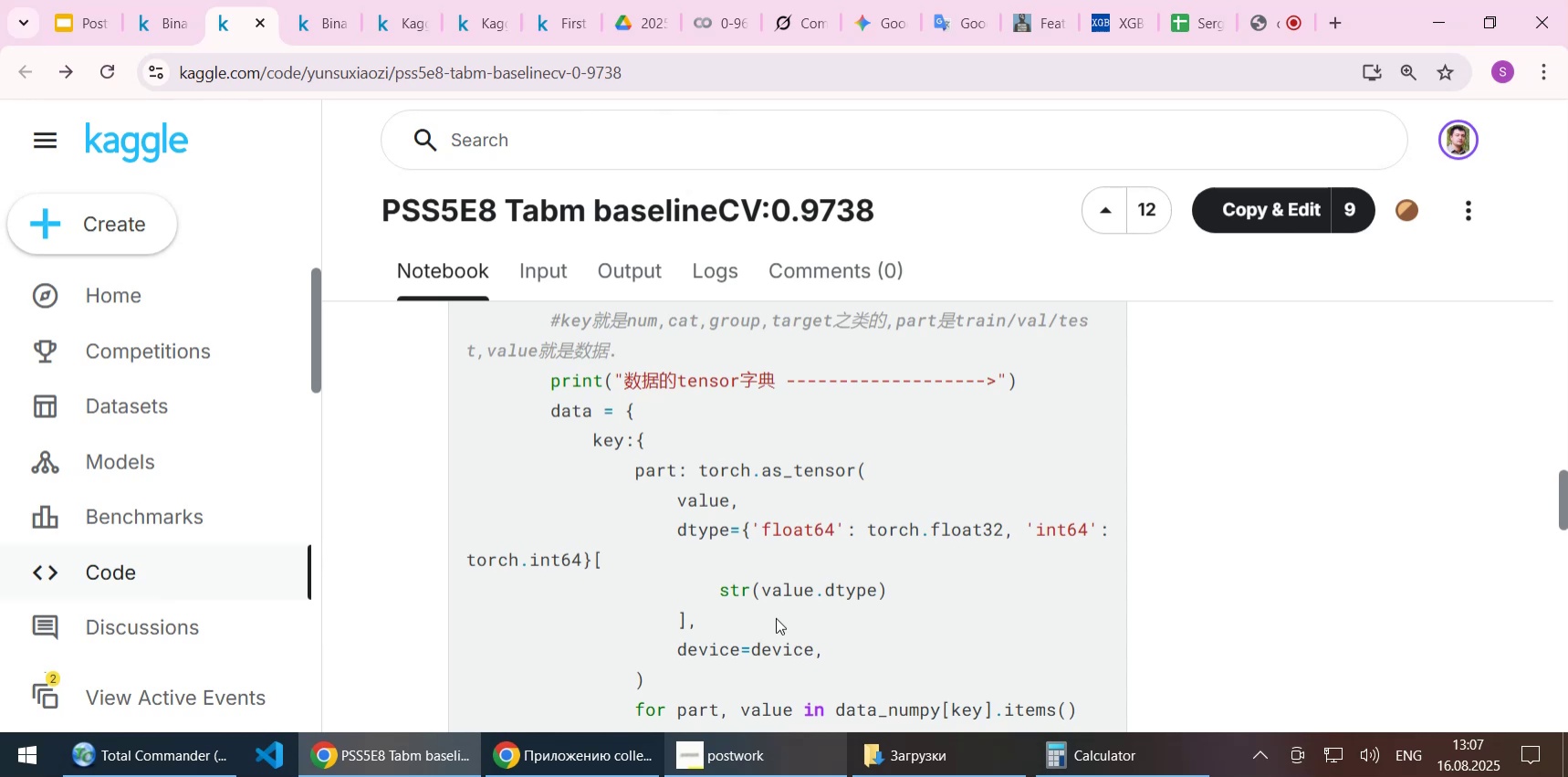 
scroll: coordinate [776, 617], scroll_direction: down, amount: 11.0
 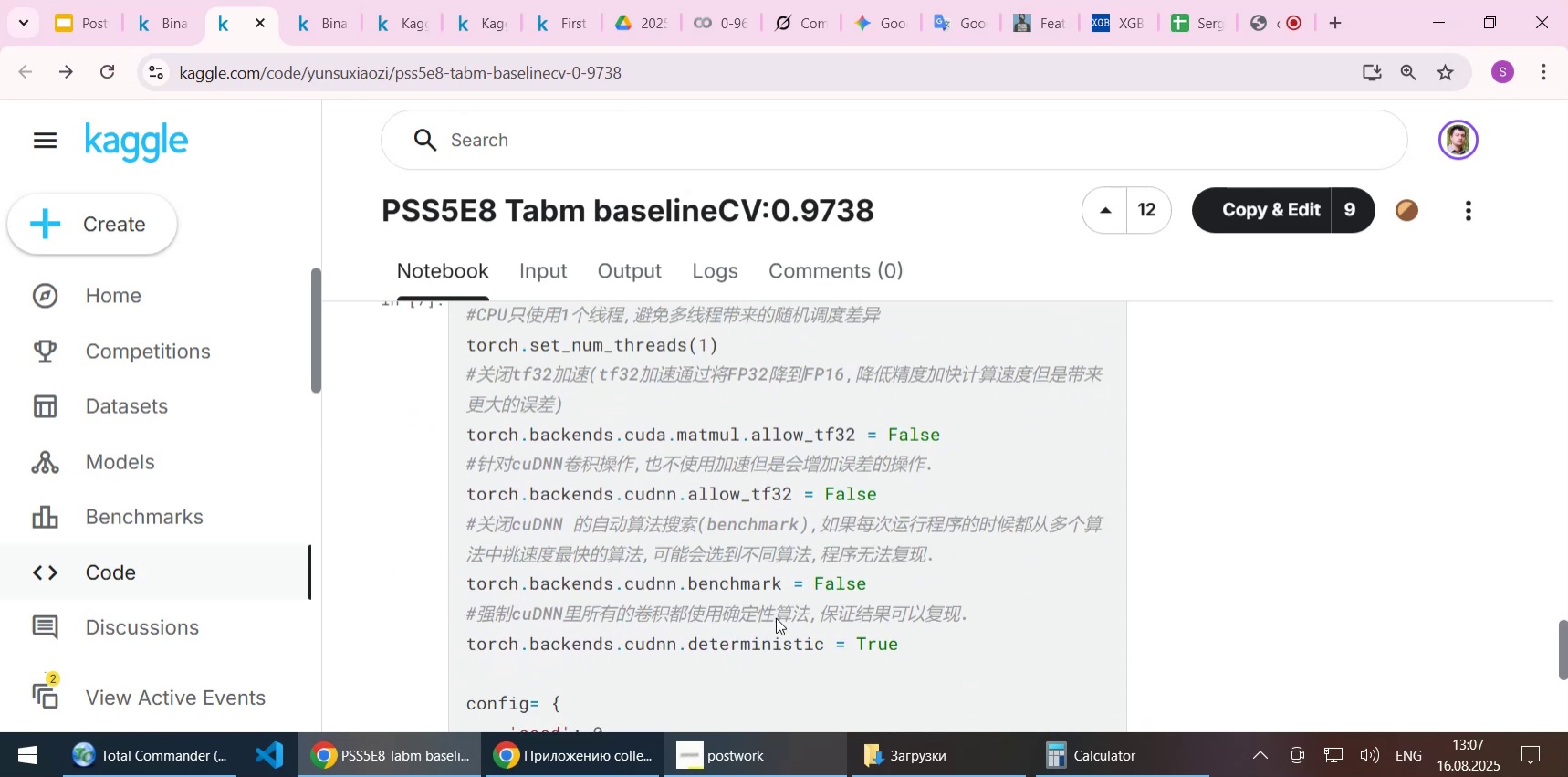 
scroll: coordinate [776, 617], scroll_direction: up, amount: 1.0
 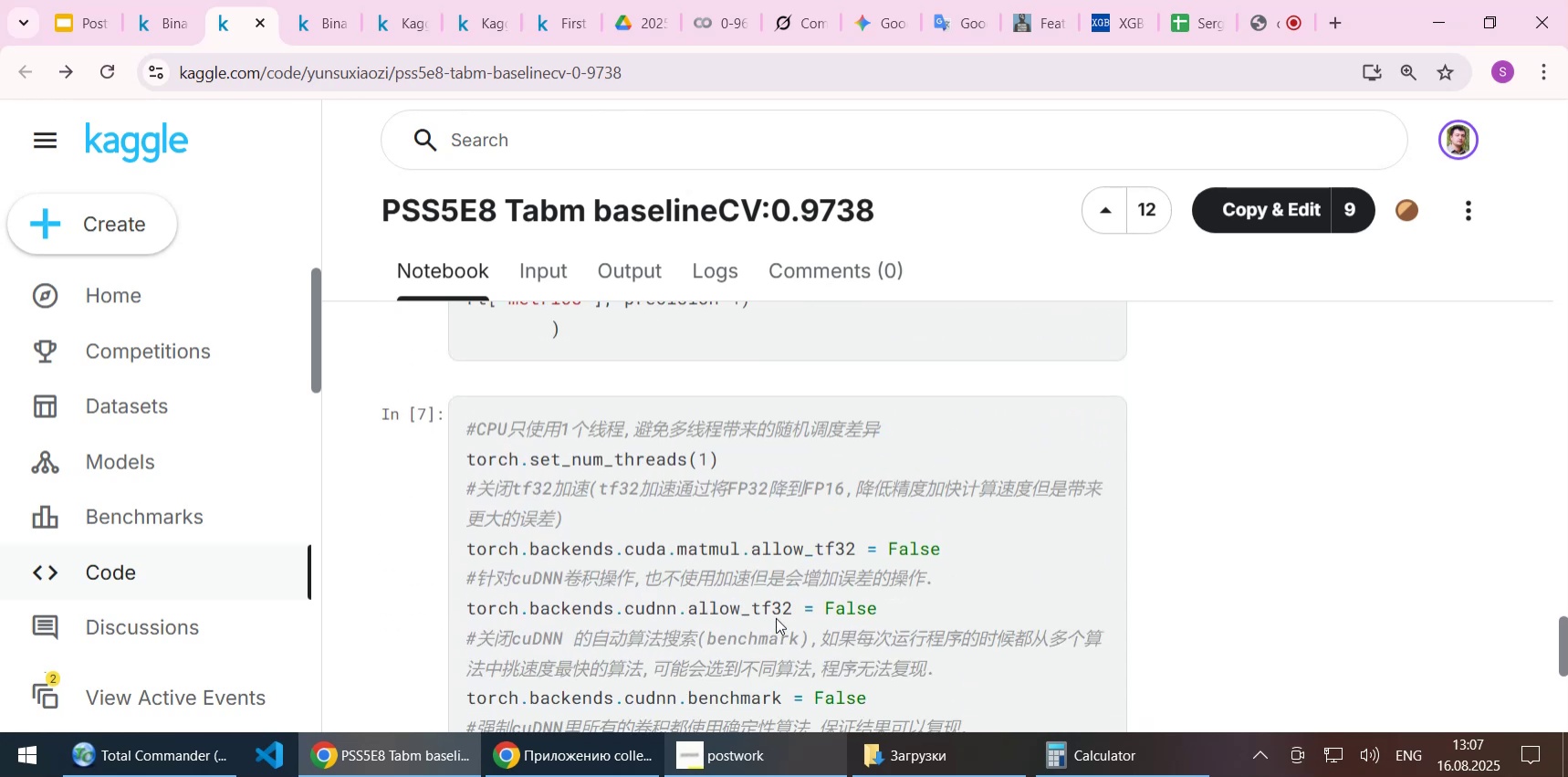 
scroll: coordinate [855, 490], scroll_direction: down, amount: 6.0
 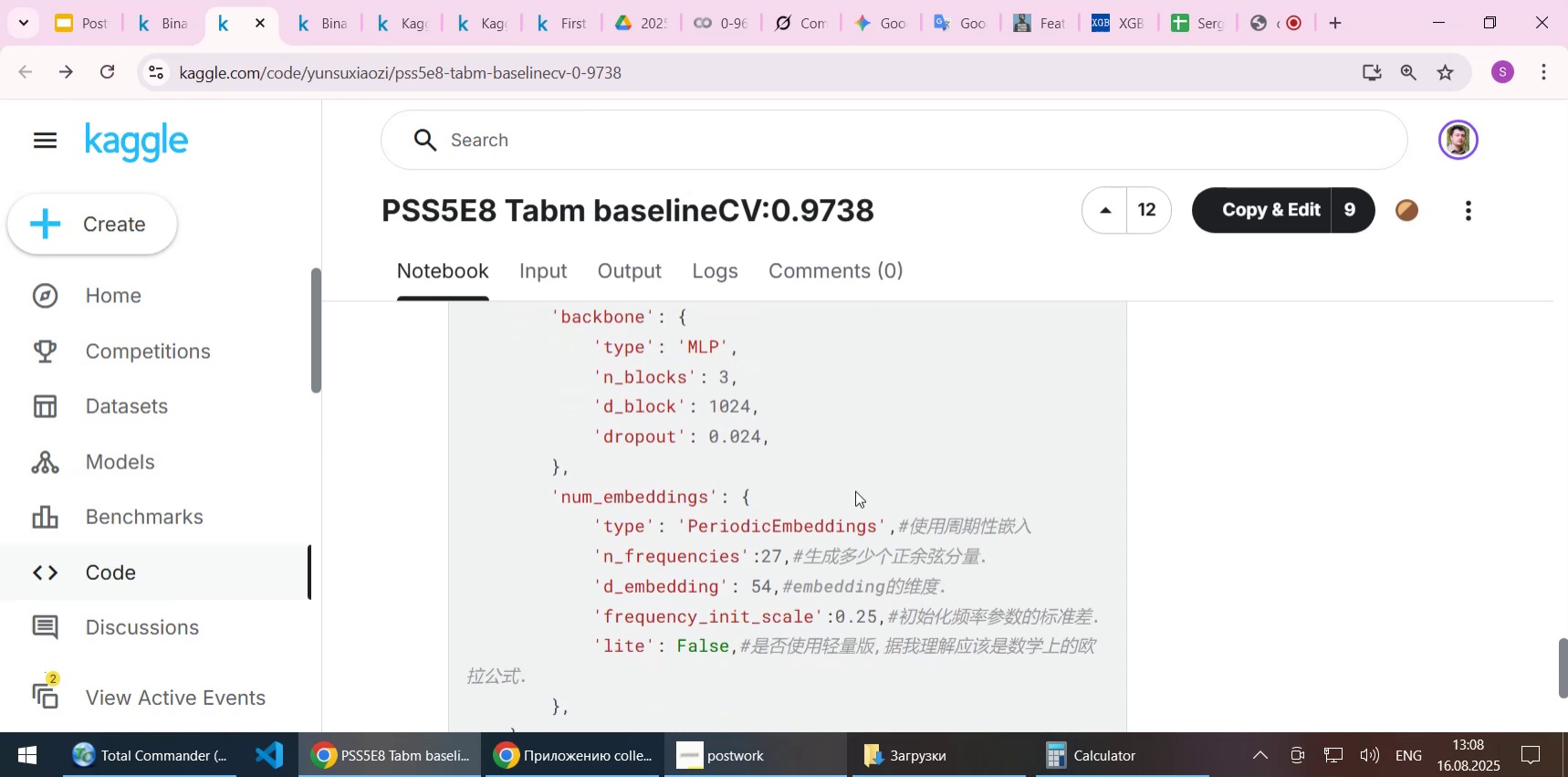 
scroll: coordinate [855, 490], scroll_direction: down, amount: 3.0
 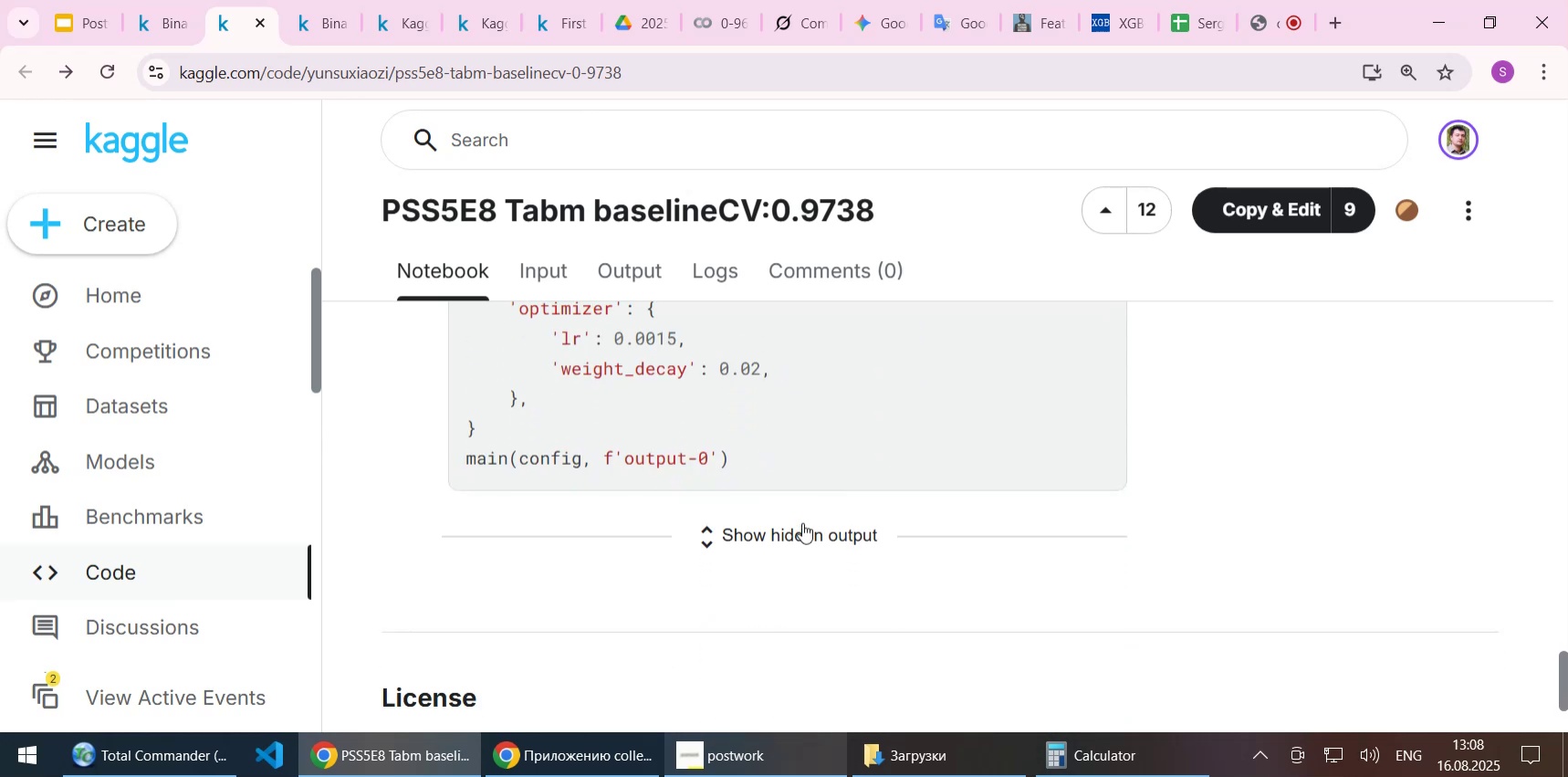 
left_click([793, 534])
 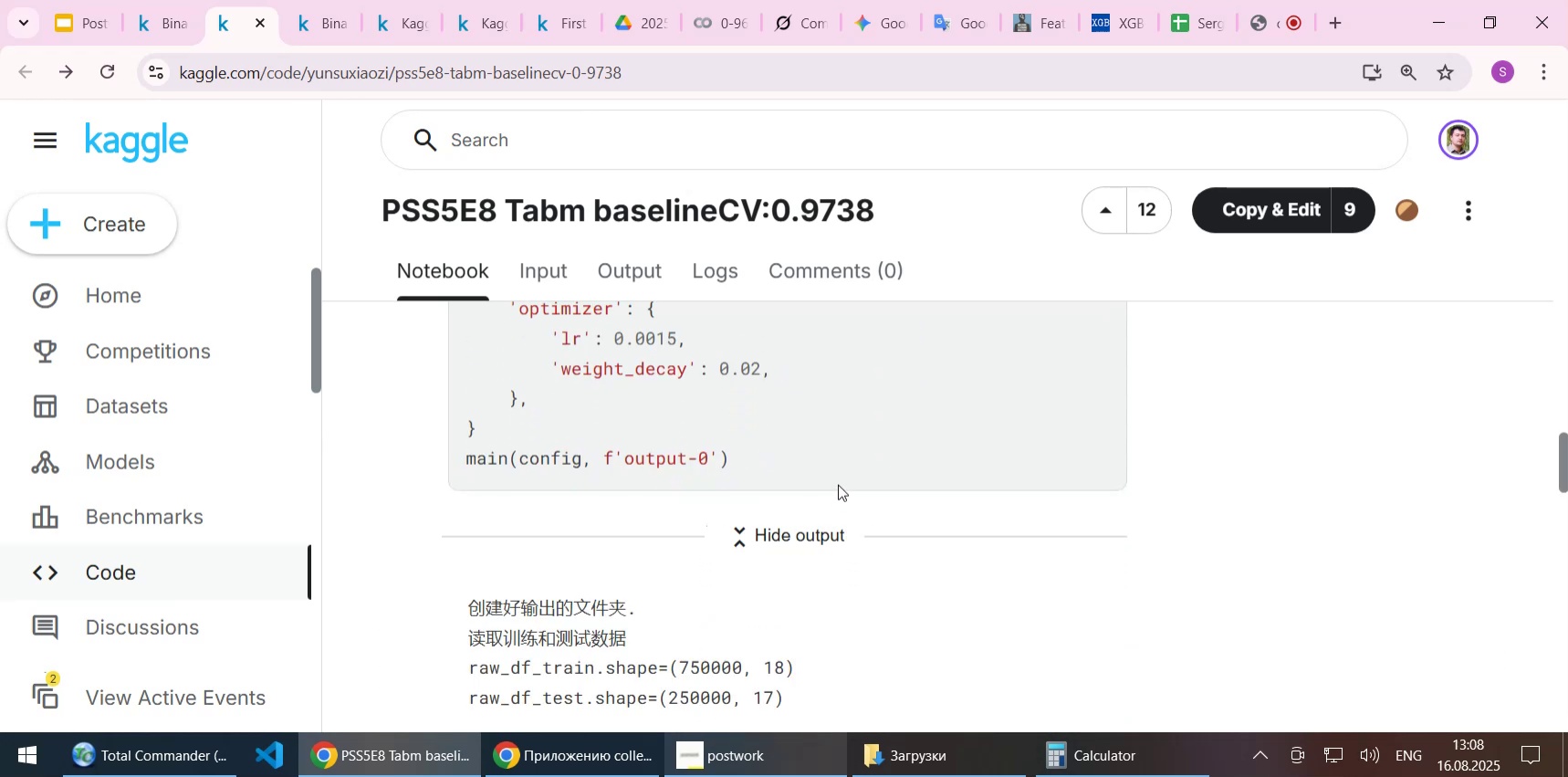 
scroll: coordinate [838, 484], scroll_direction: down, amount: 6.0
 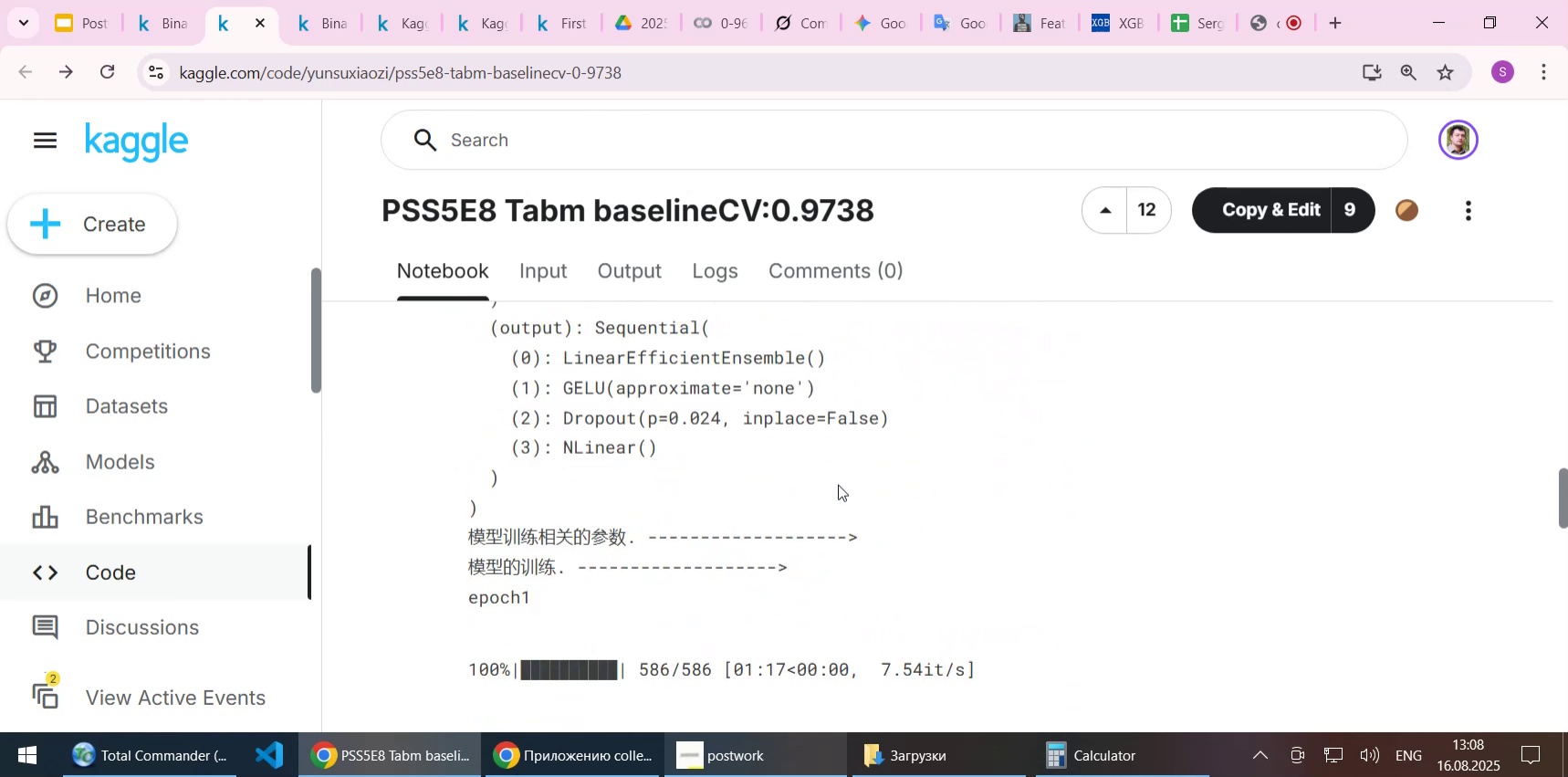 
scroll: coordinate [838, 484], scroll_direction: up, amount: 6.0
 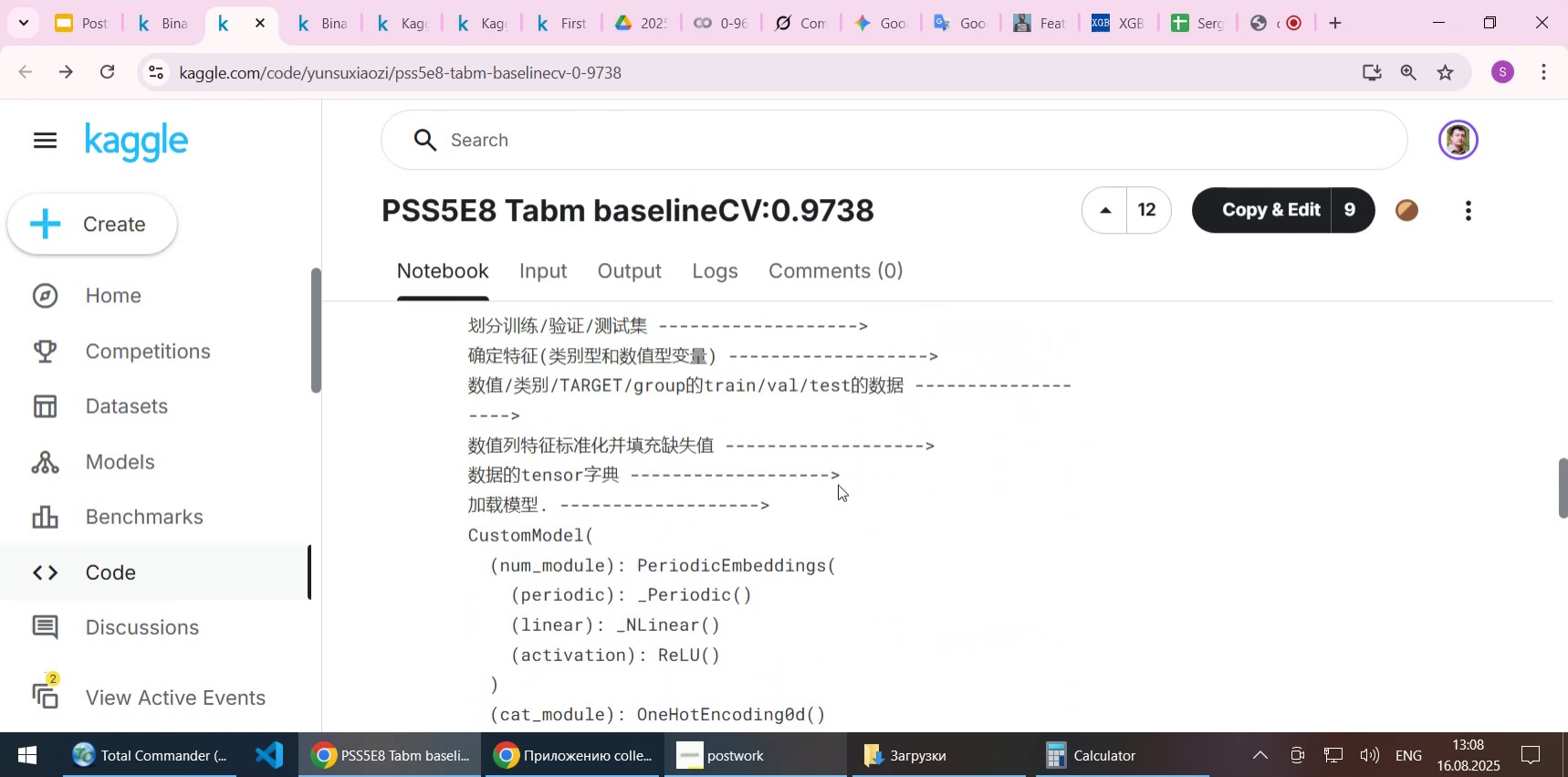 
scroll: coordinate [838, 484], scroll_direction: down, amount: 7.0
 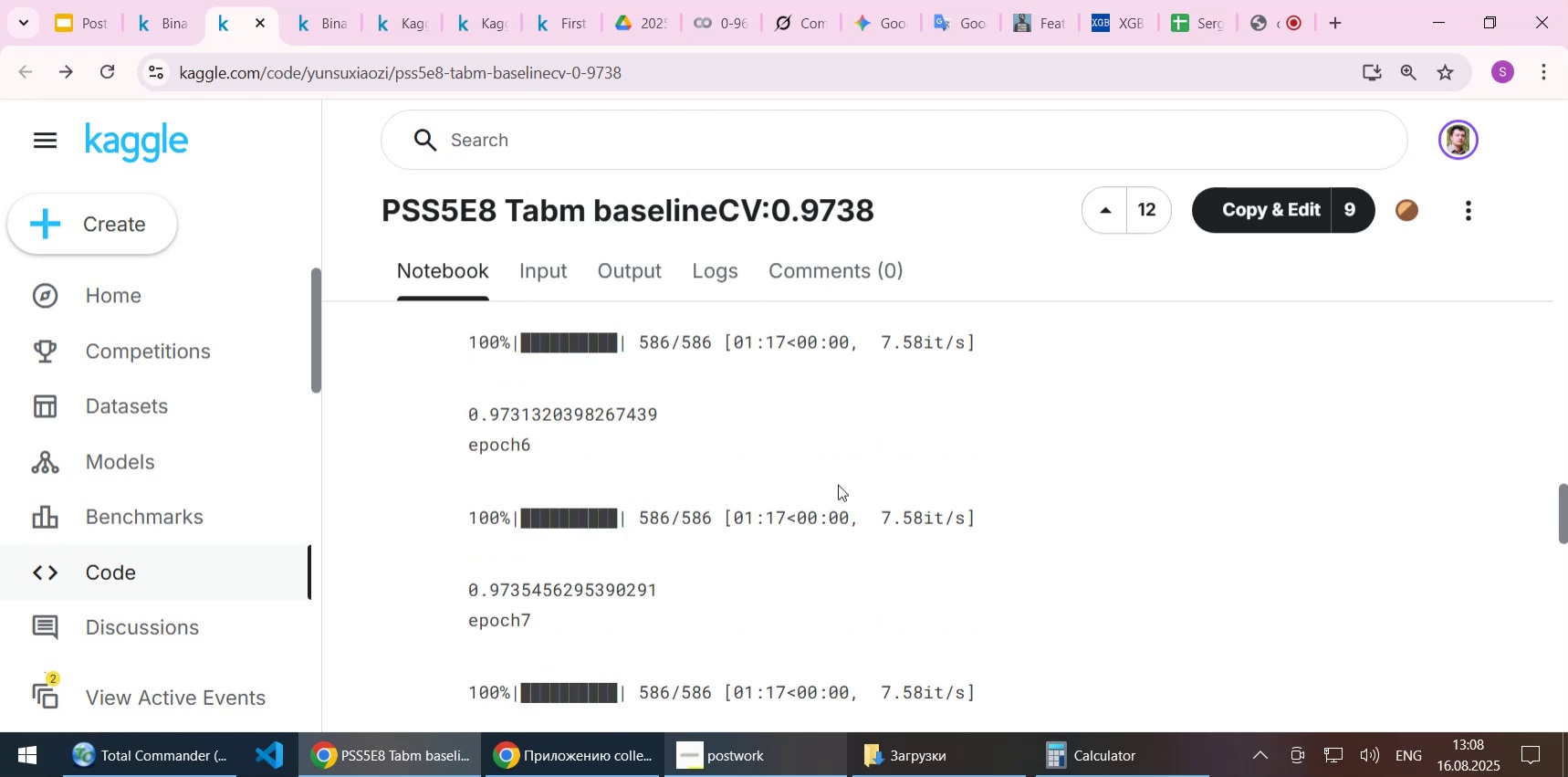 
scroll: coordinate [838, 484], scroll_direction: down, amount: 3.0
 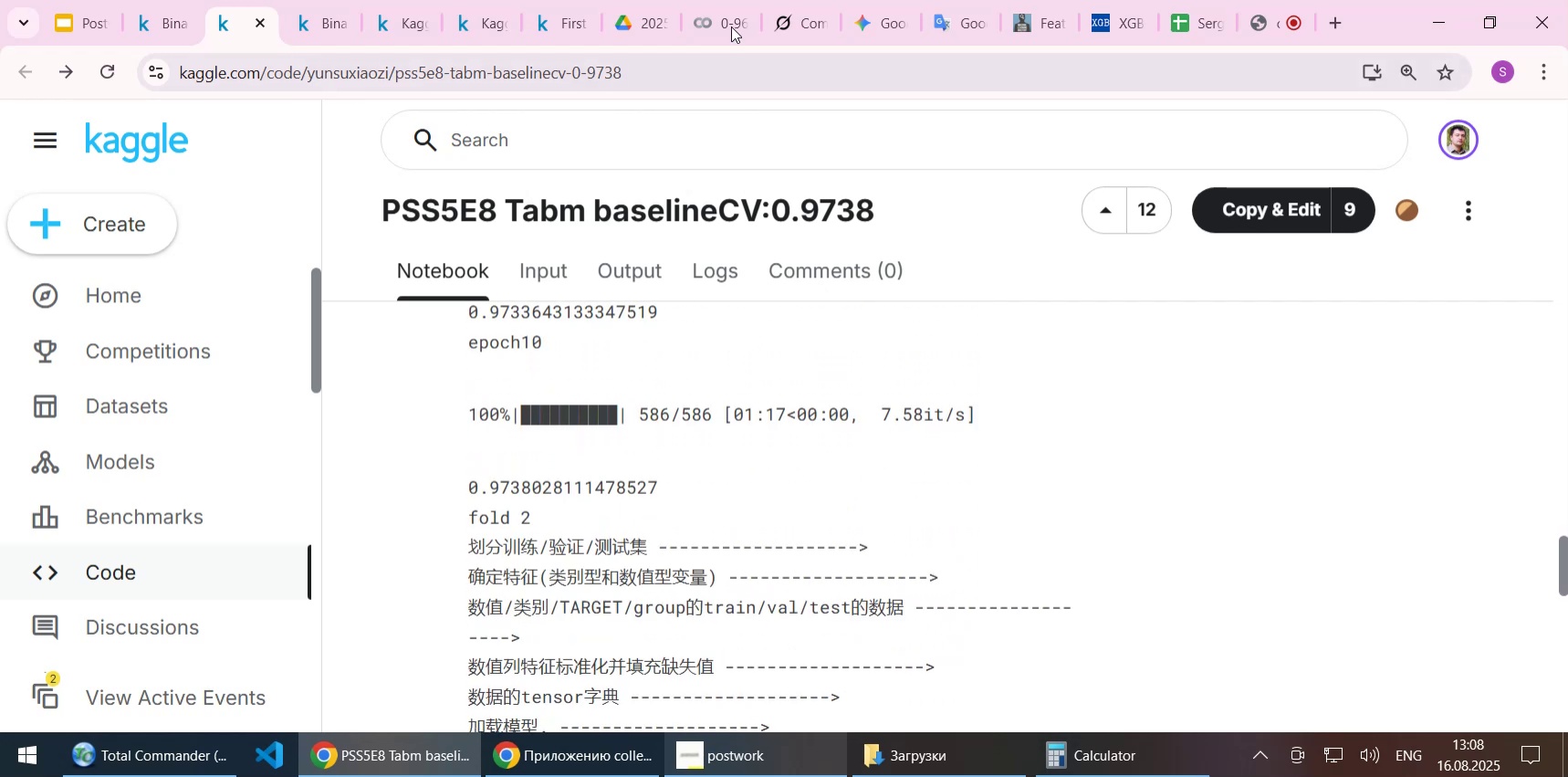 
left_click([717, 18])
 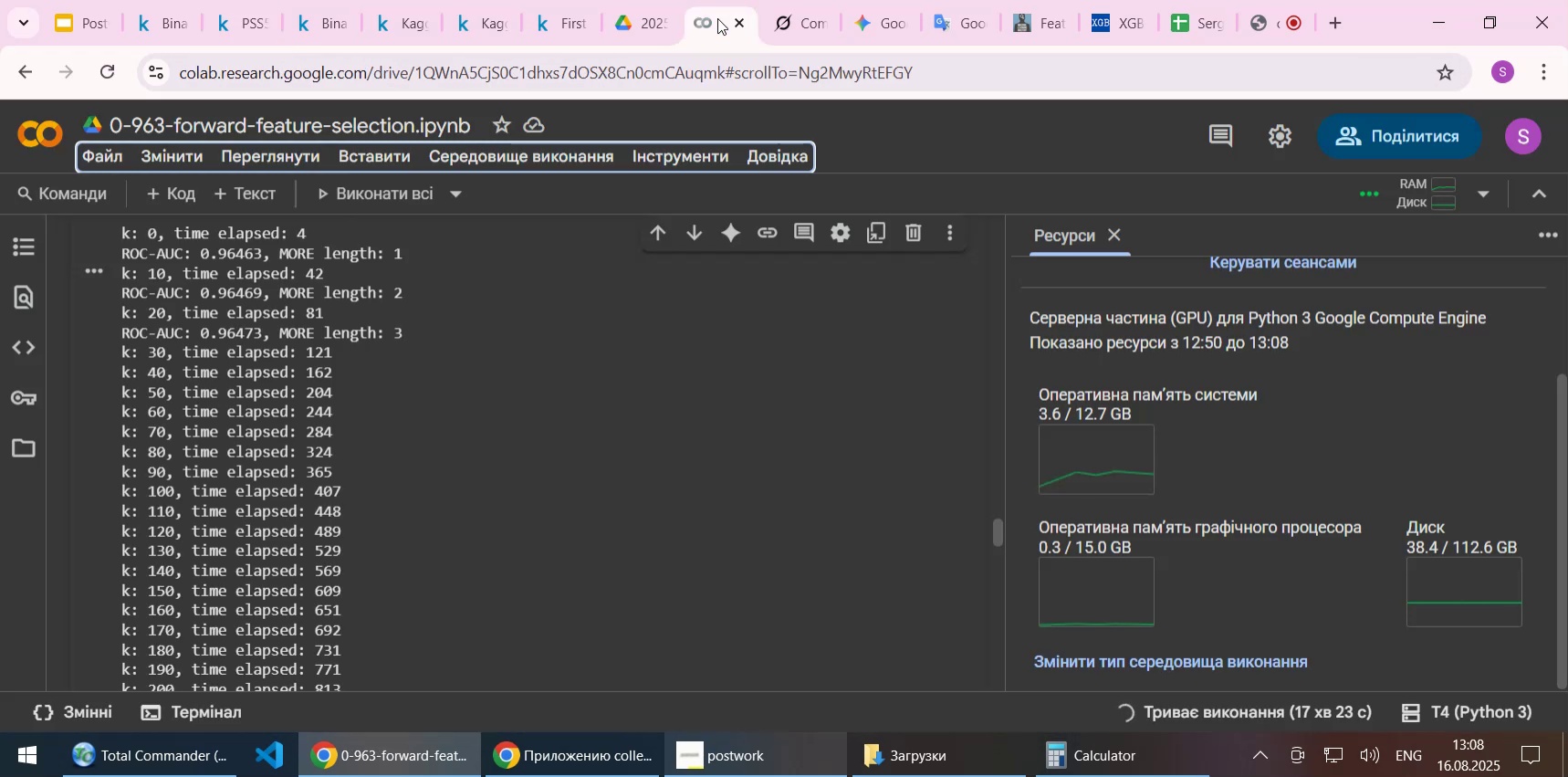 
scroll: coordinate [649, 391], scroll_direction: down, amount: 4.0
 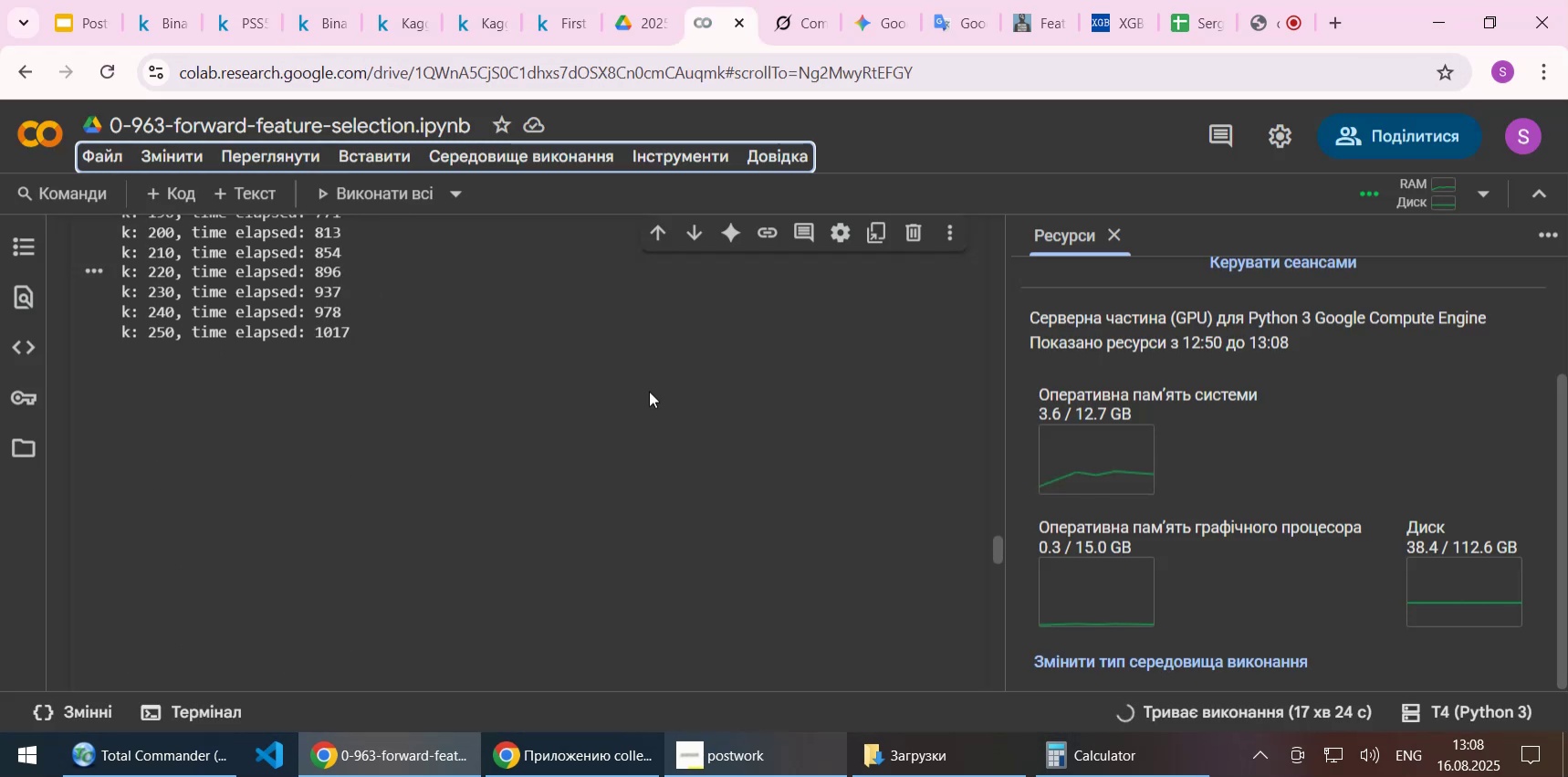 
scroll: coordinate [649, 391], scroll_direction: up, amount: 1.0
 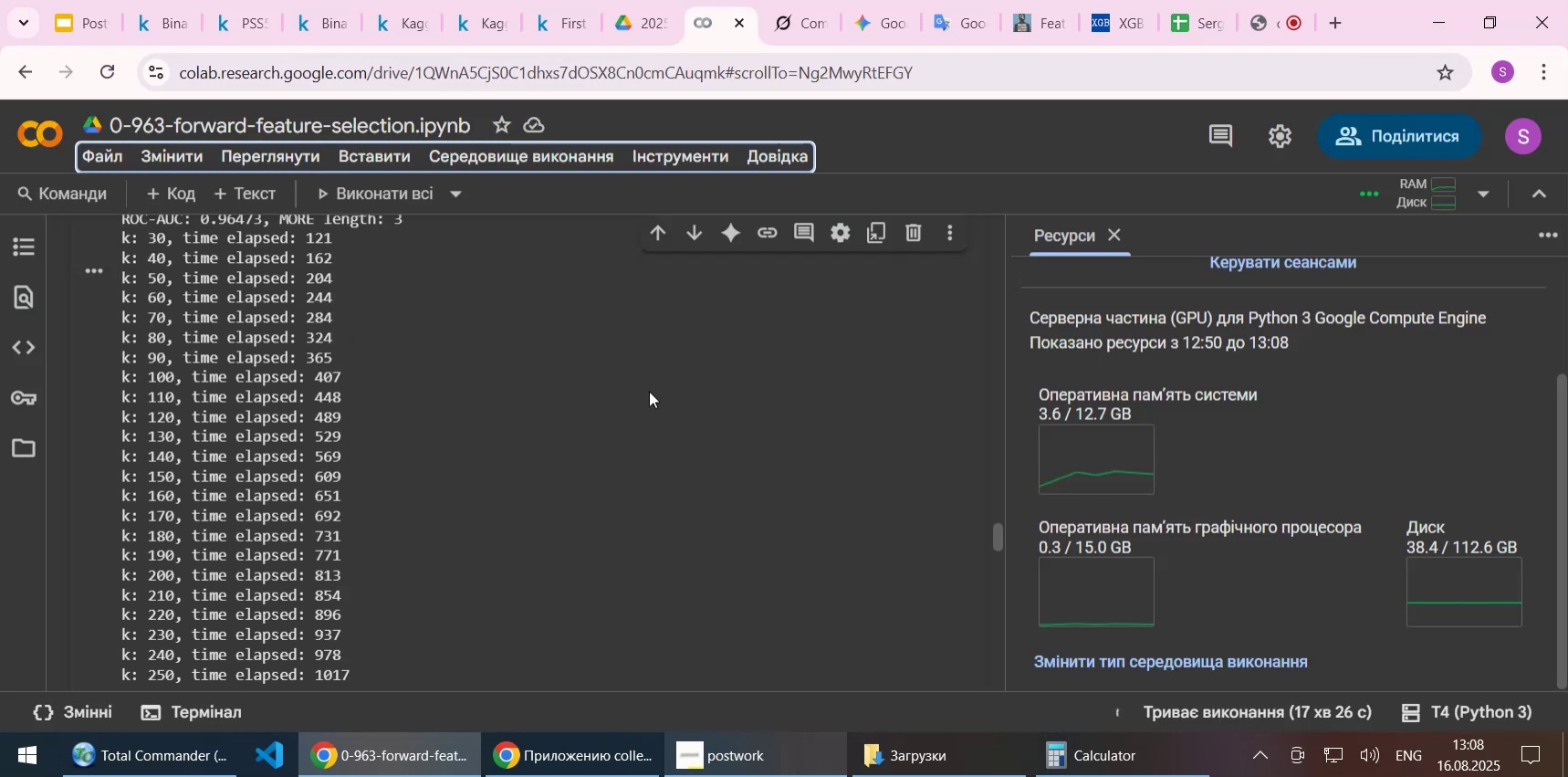 
scroll: coordinate [649, 391], scroll_direction: down, amount: 2.0
 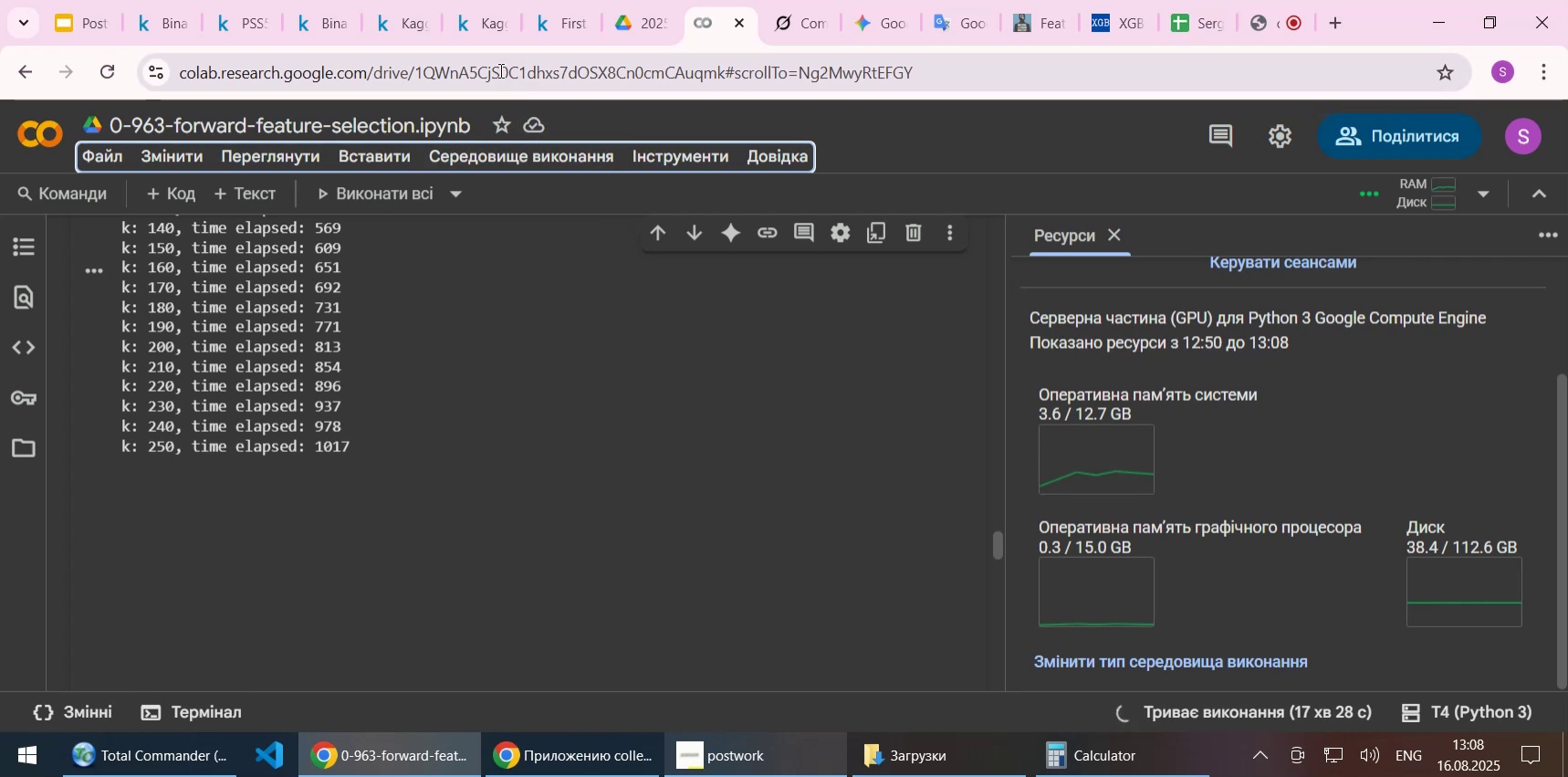 
left_click([482, 30])
 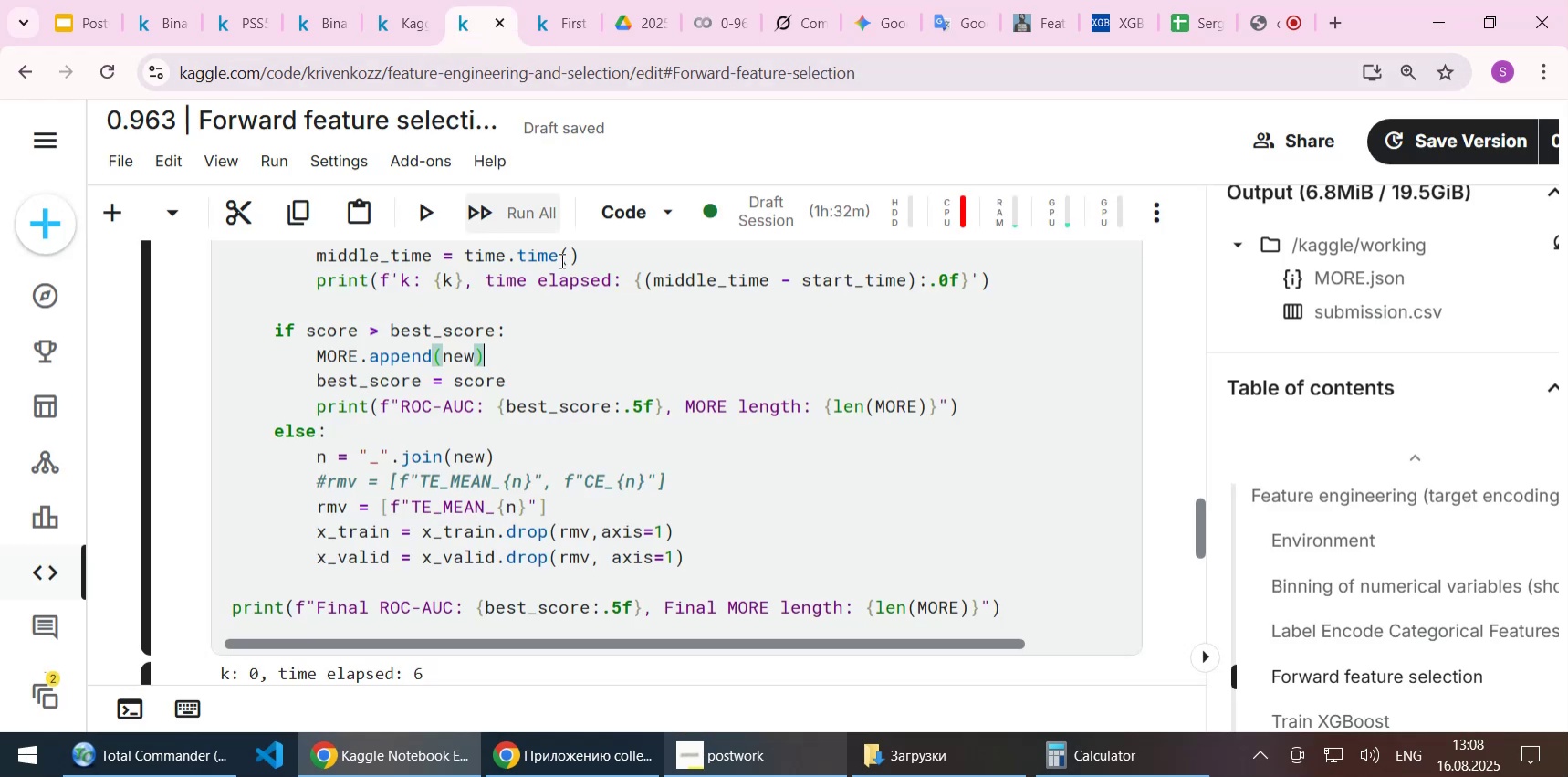 
scroll: coordinate [603, 376], scroll_direction: down, amount: 13.0
 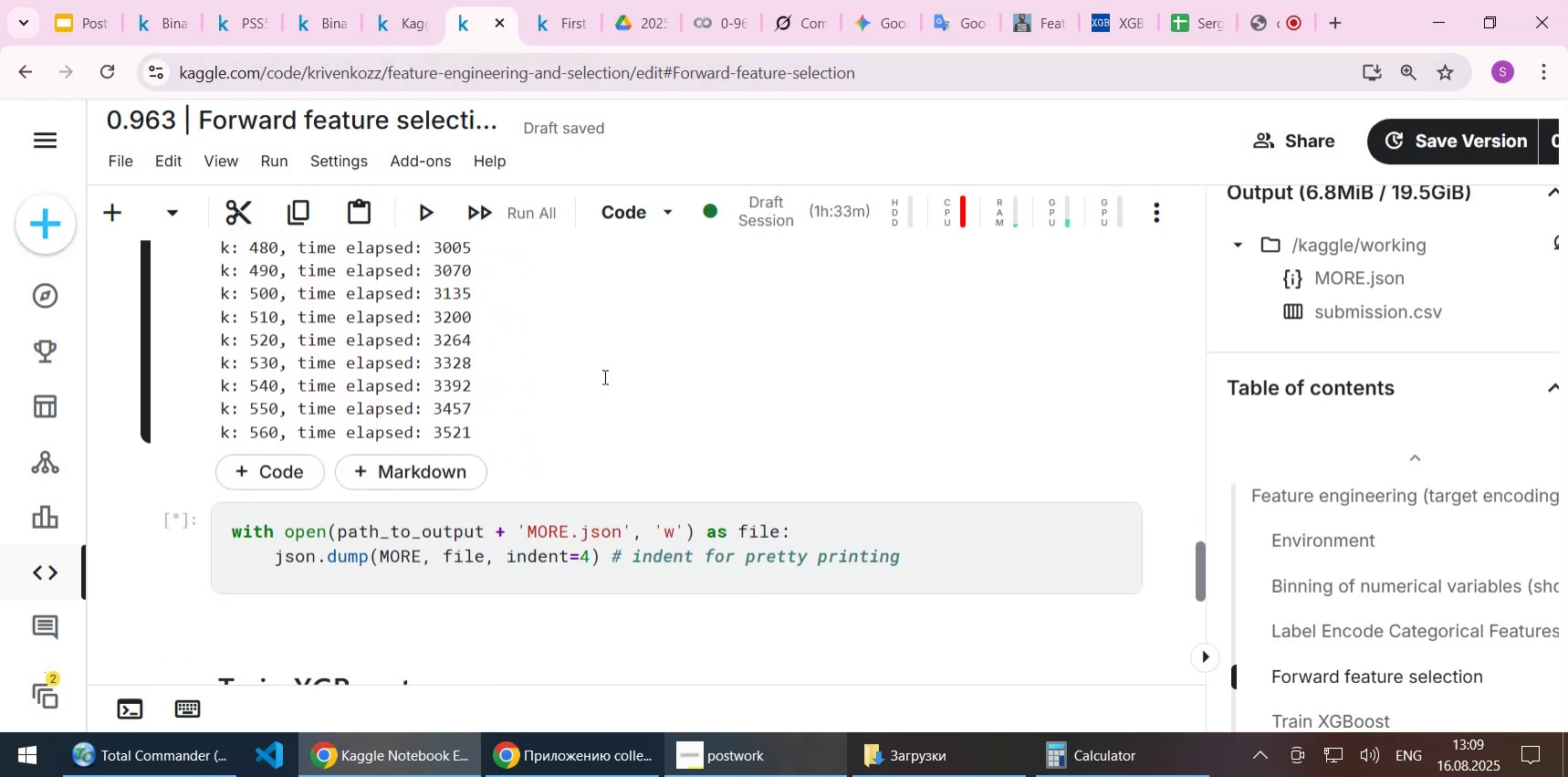 
scroll: coordinate [603, 376], scroll_direction: up, amount: 1.0
 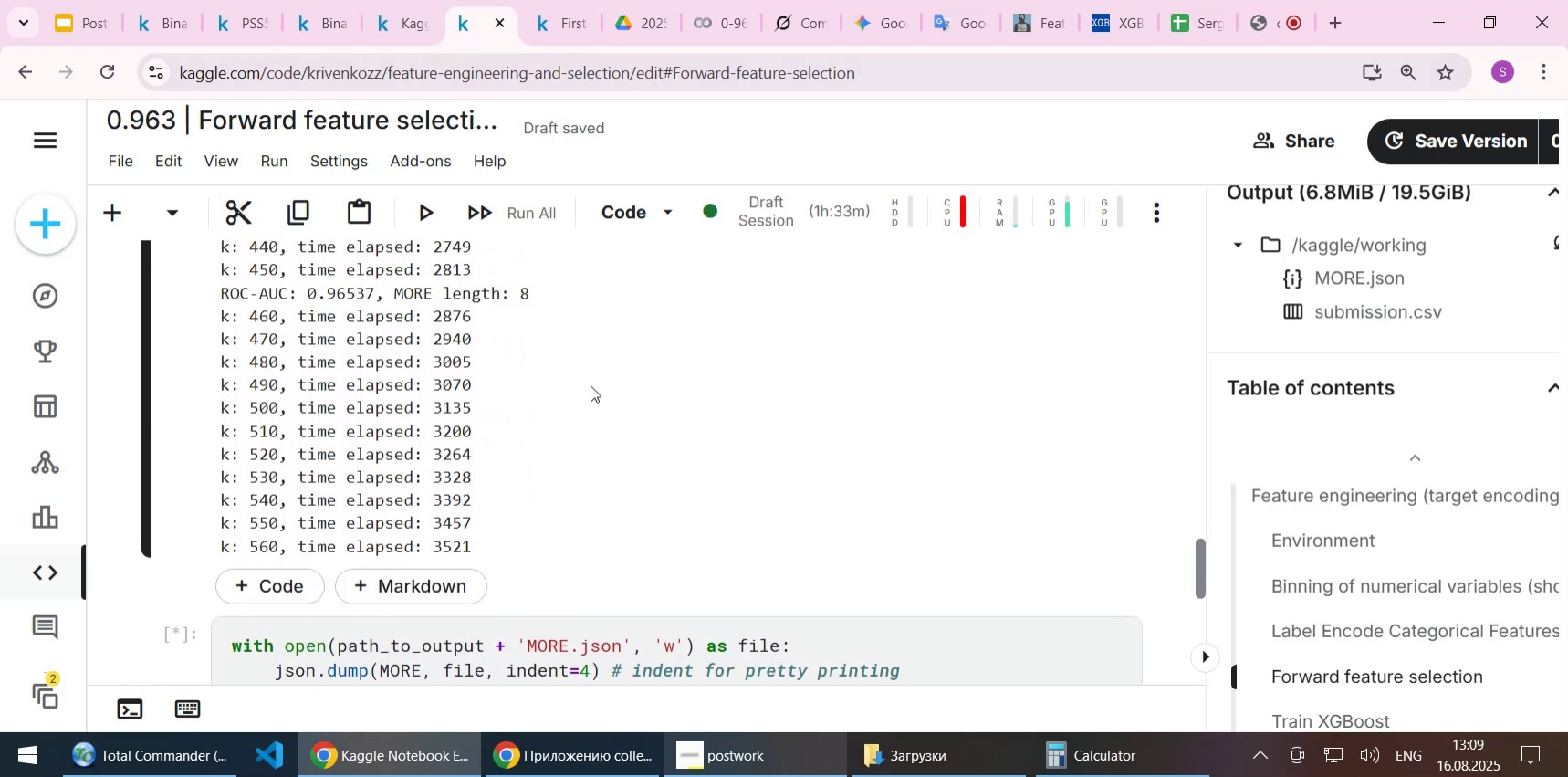 
left_click([638, 395])
 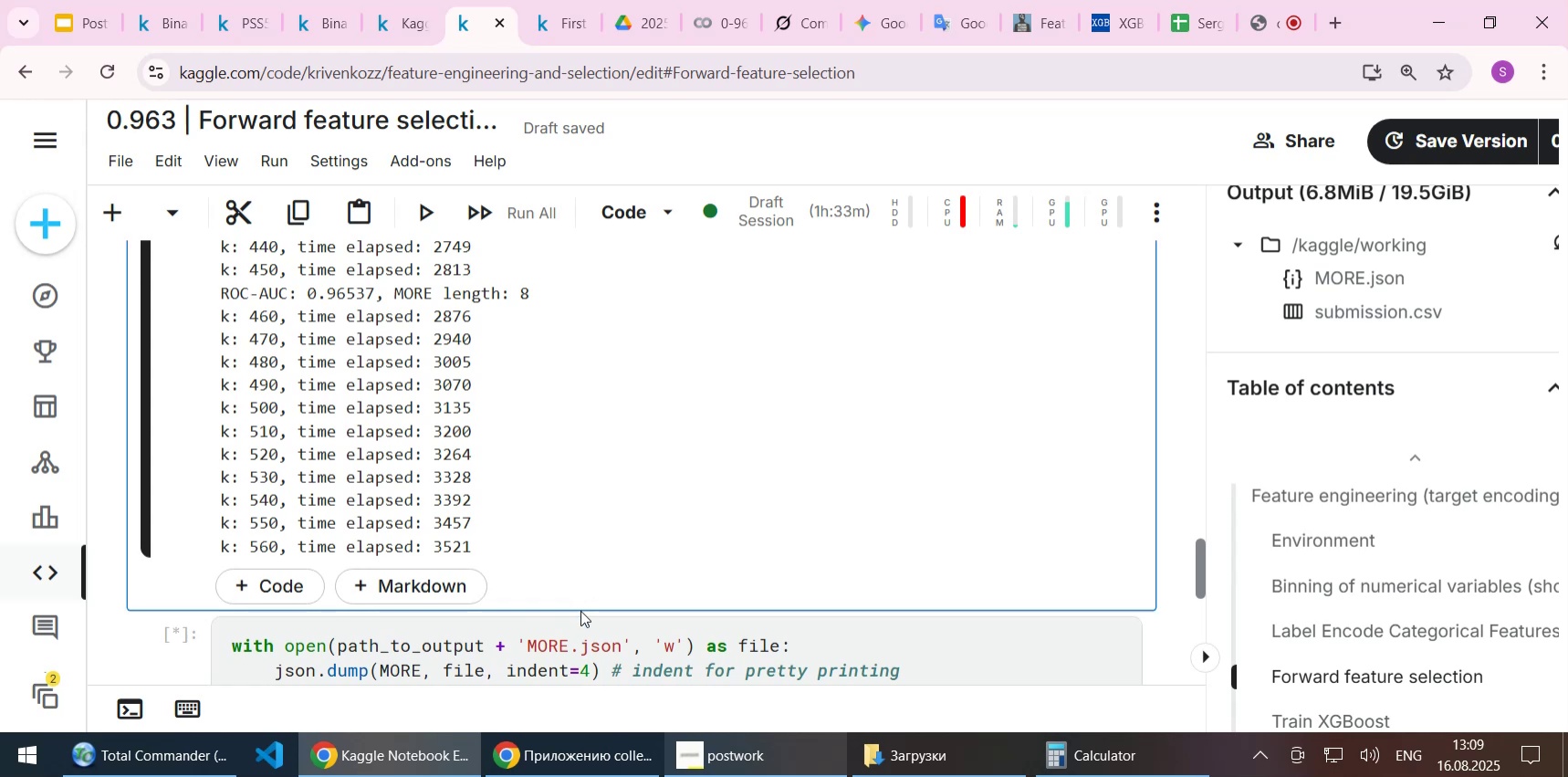 
left_click([572, 651])
 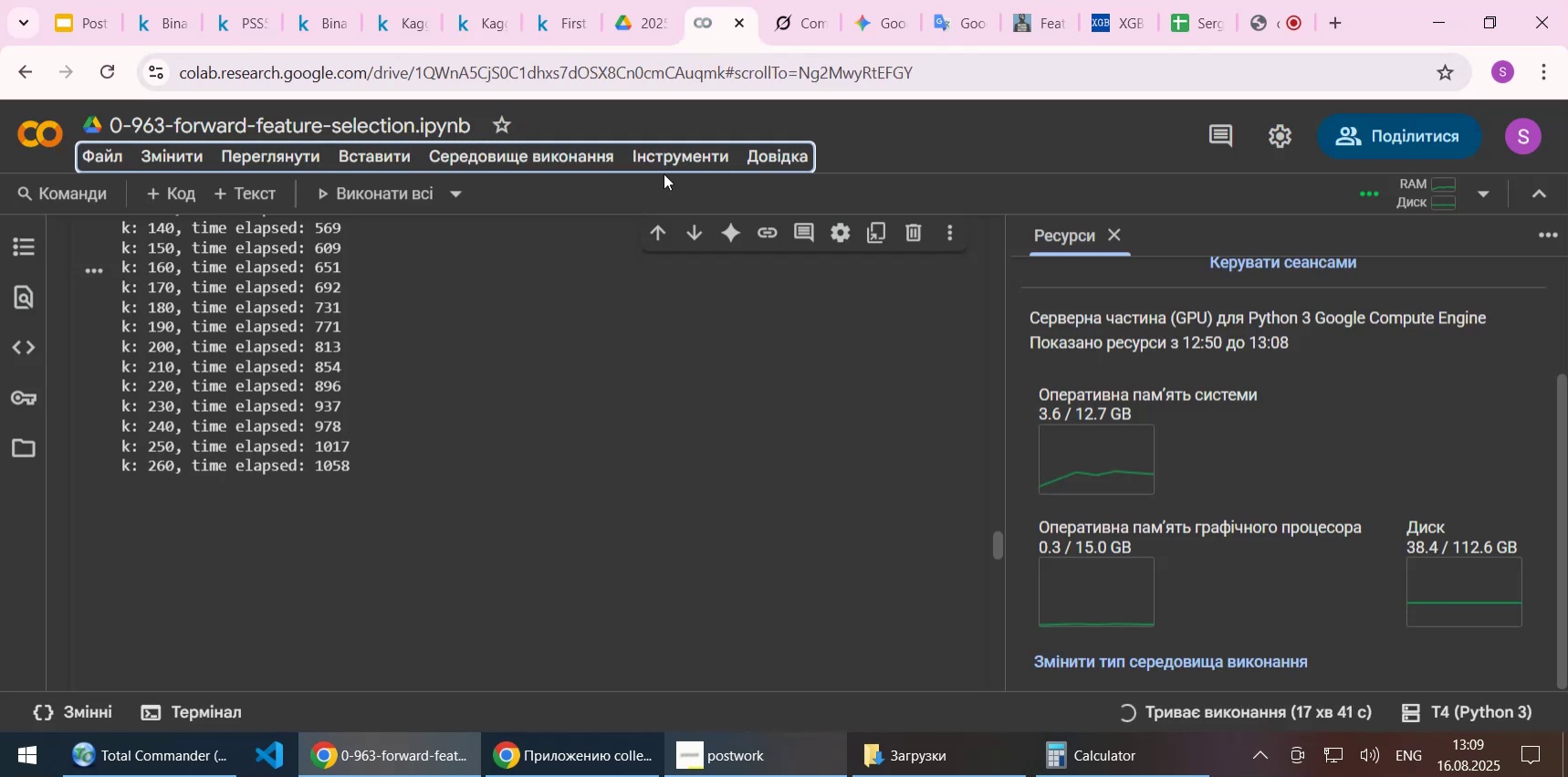 
left_click([374, 453])
 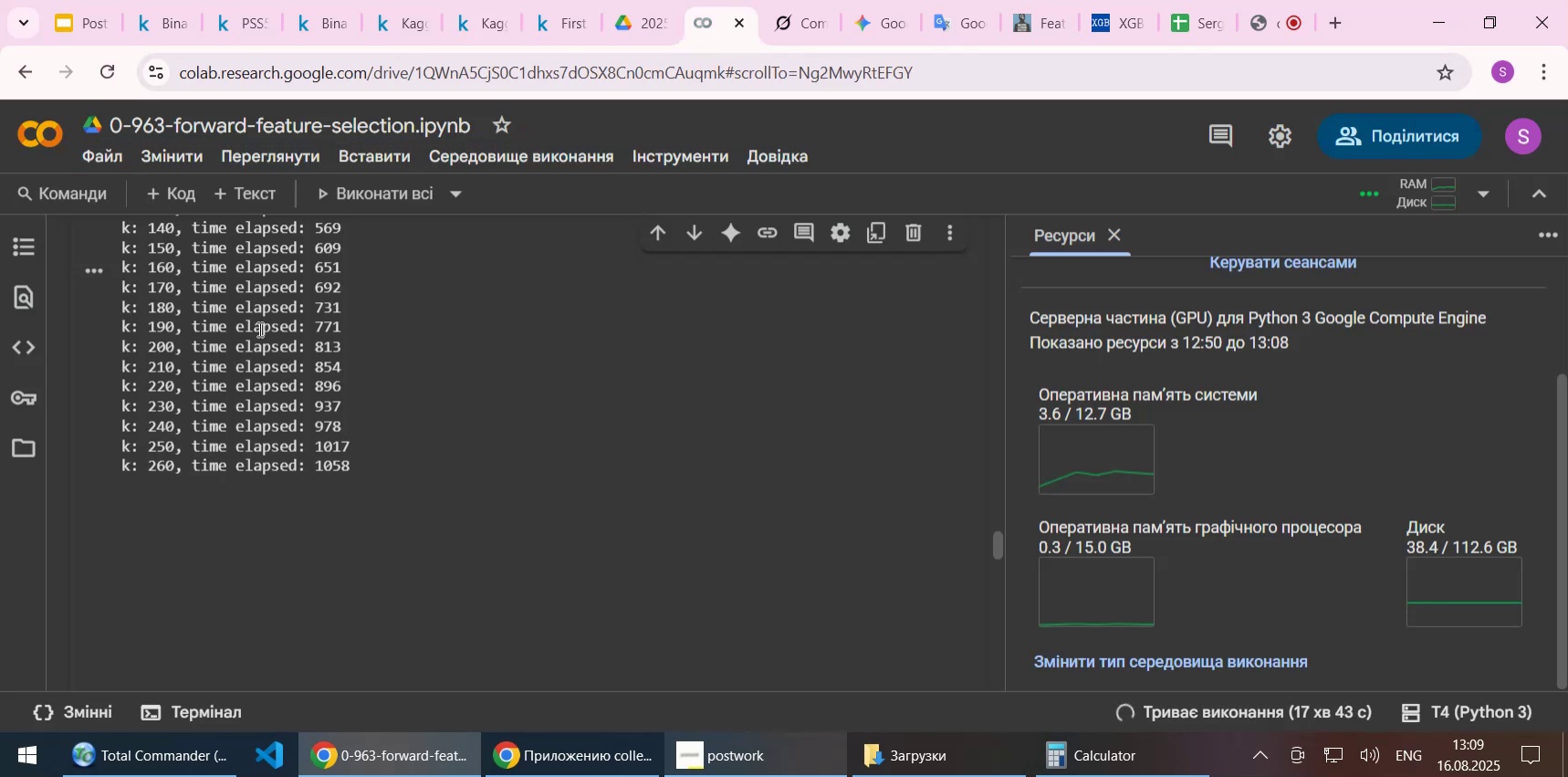 
left_click([244, 278])
 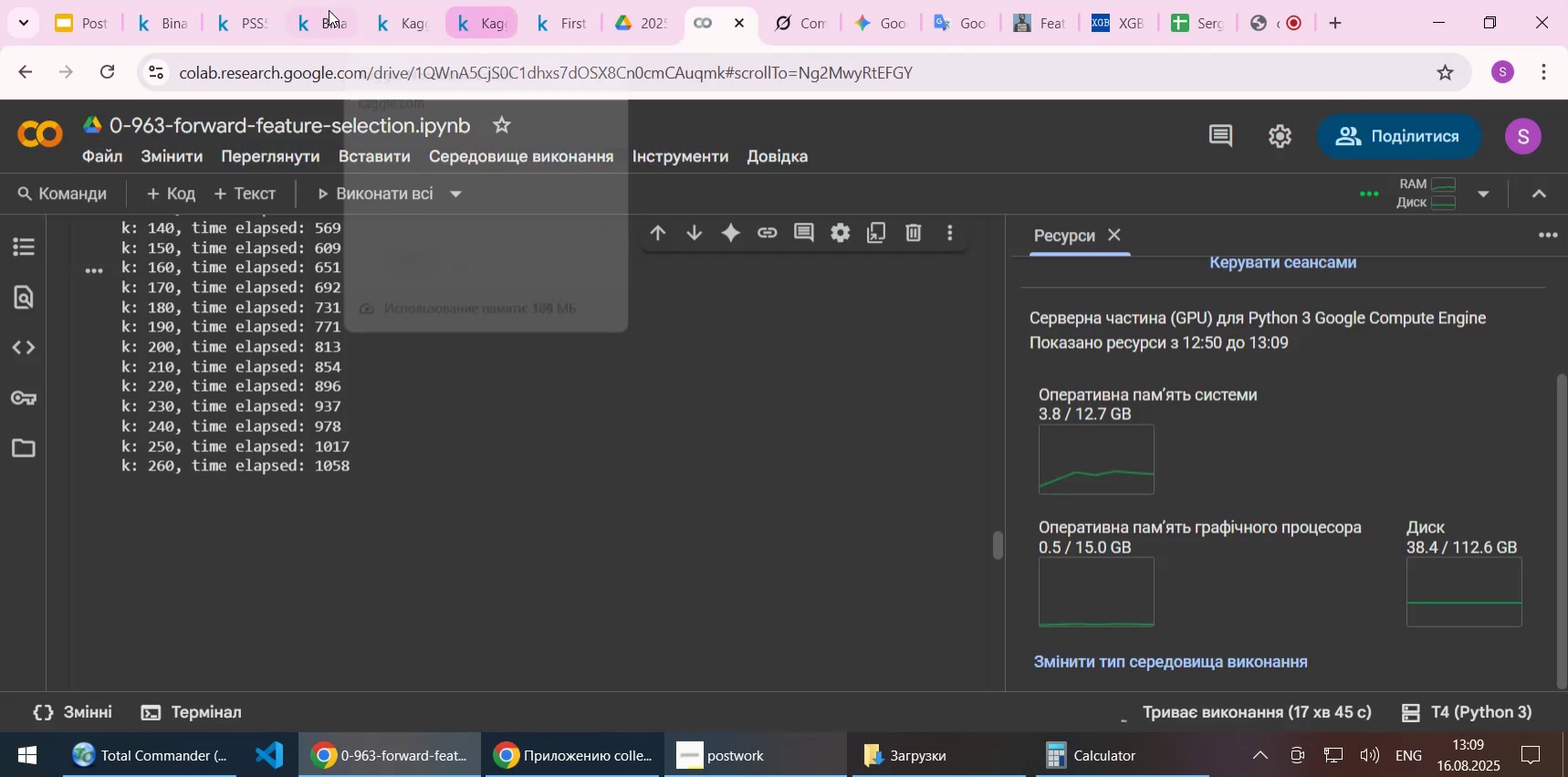 
left_click([392, 23])
 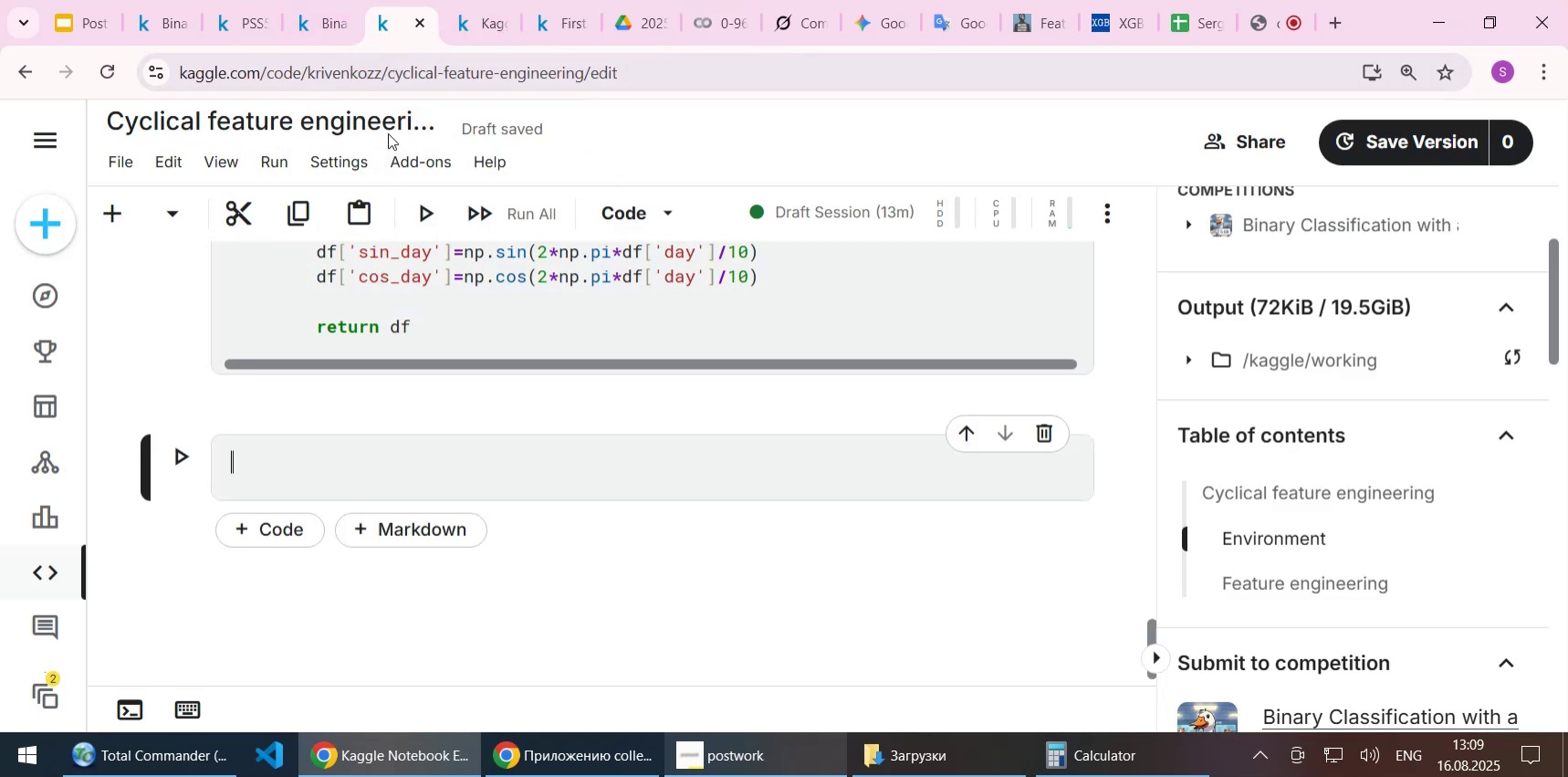 
left_click([321, 12])
 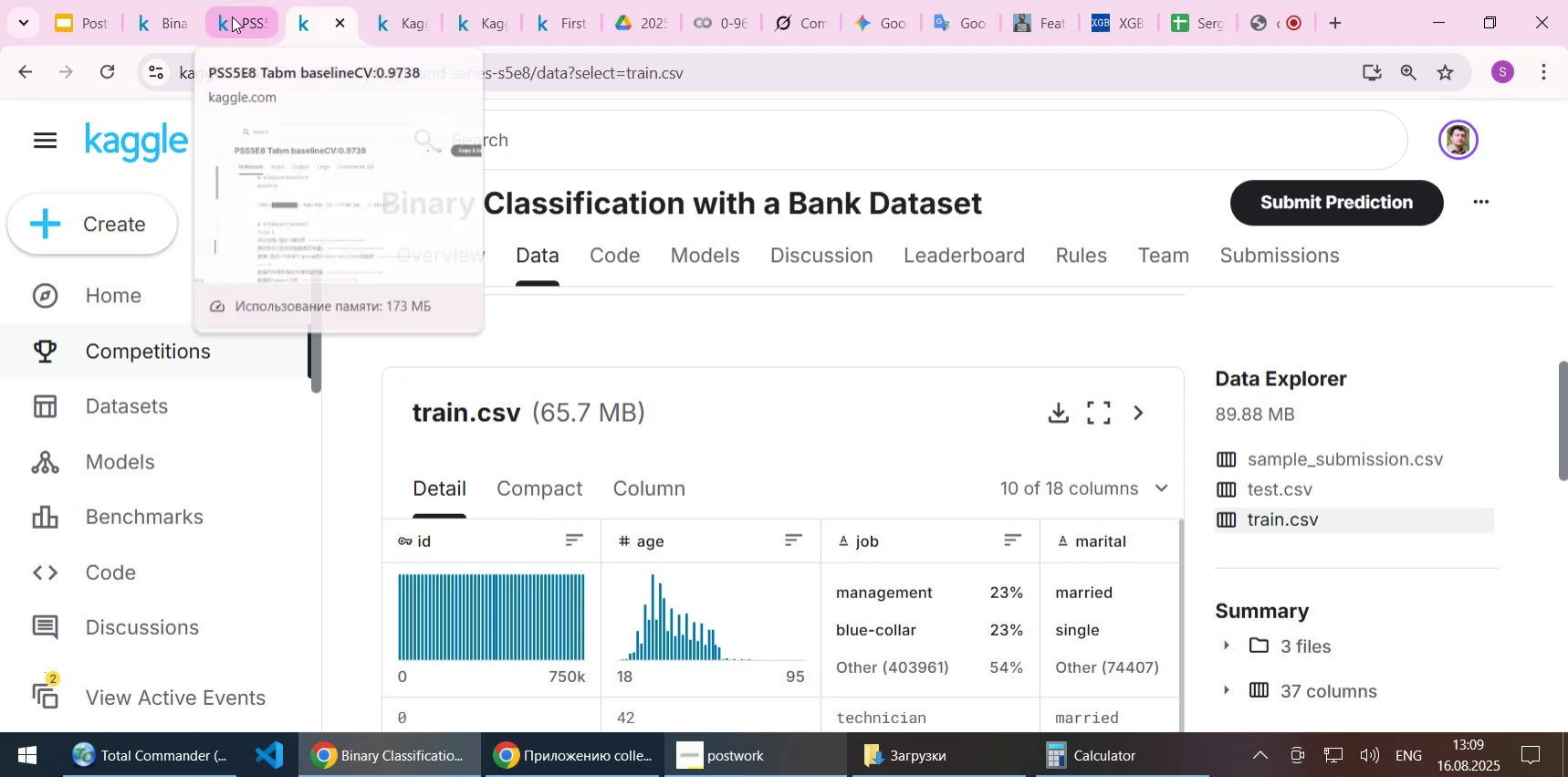 
left_click([235, 17])
 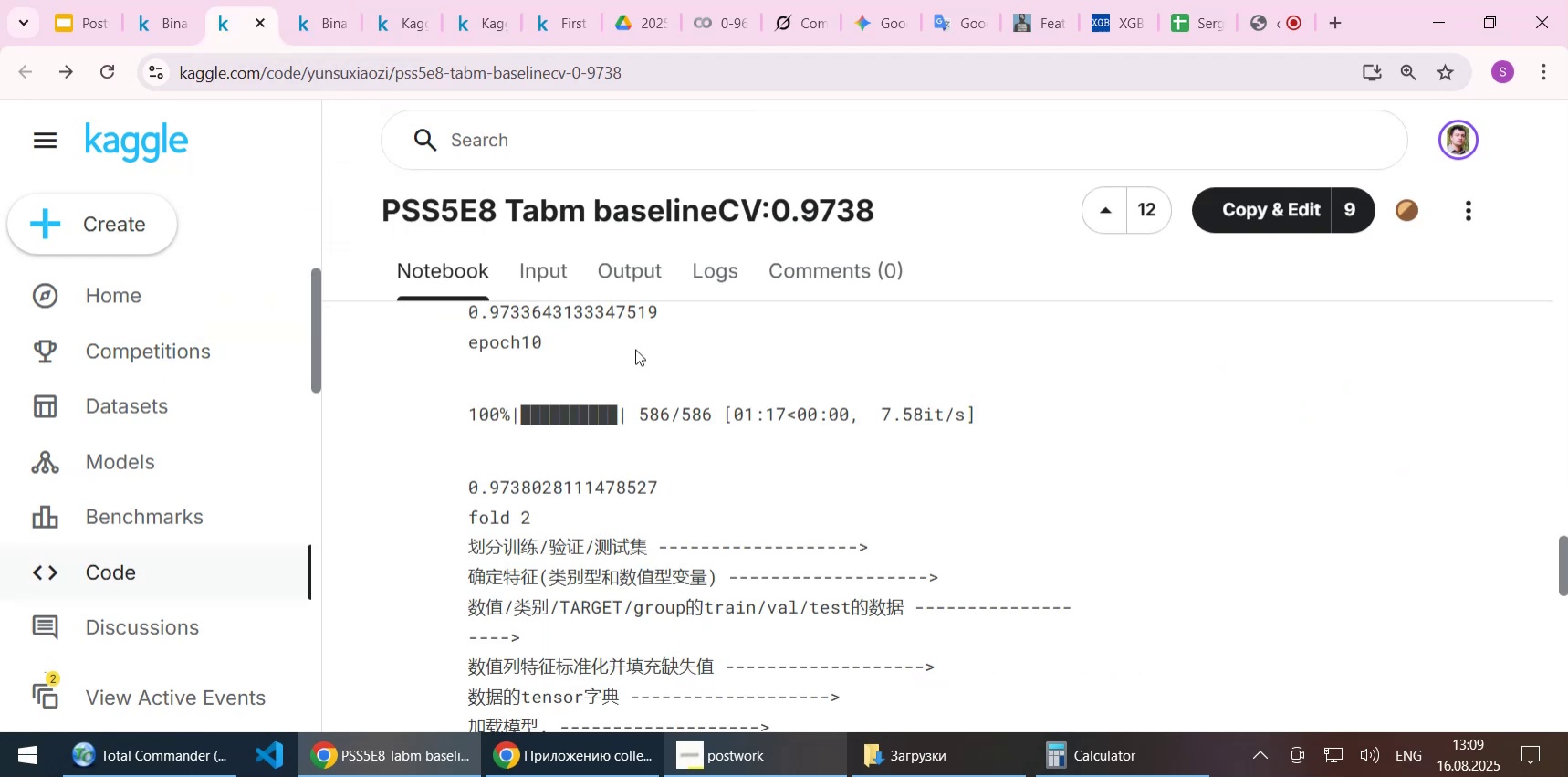 
scroll: coordinate [695, 372], scroll_direction: down, amount: 26.0
 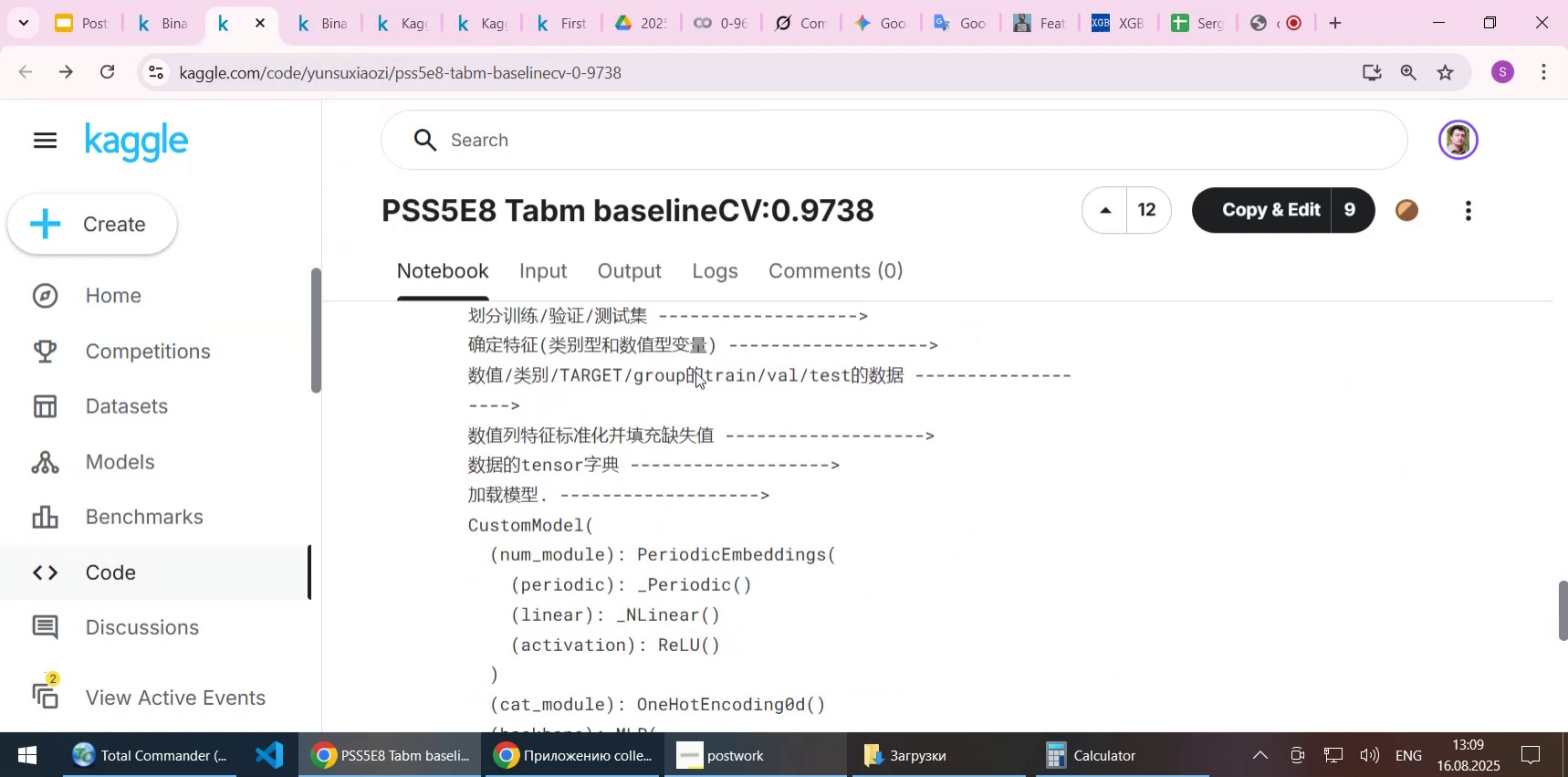 
scroll: coordinate [695, 372], scroll_direction: up, amount: 1.0
 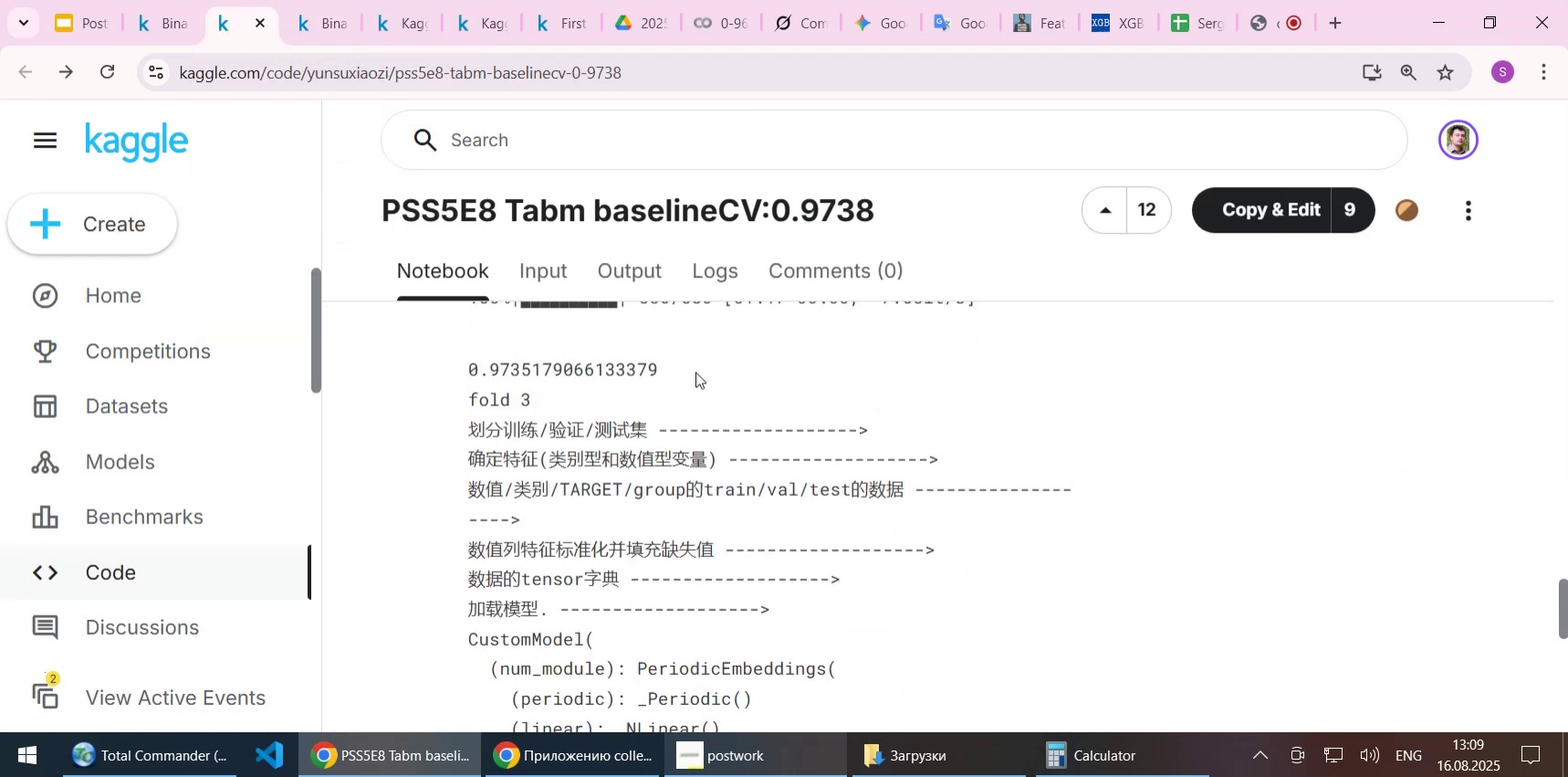 
scroll: coordinate [695, 372], scroll_direction: down, amount: 10.0
 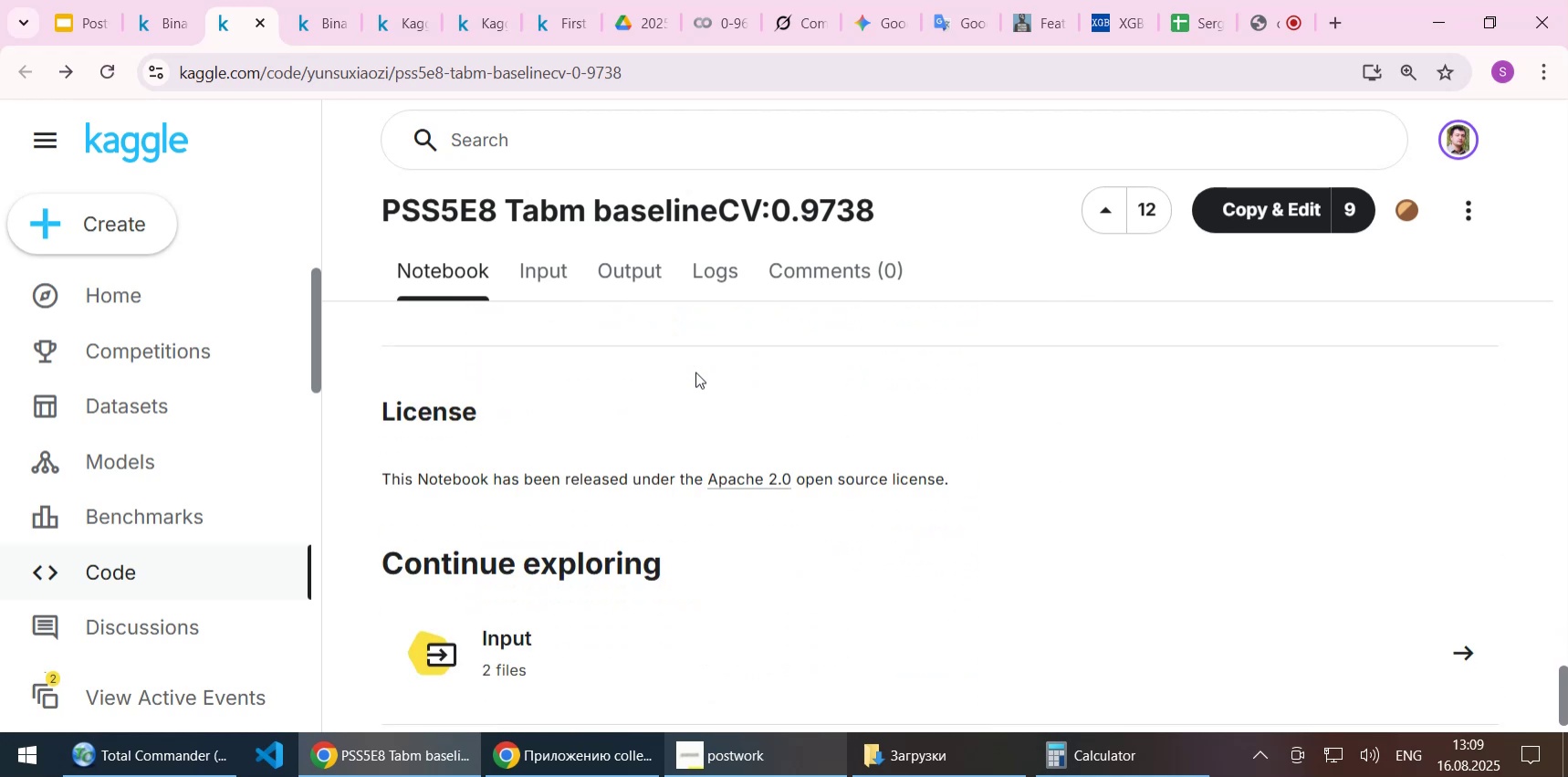 
scroll: coordinate [695, 372], scroll_direction: up, amount: 6.0
 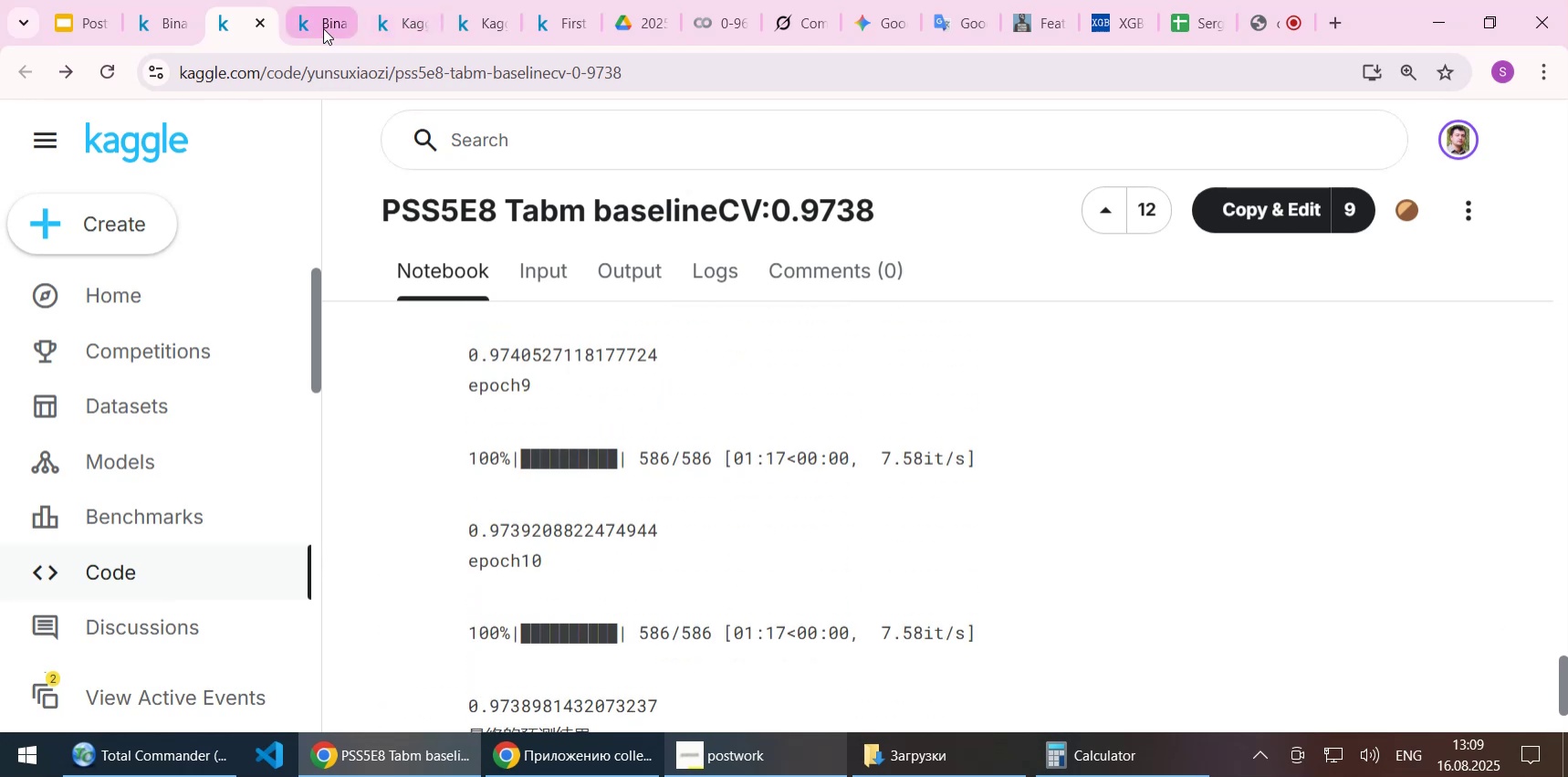 
left_click([321, 26])
 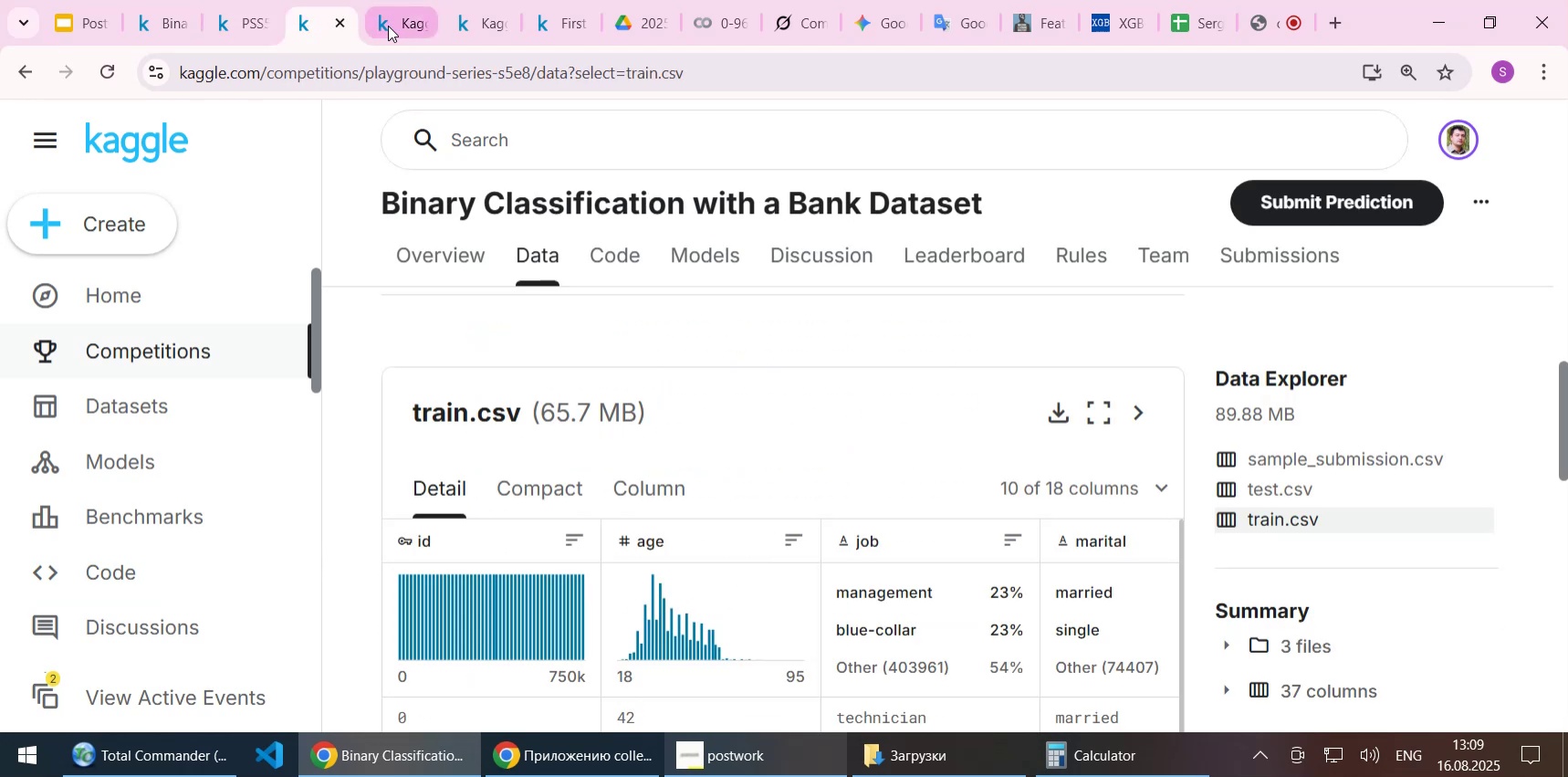 
left_click([388, 26])
 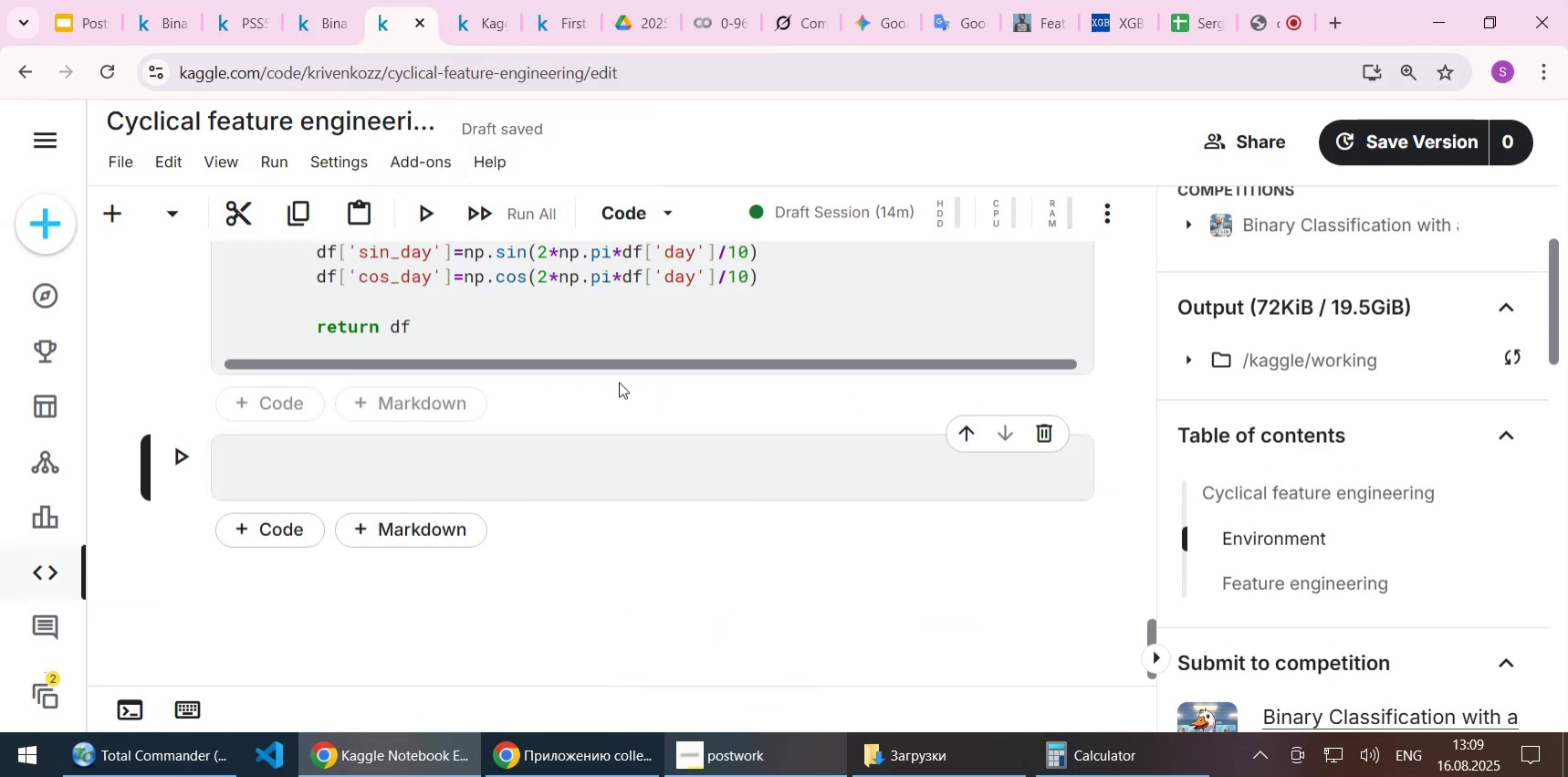 
scroll: coordinate [619, 382], scroll_direction: up, amount: 2.0
 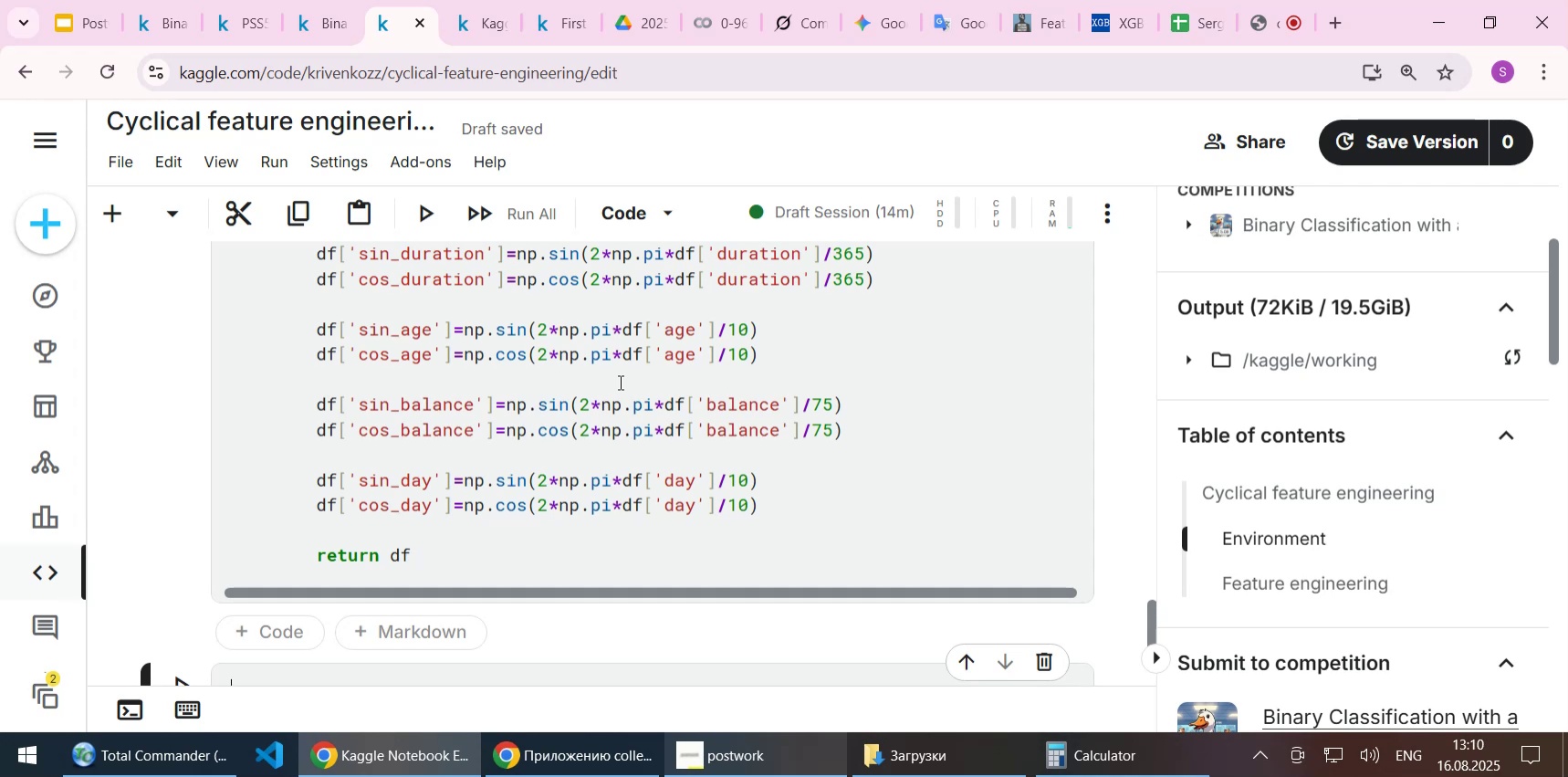 
wait(29.28)
 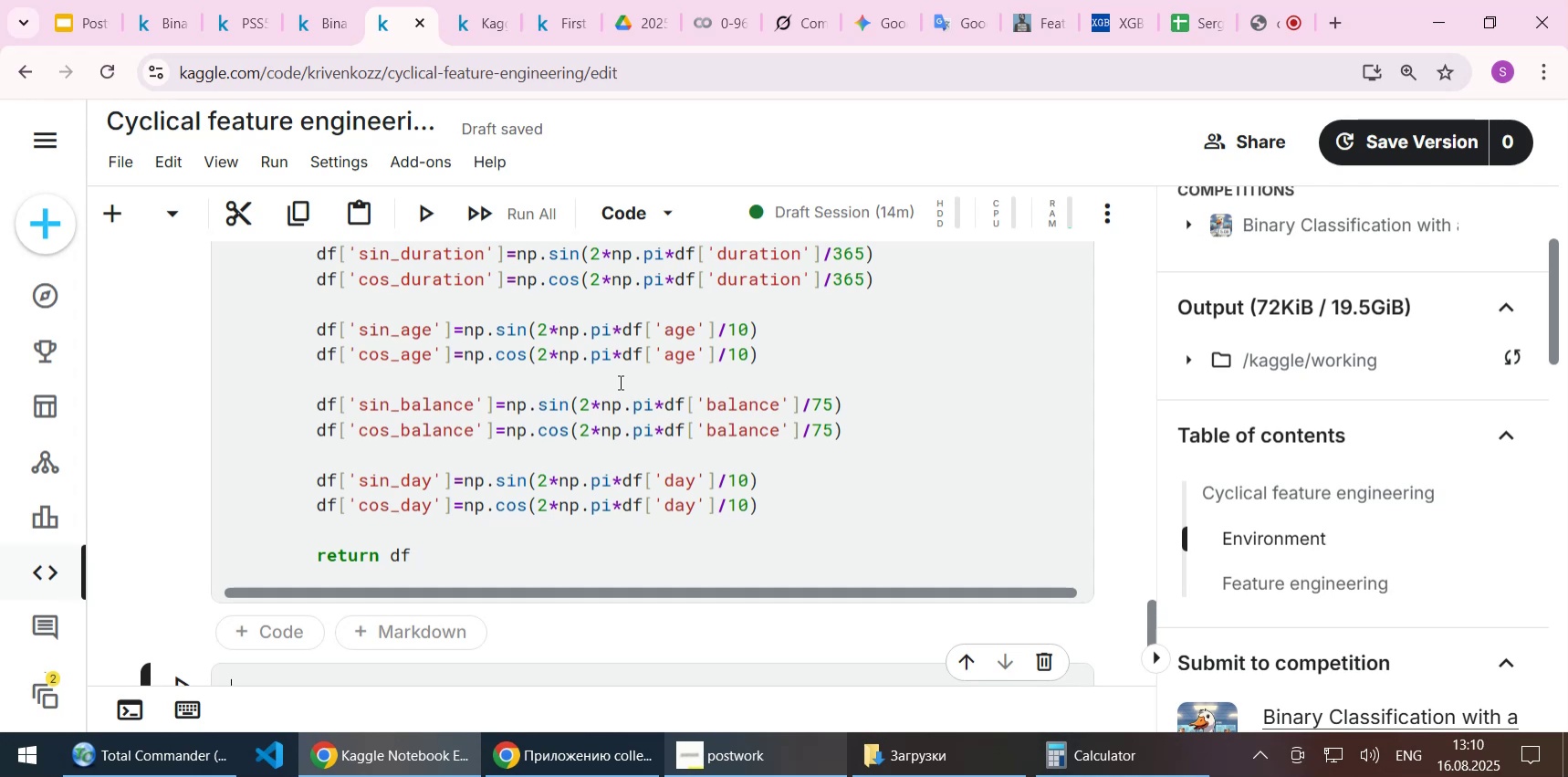 
scroll: coordinate [794, 530], scroll_direction: up, amount: 7.0
 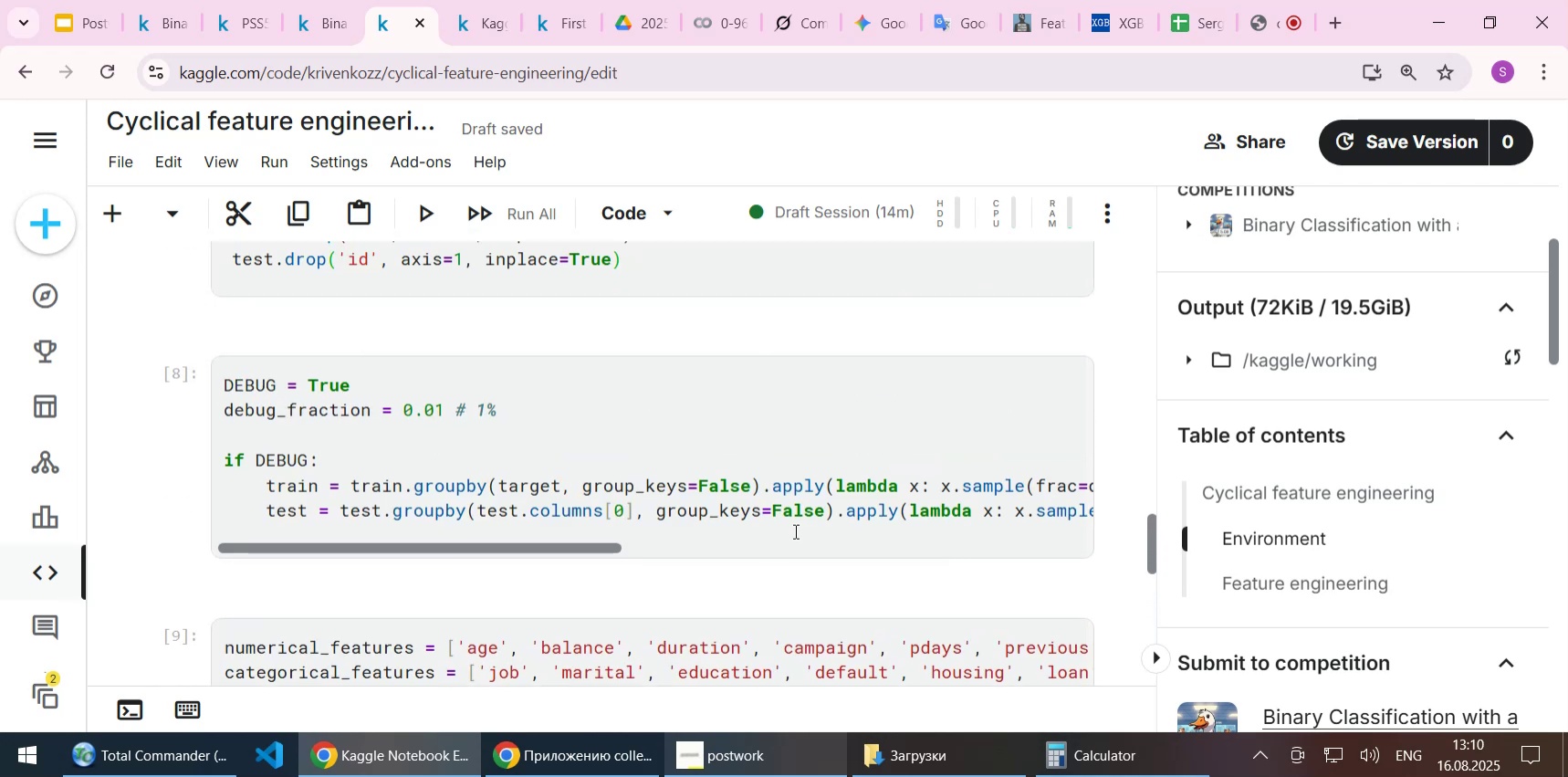 
scroll: coordinate [794, 530], scroll_direction: down, amount: 6.0
 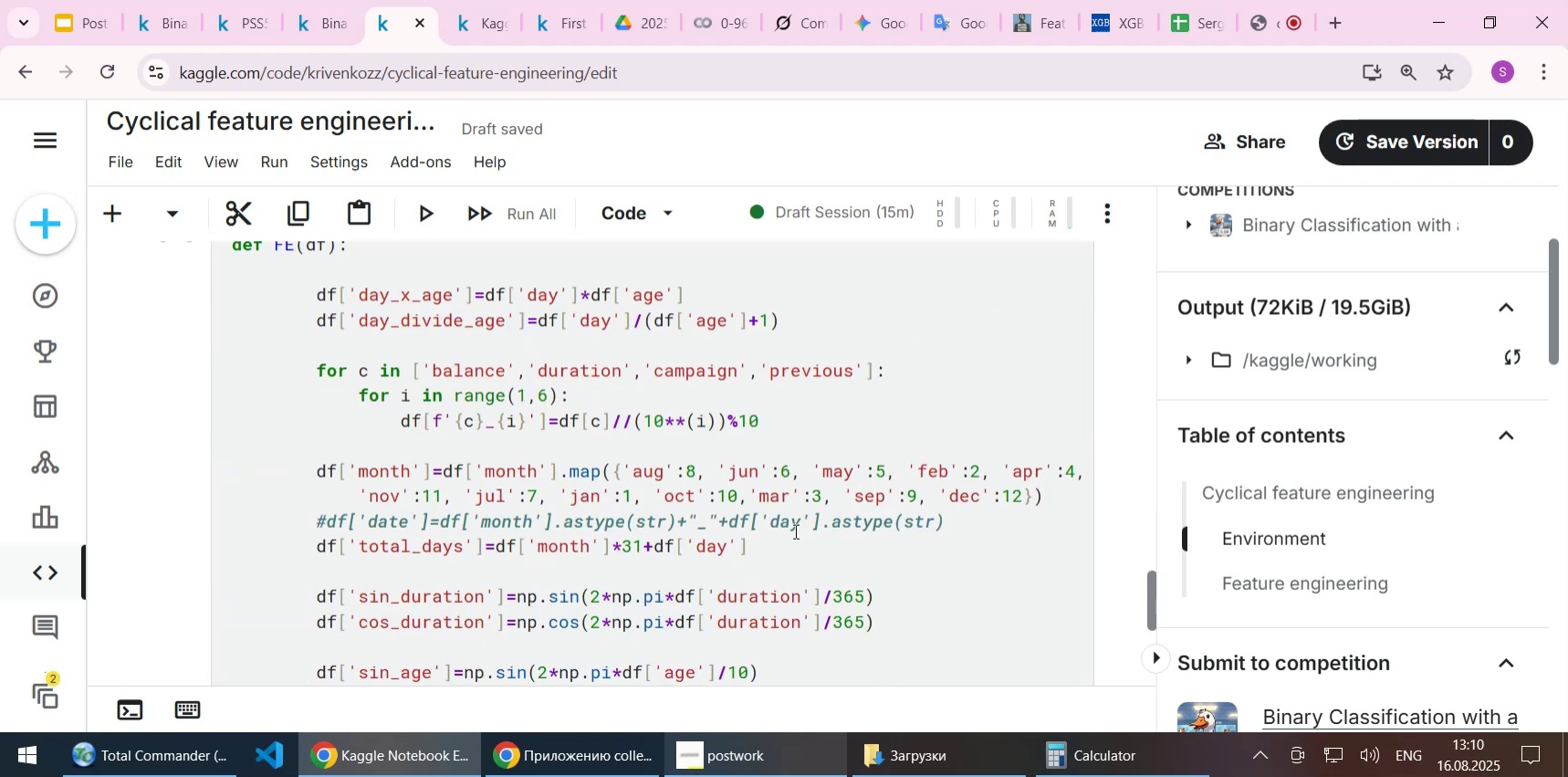 
scroll: coordinate [794, 530], scroll_direction: up, amount: 1.0
 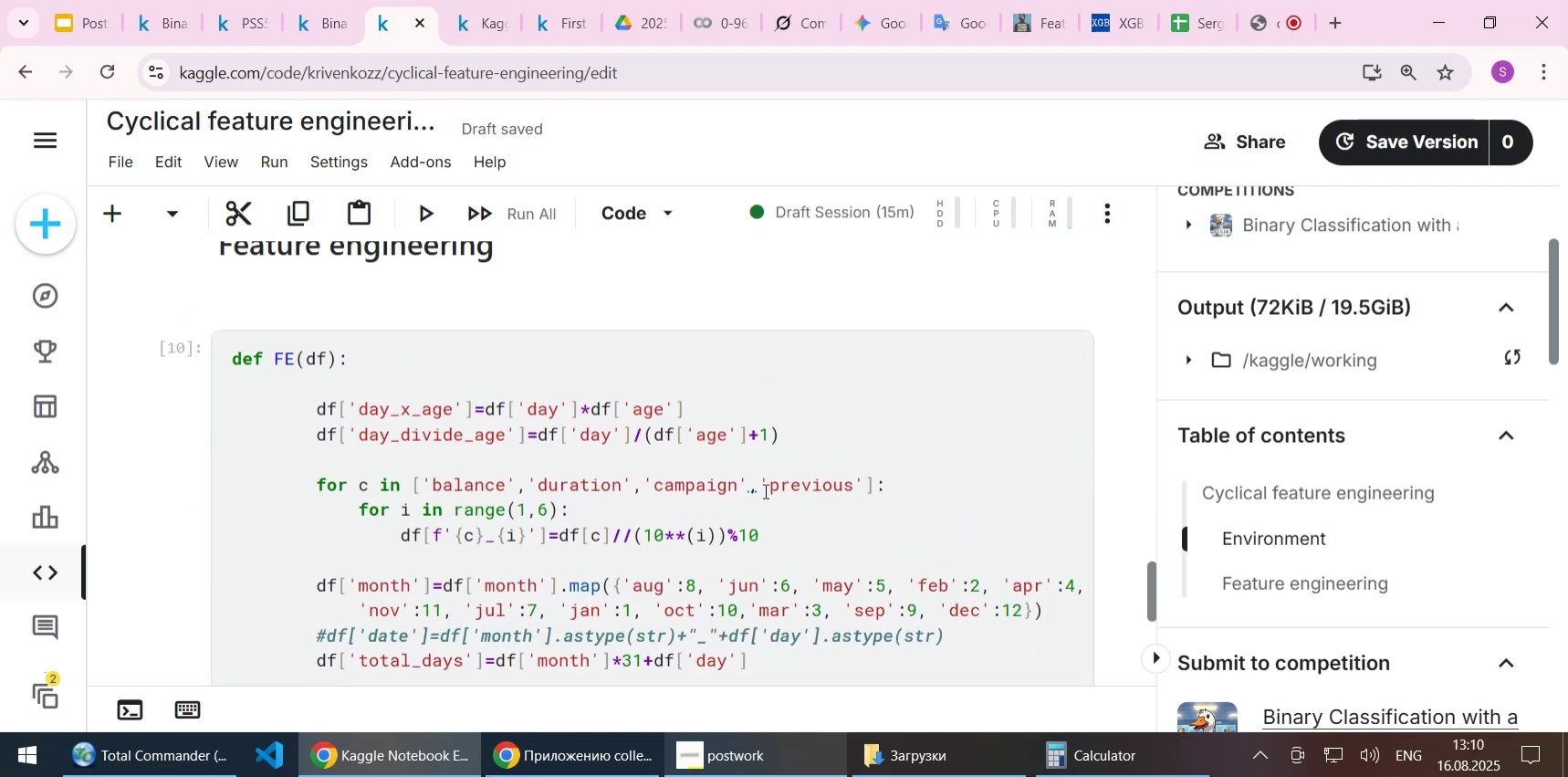 
scroll: coordinate [653, 487], scroll_direction: down, amount: 5.0
 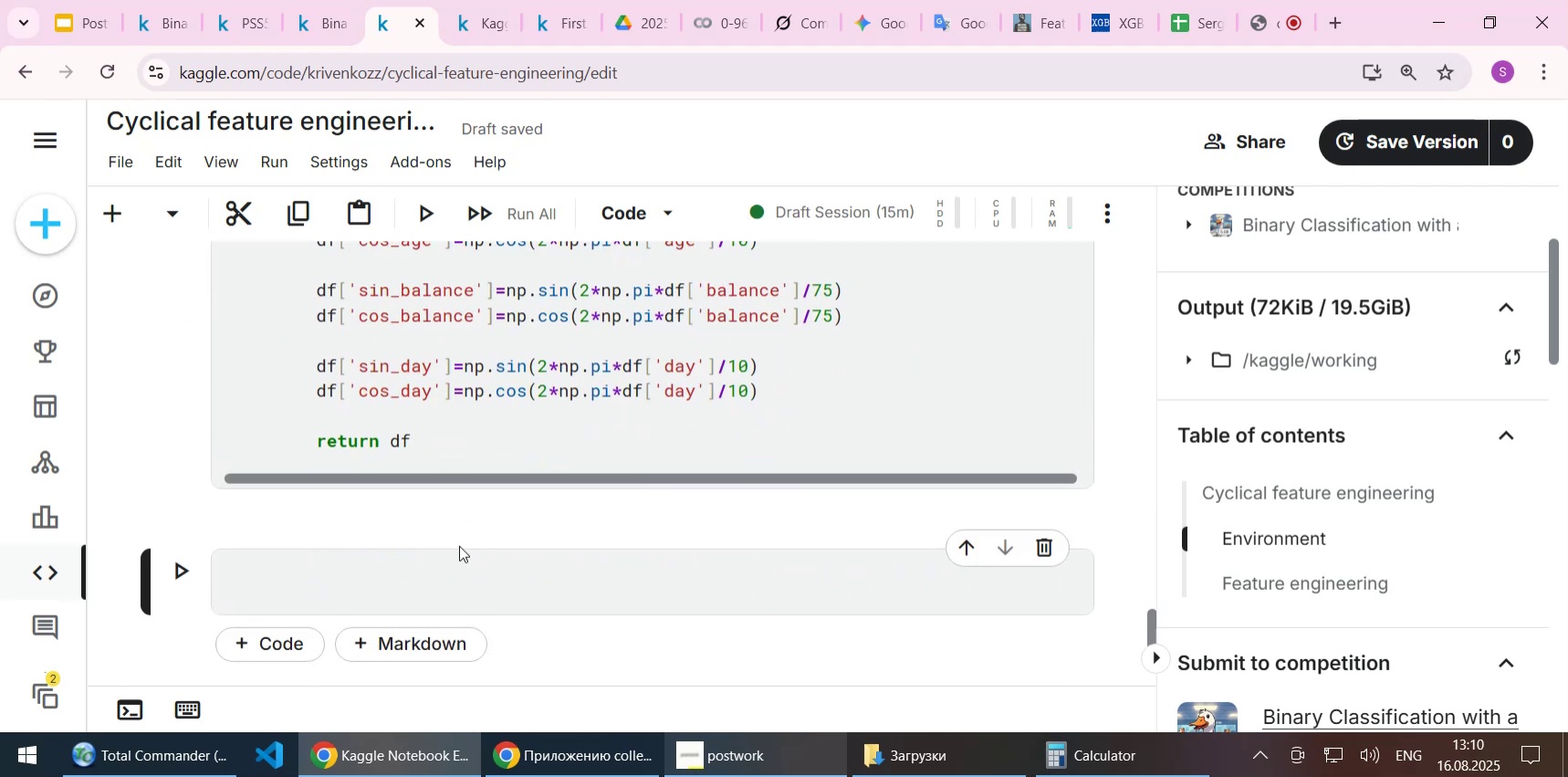 
type(trin)
key(Backspace)
key(Backspace)
type(ain_df = )
 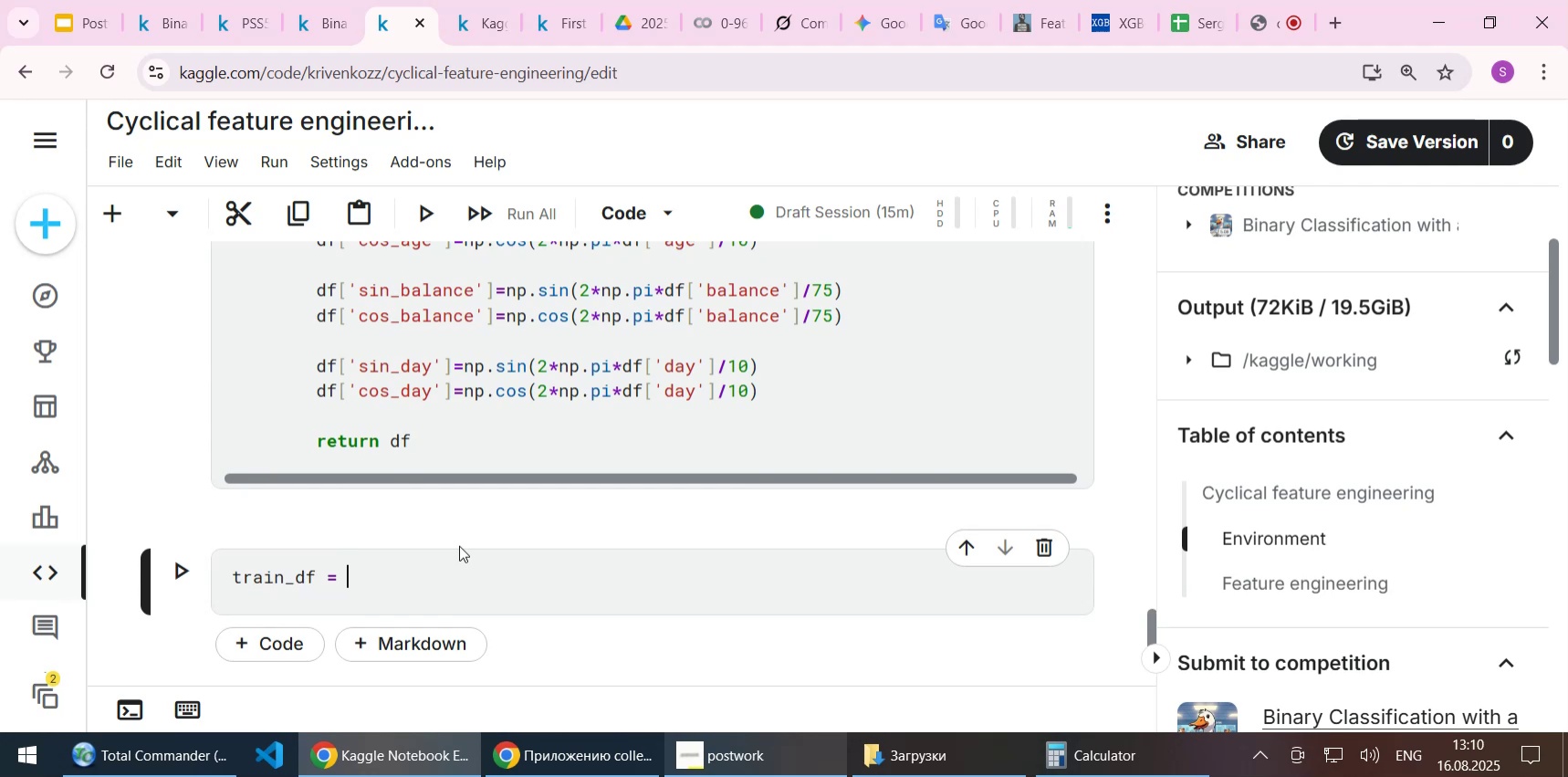 
scroll: coordinate [459, 545], scroll_direction: up, amount: 5.0
 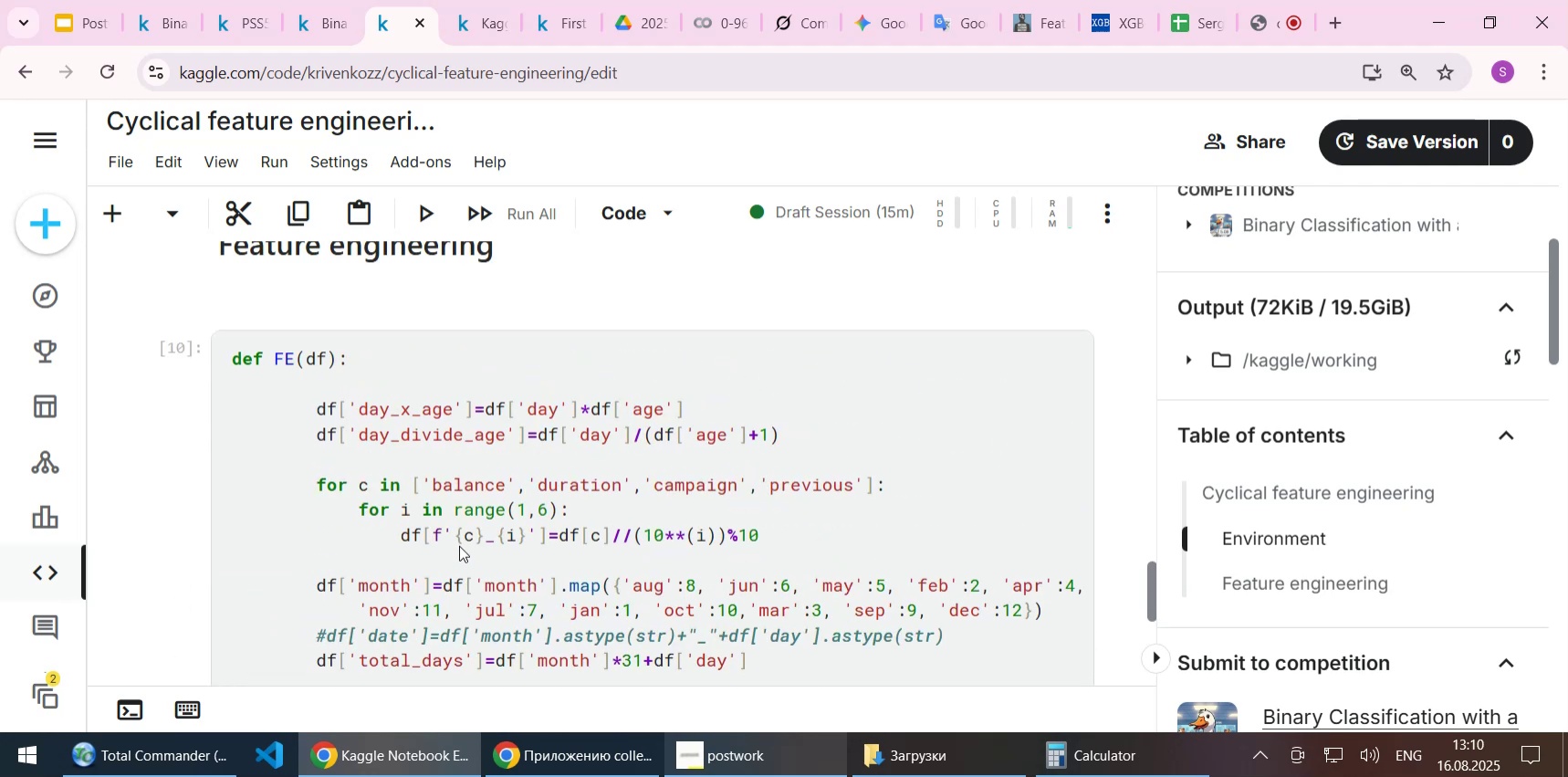 
scroll: coordinate [451, 629], scroll_direction: down, amount: 5.0
 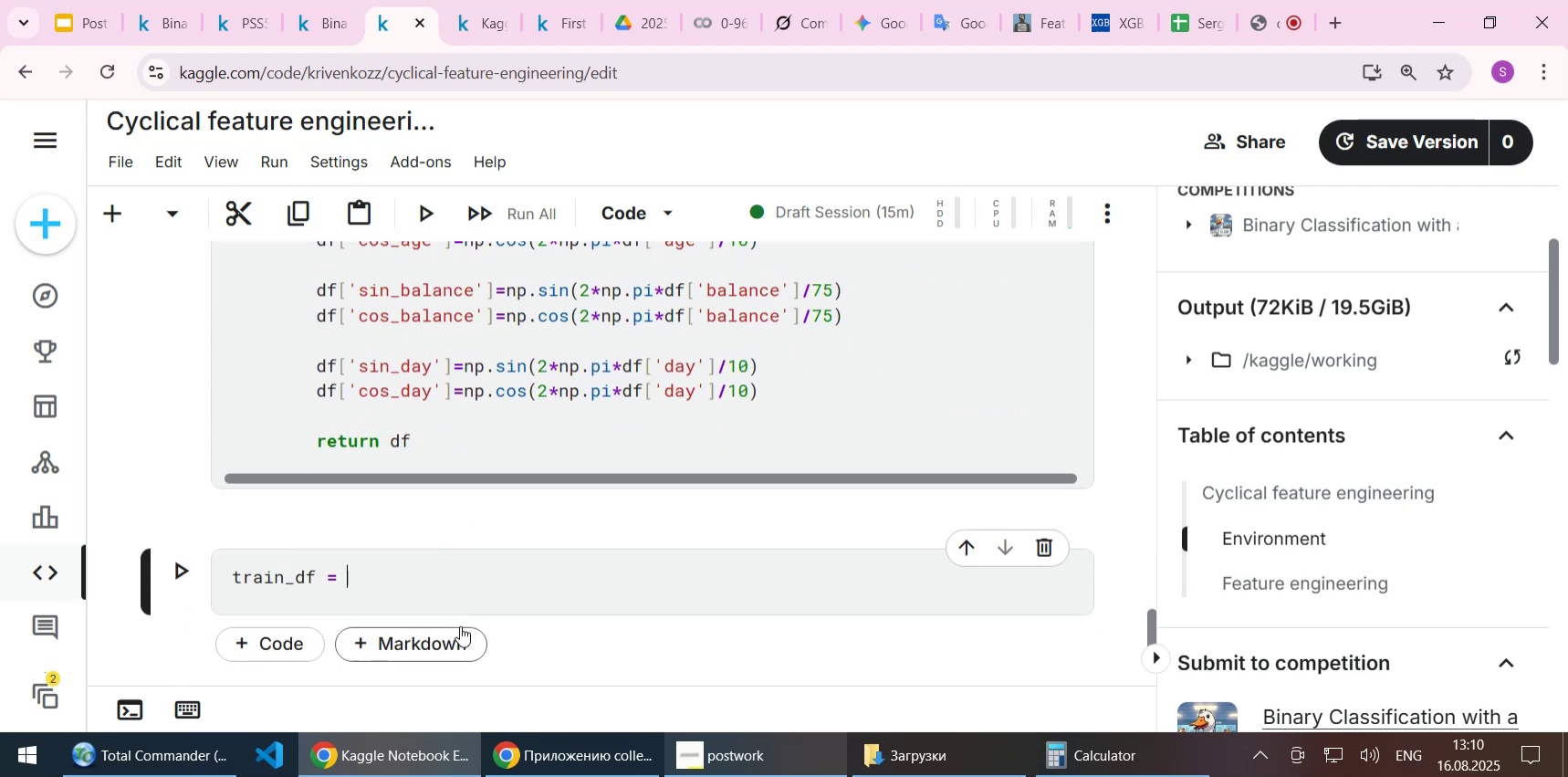 
type(FE())
 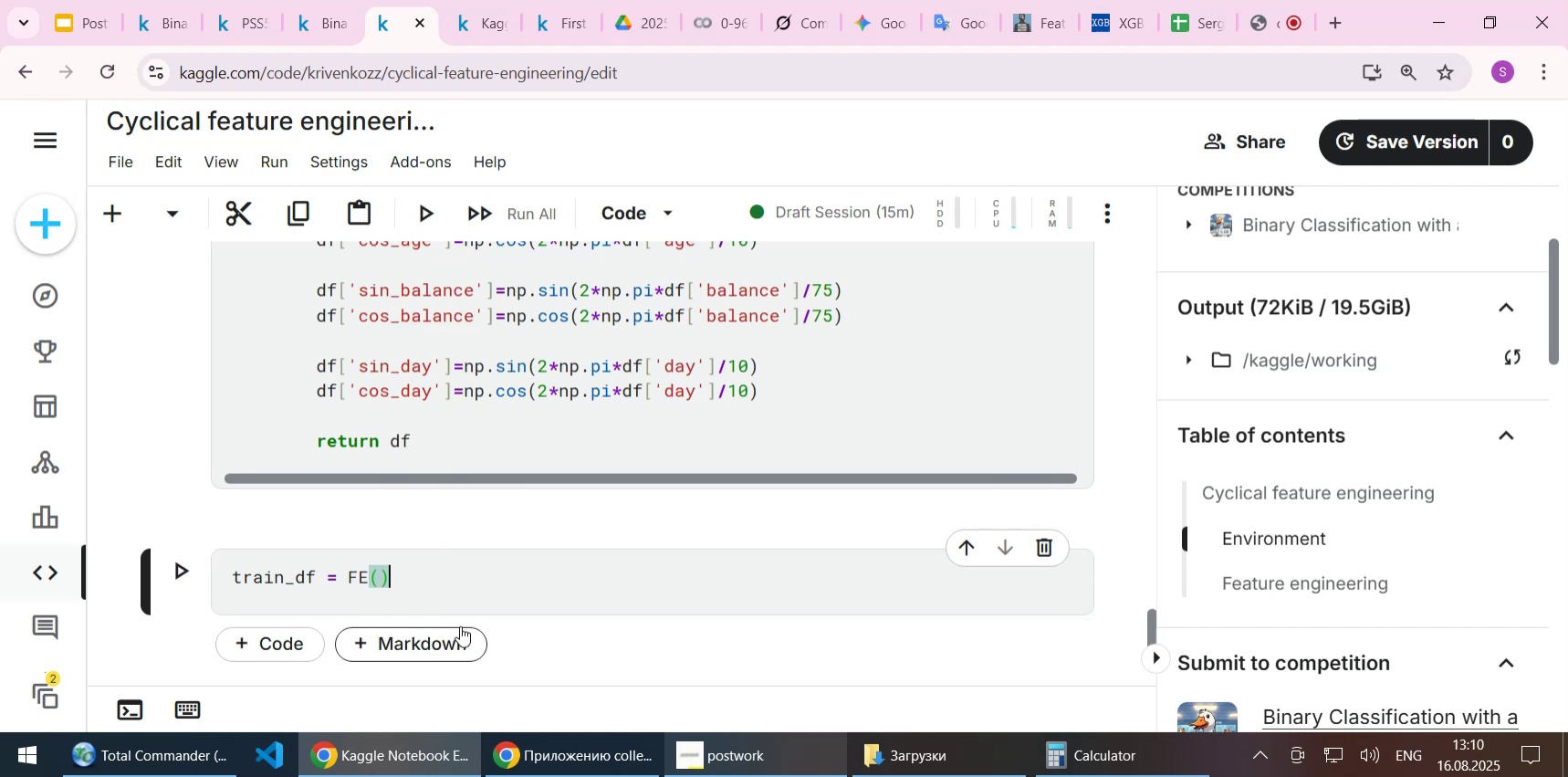 
key(ArrowLeft)
 